 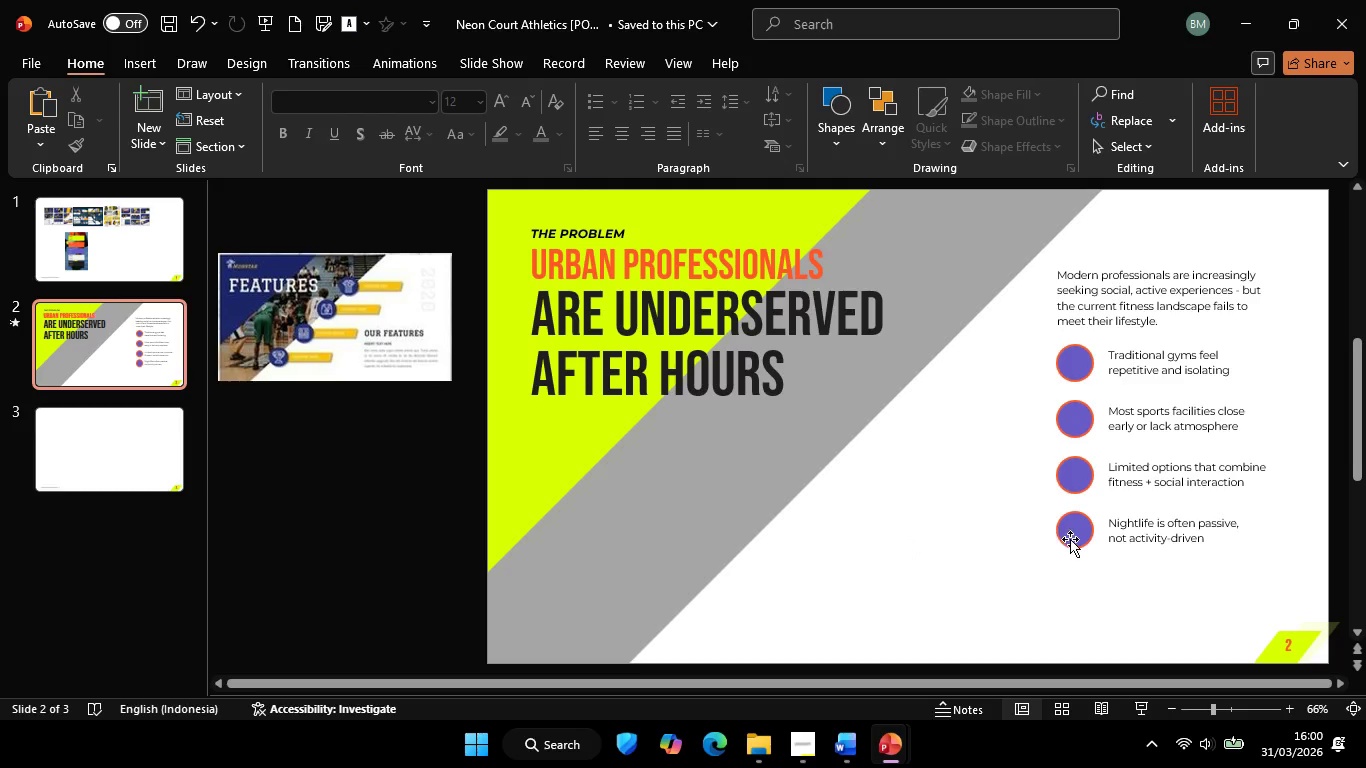 
left_click([1078, 536])
 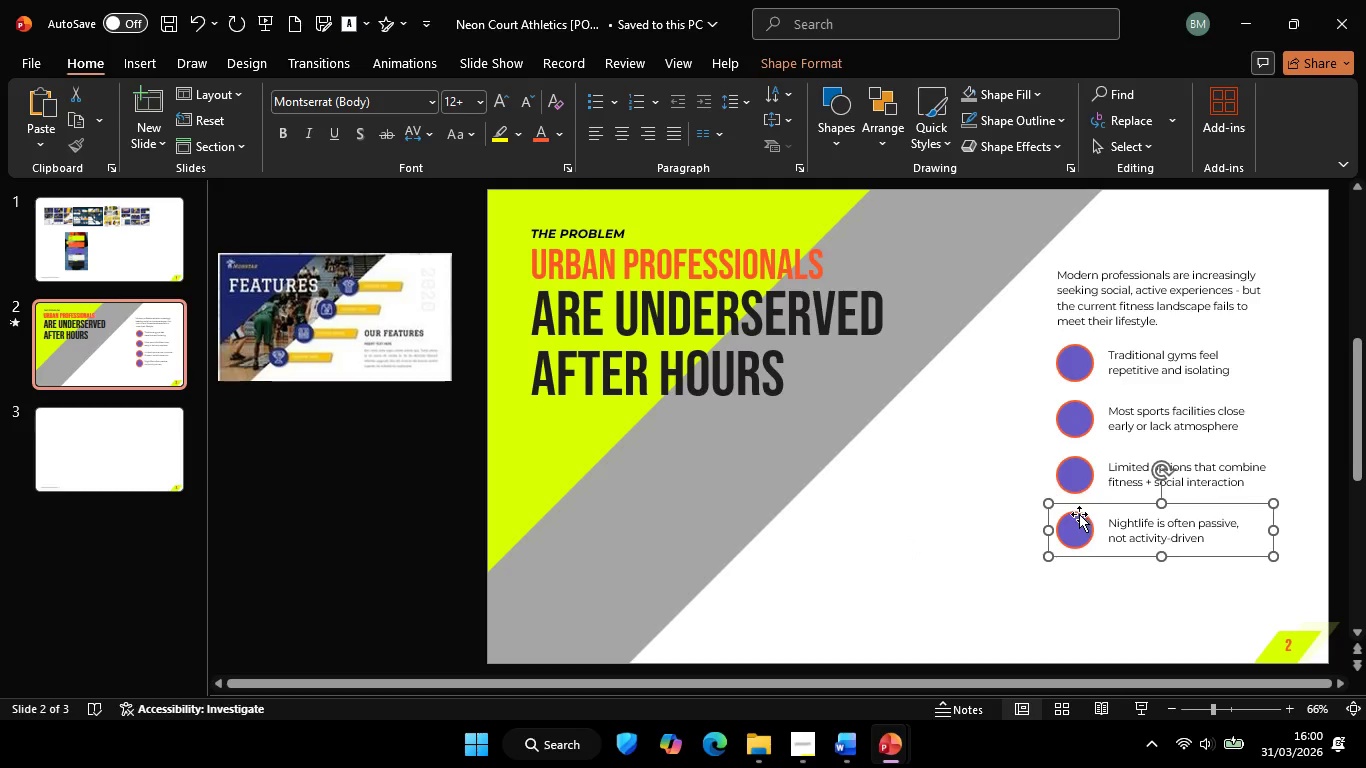 
hold_key(key=ShiftLeft, duration=1.47)
double_click([1078, 418])
 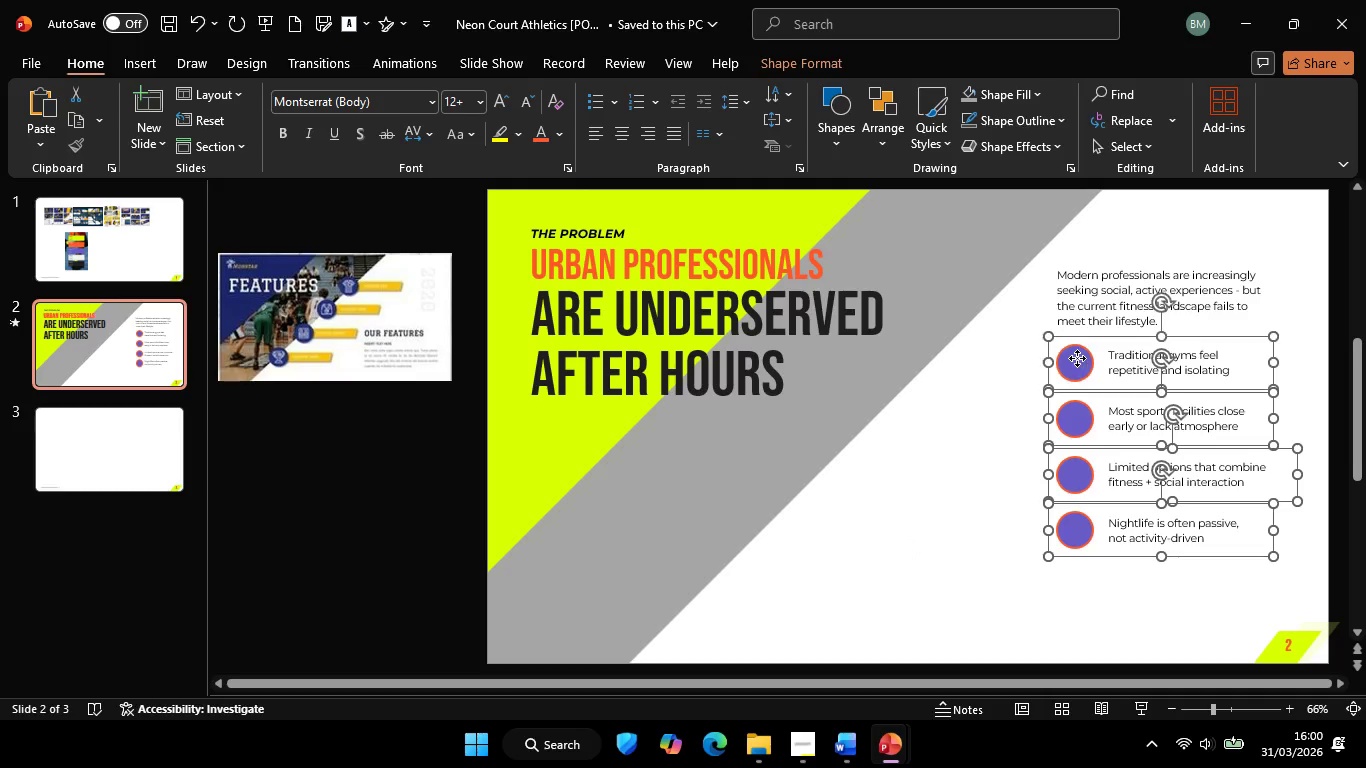 
triple_click([1077, 358])
 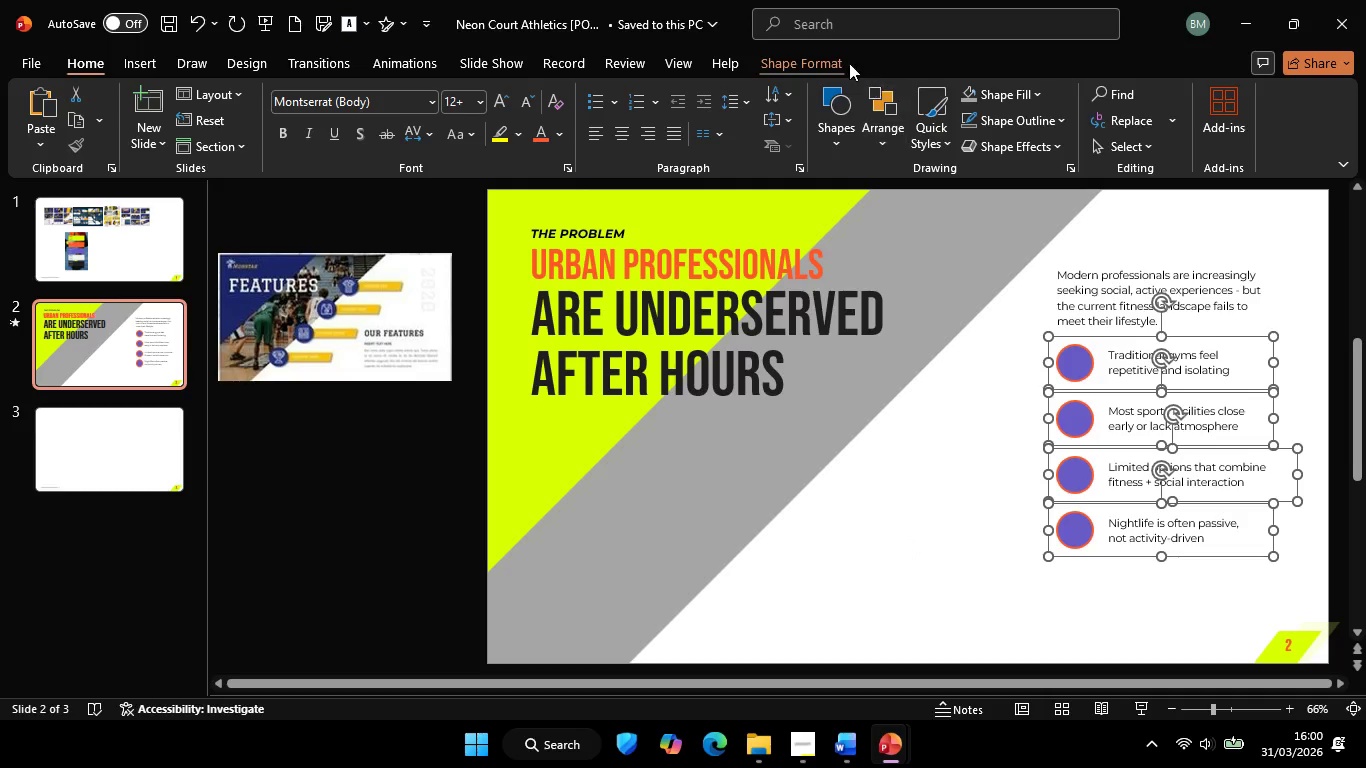 
left_click([842, 59])
 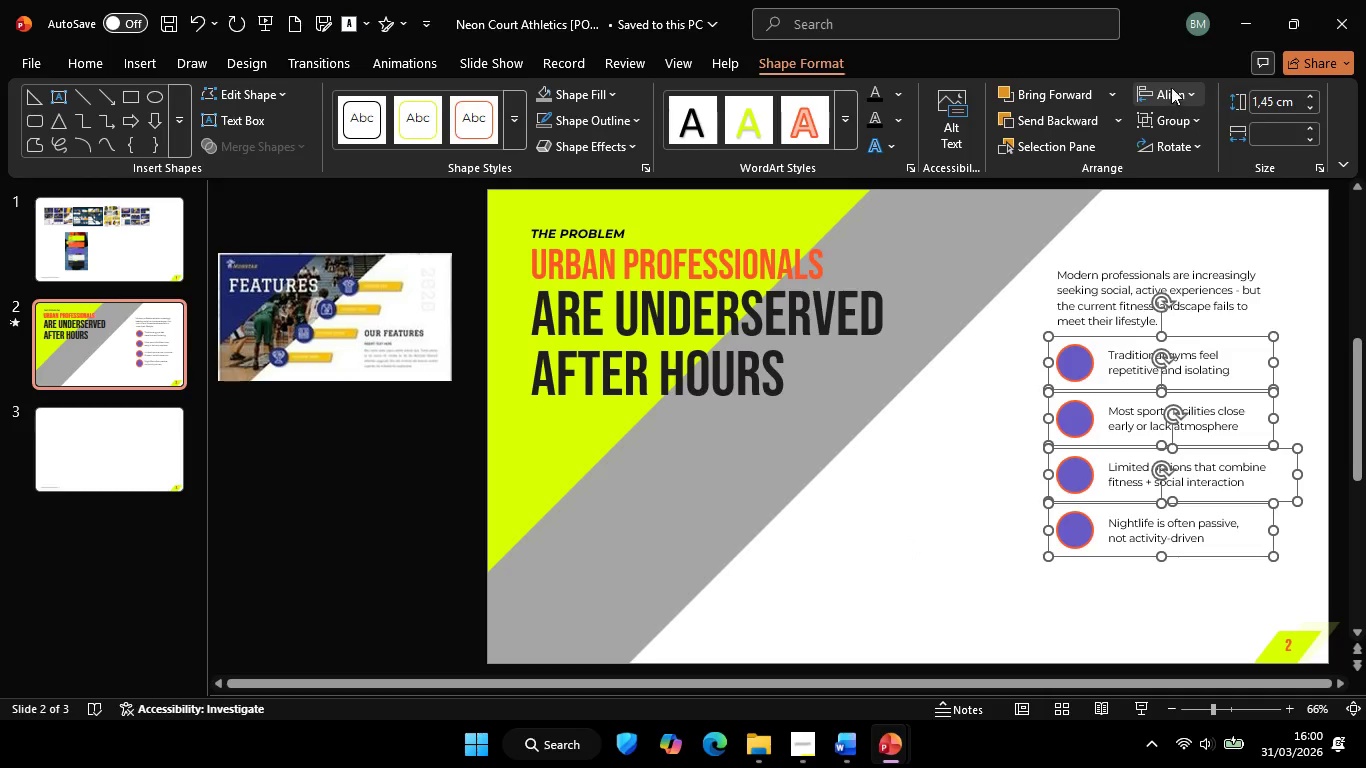 
left_click([1171, 87])
 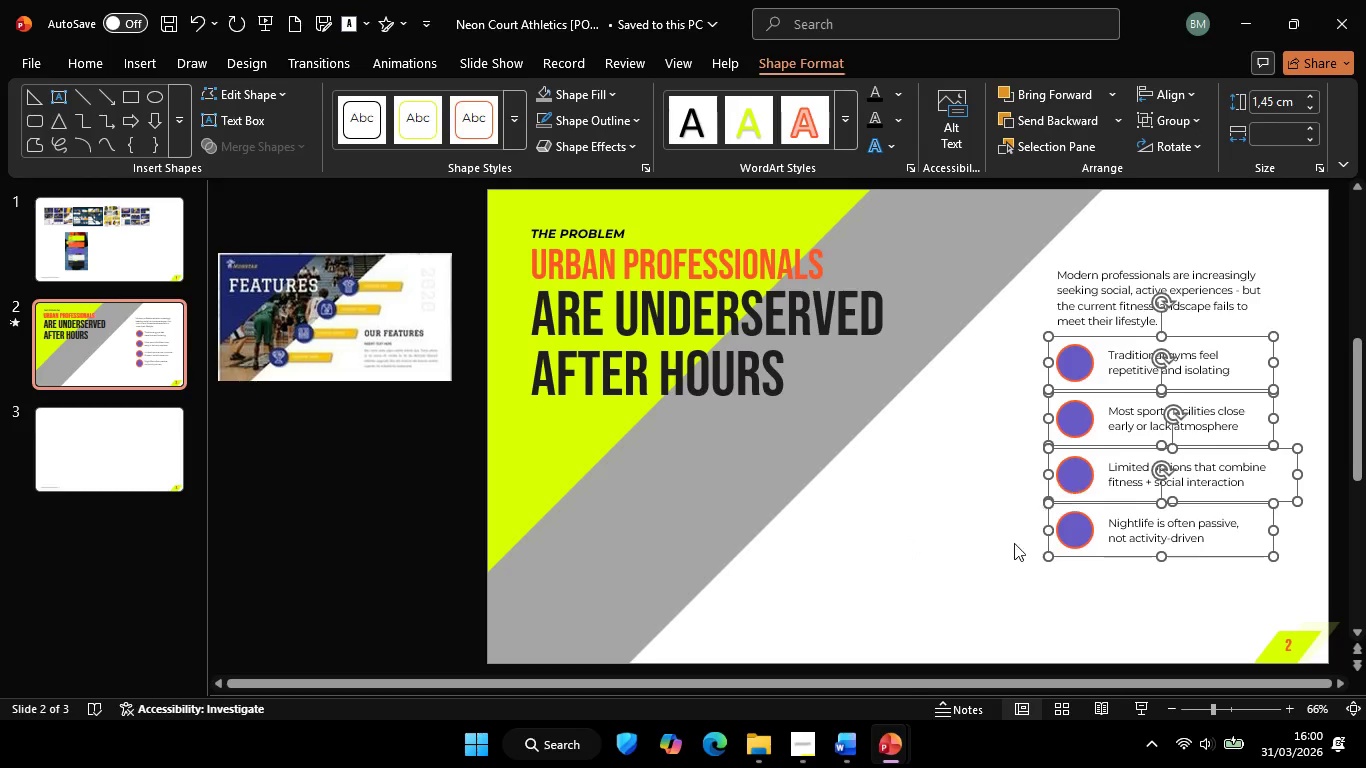 
left_click([990, 560])
 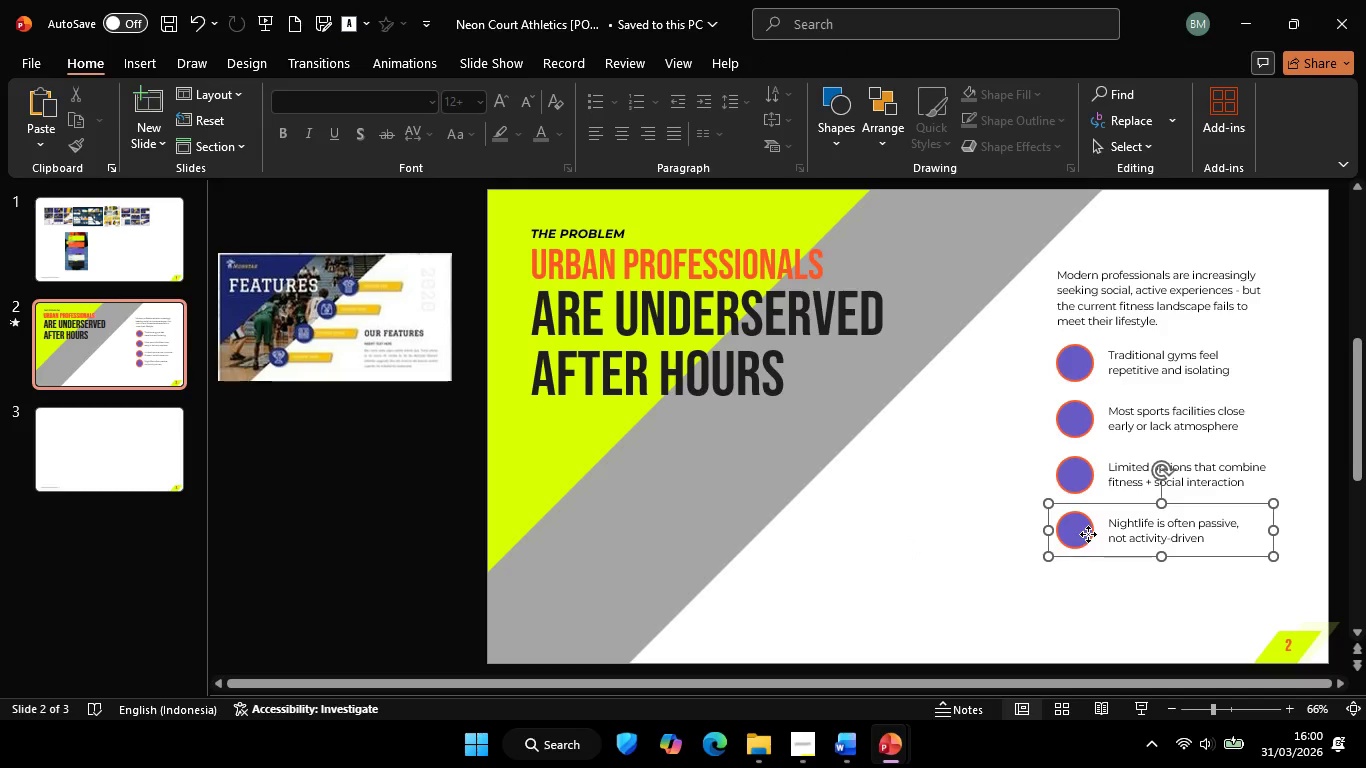 
hold_key(key=ShiftLeft, duration=2.97)
left_click_drag(start_coordinate=[1083, 534], to_coordinate=[1073, 561])
 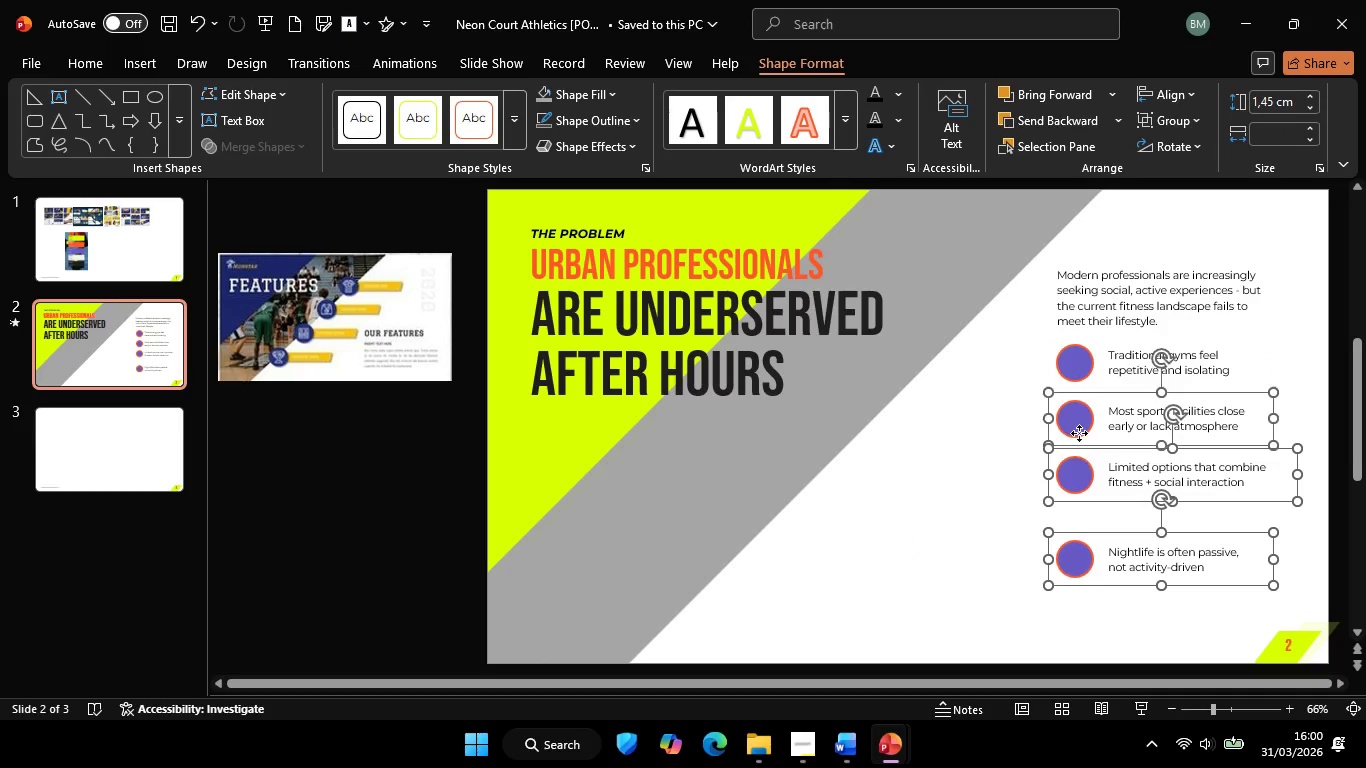 
double_click([1079, 433])
 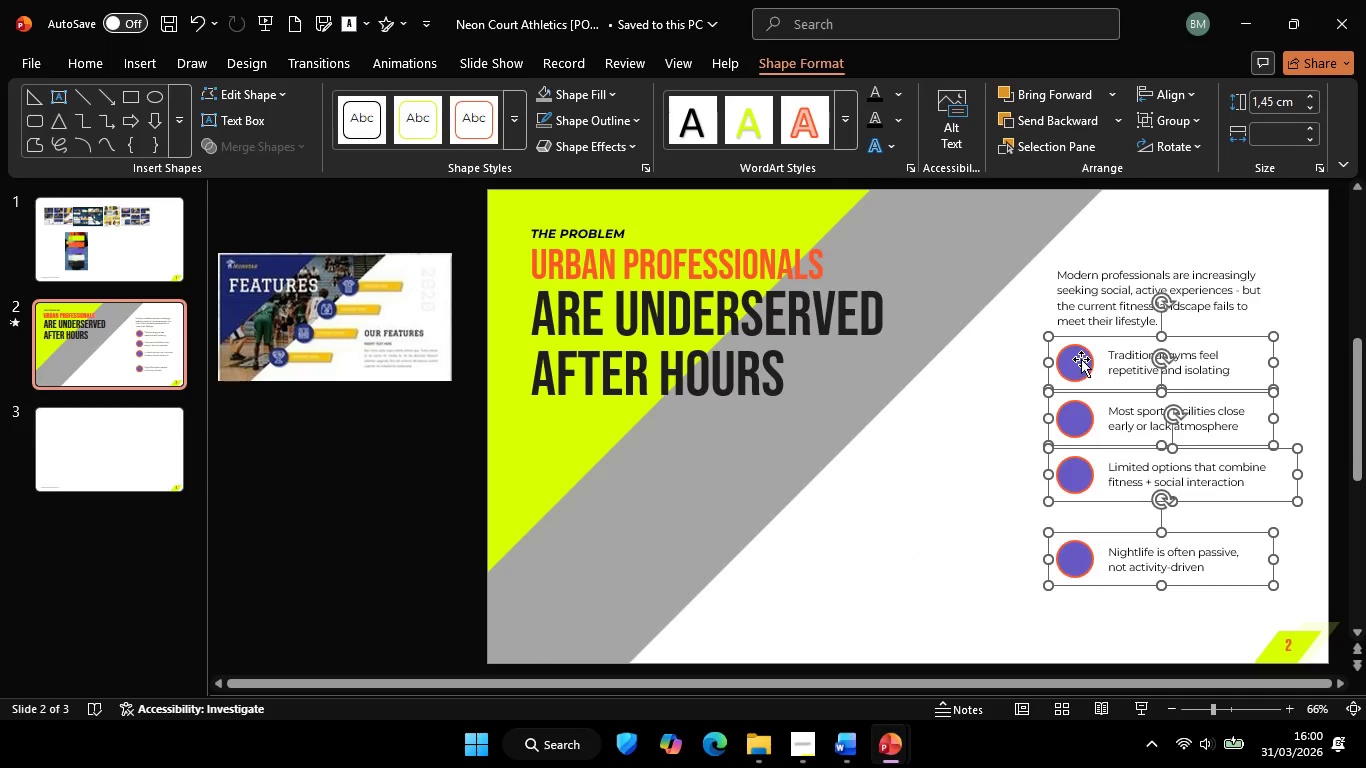 
triple_click([1081, 359])
 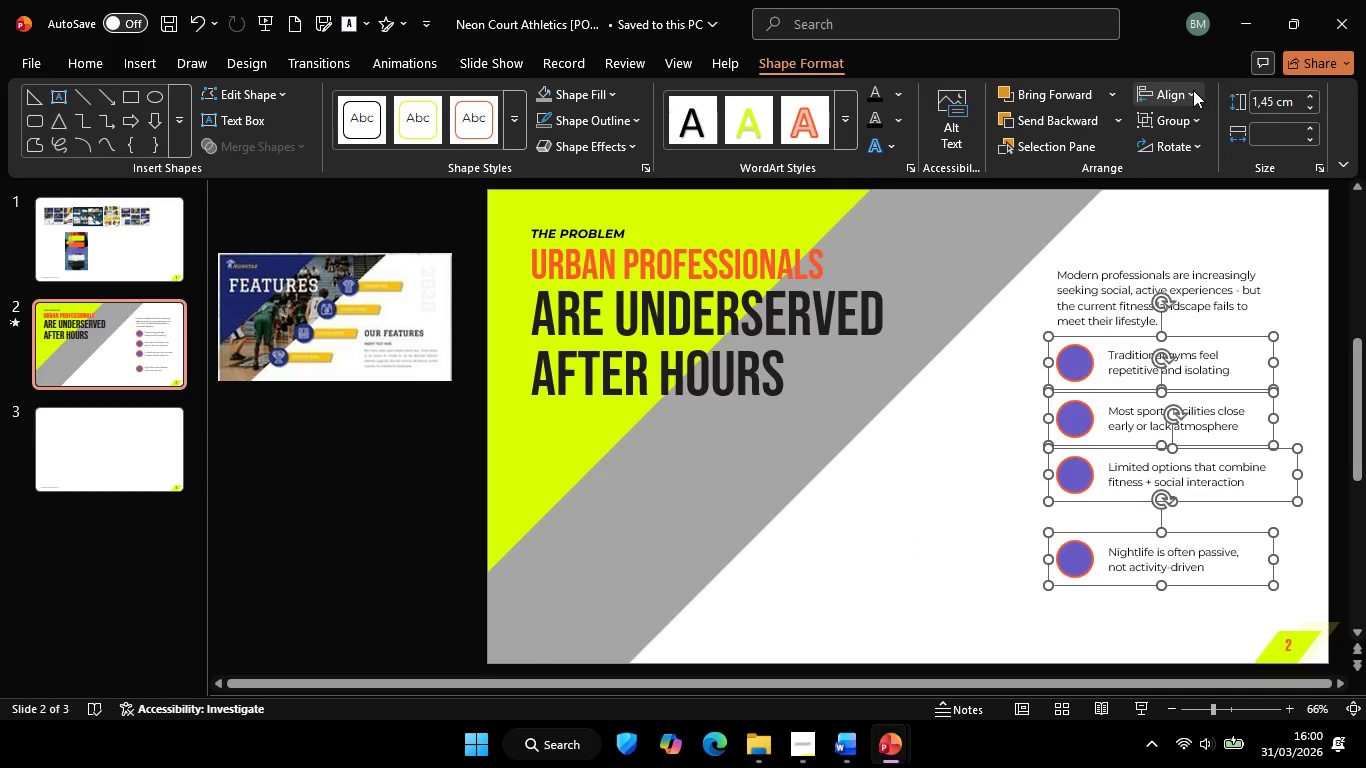 
left_click([1193, 90])
 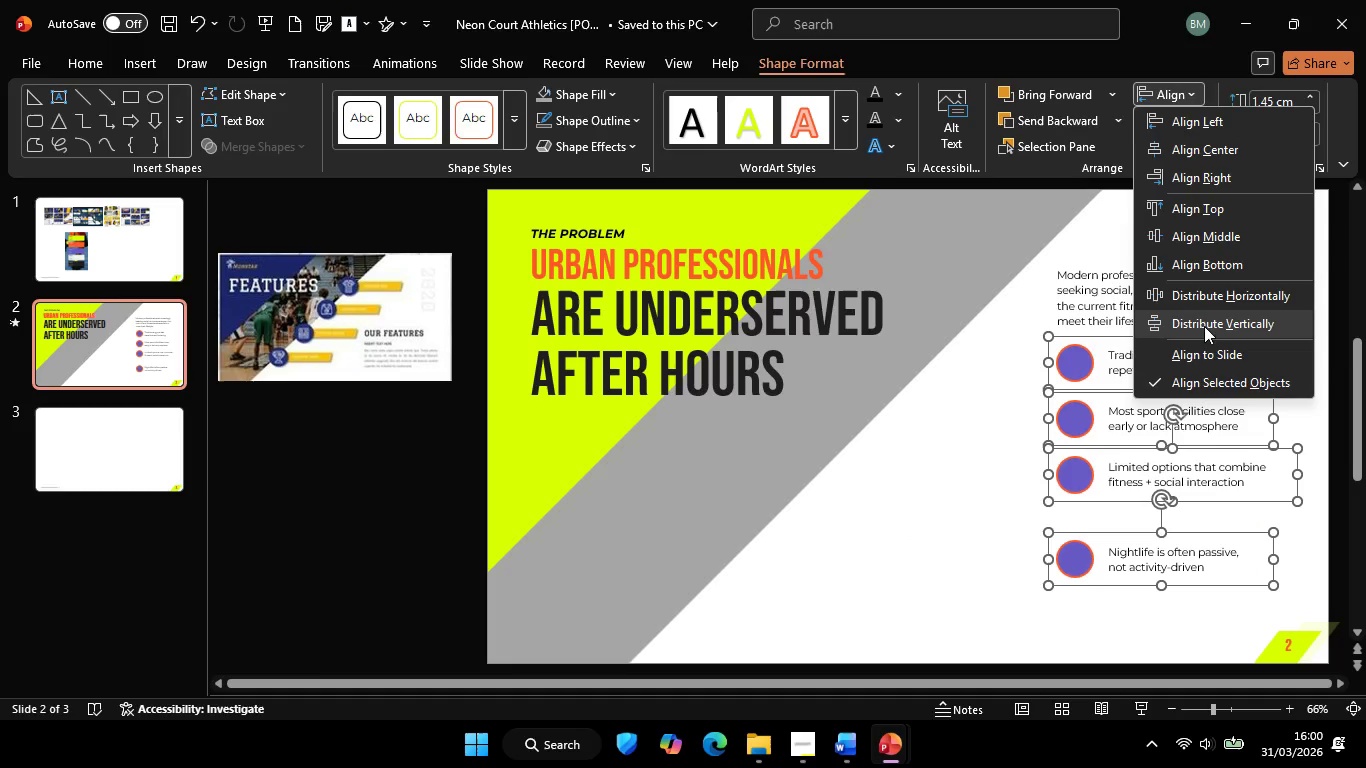 
left_click([1205, 323])
 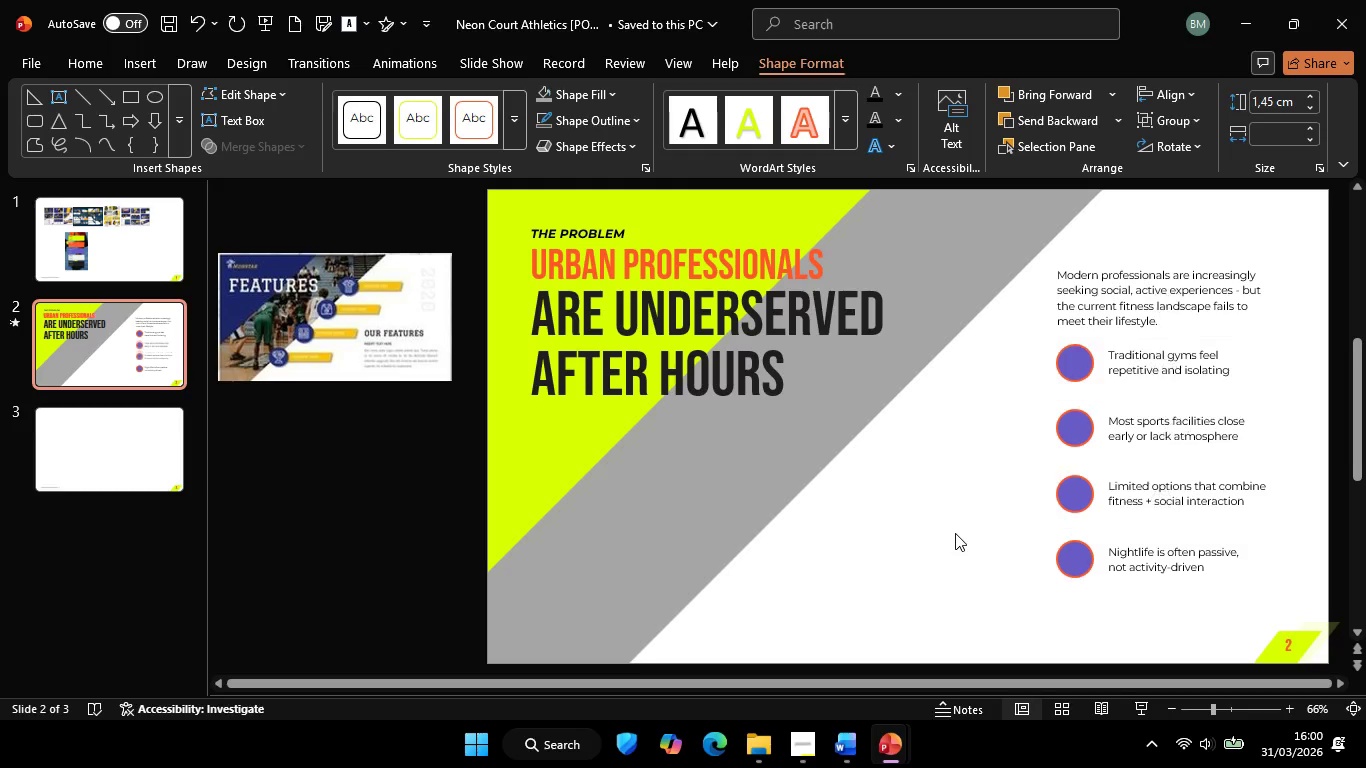 
left_click([955, 533])
 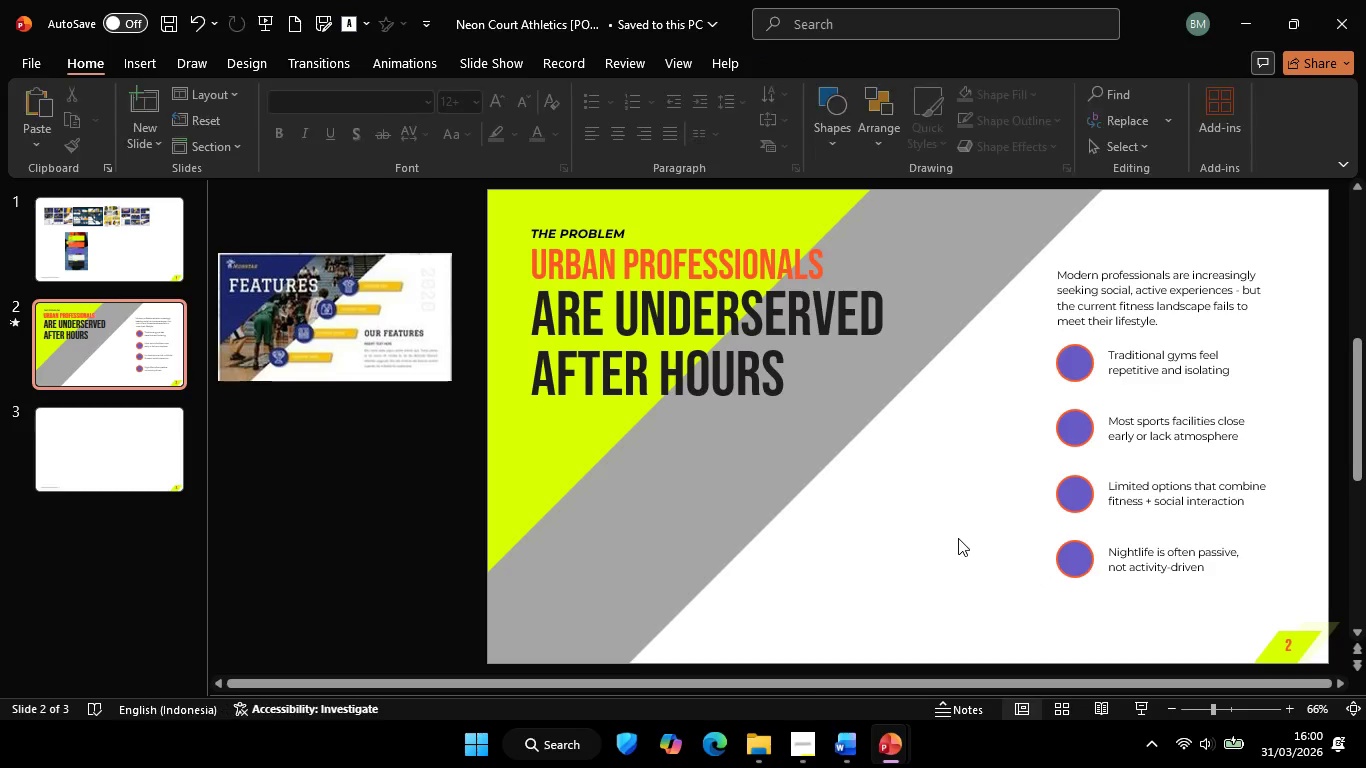 
hold_key(key=ControlLeft, duration=0.64)
scroll: coordinate [958, 538], scroll_direction: down, amount: 1.0
 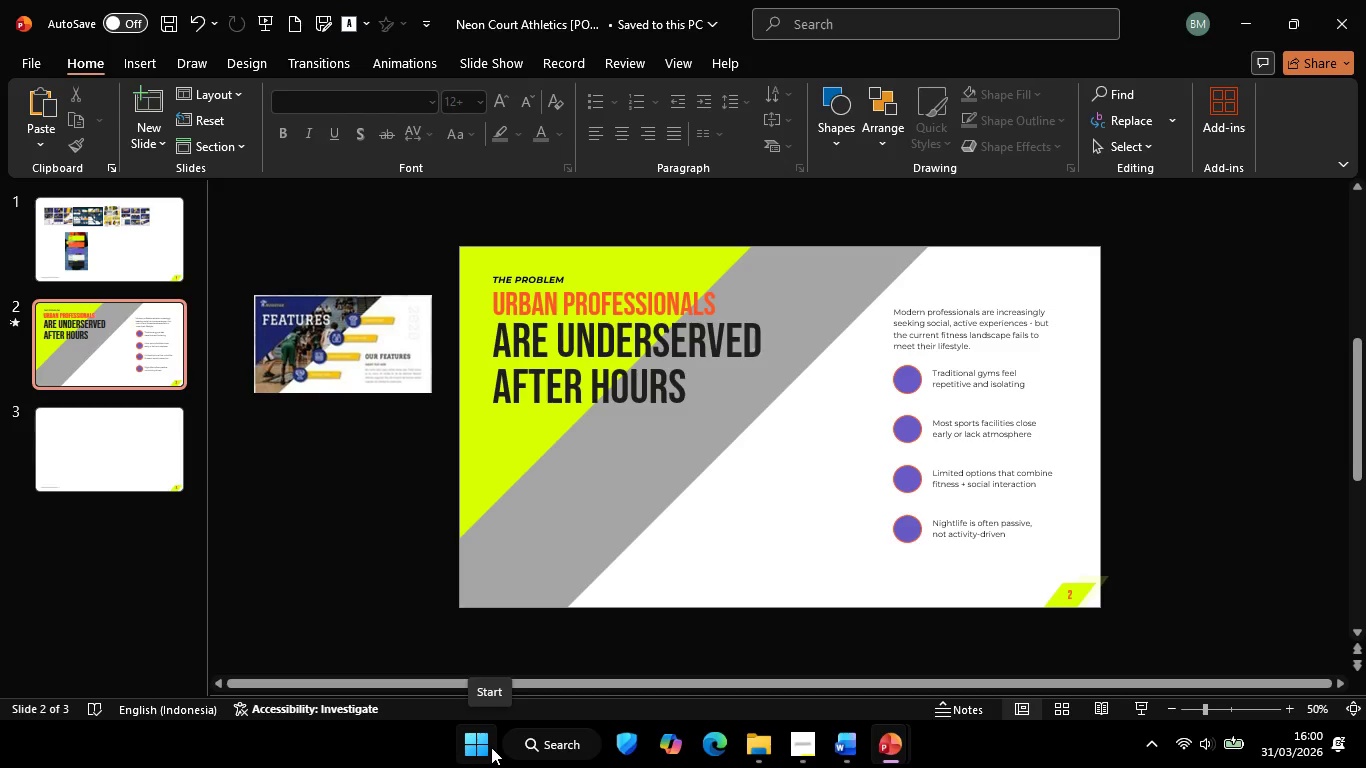 
left_click([491, 747])
 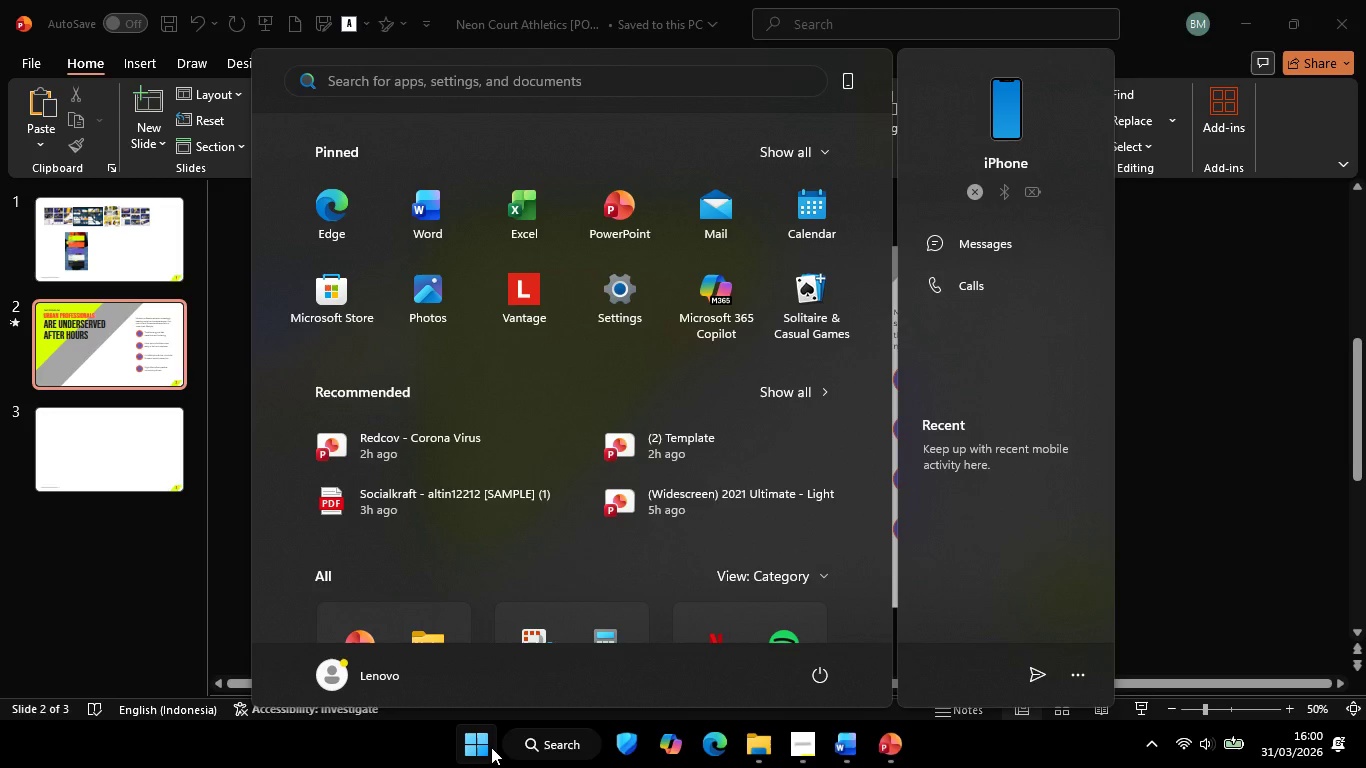 
type(ch)
 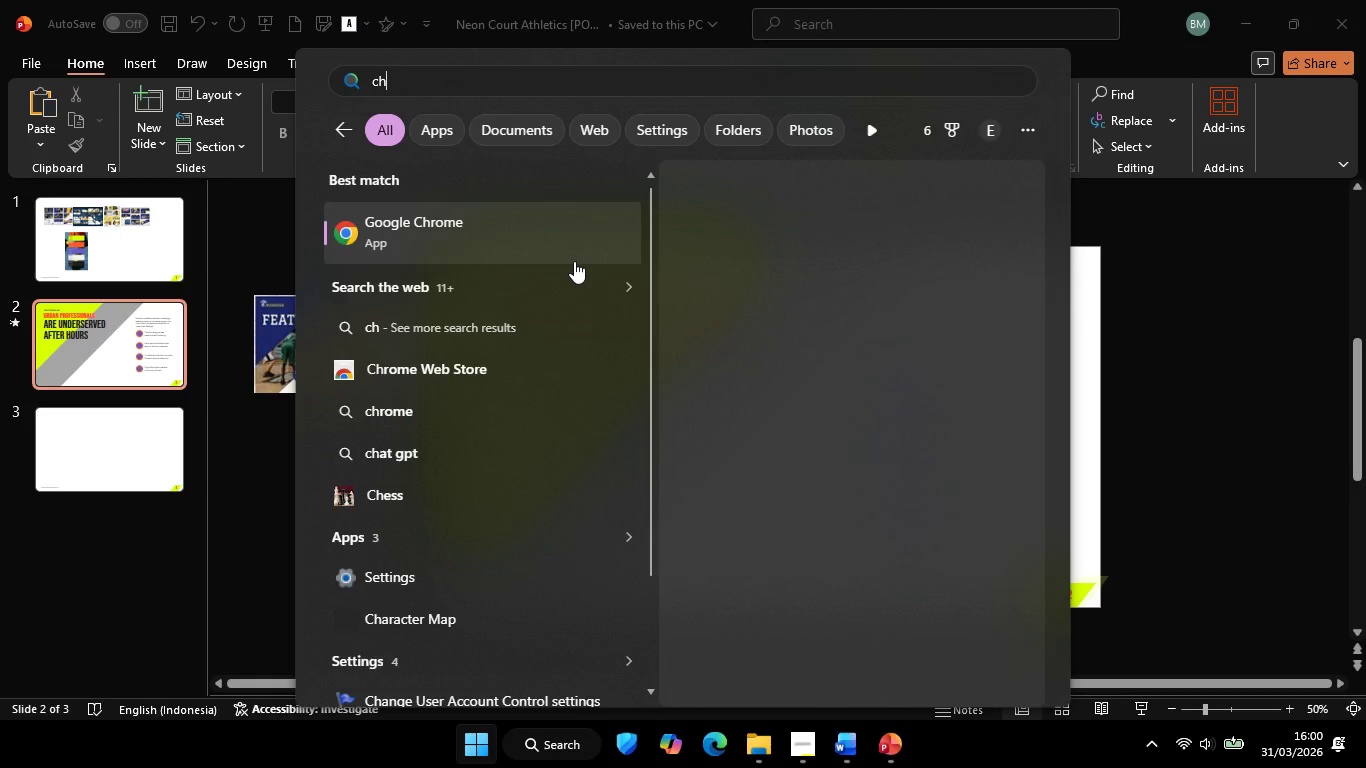 
left_click([509, 220])
 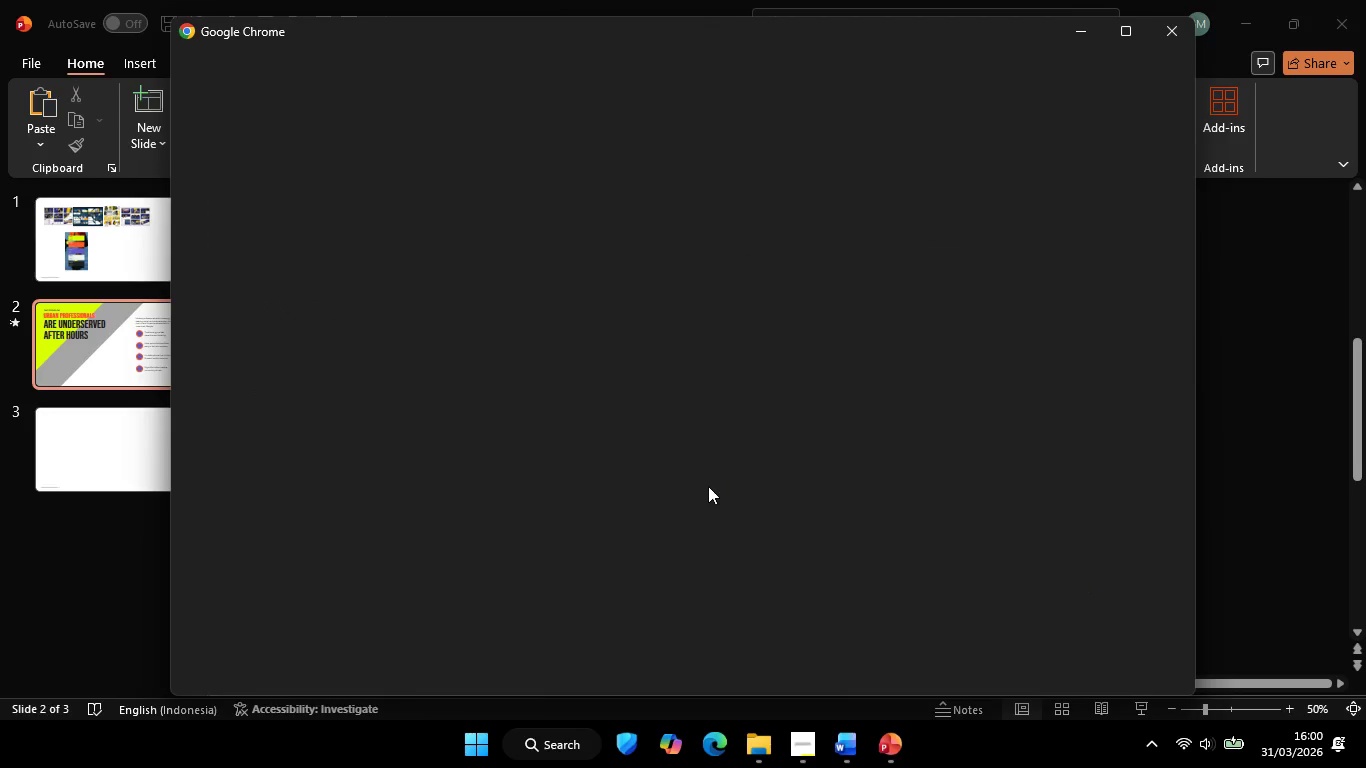 
wait(5.22)
 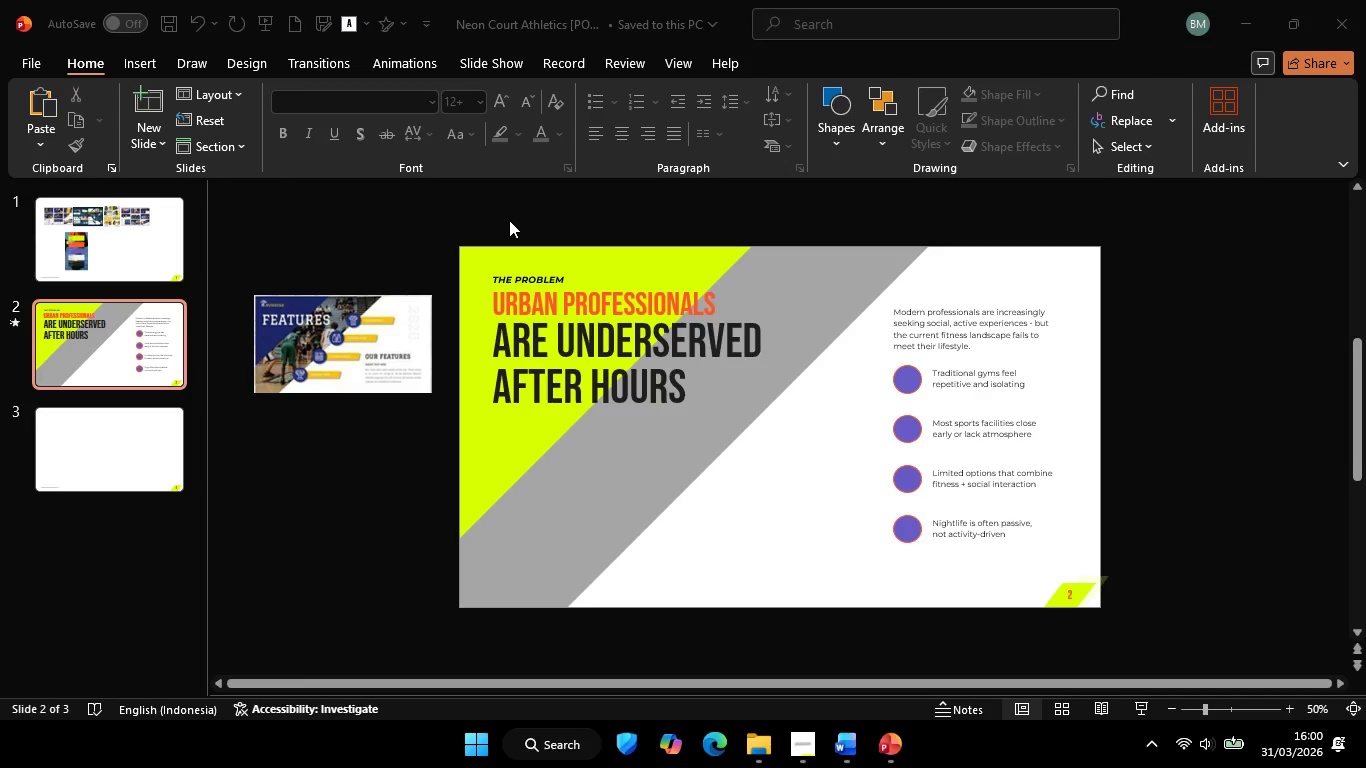 
left_click([608, 404])
 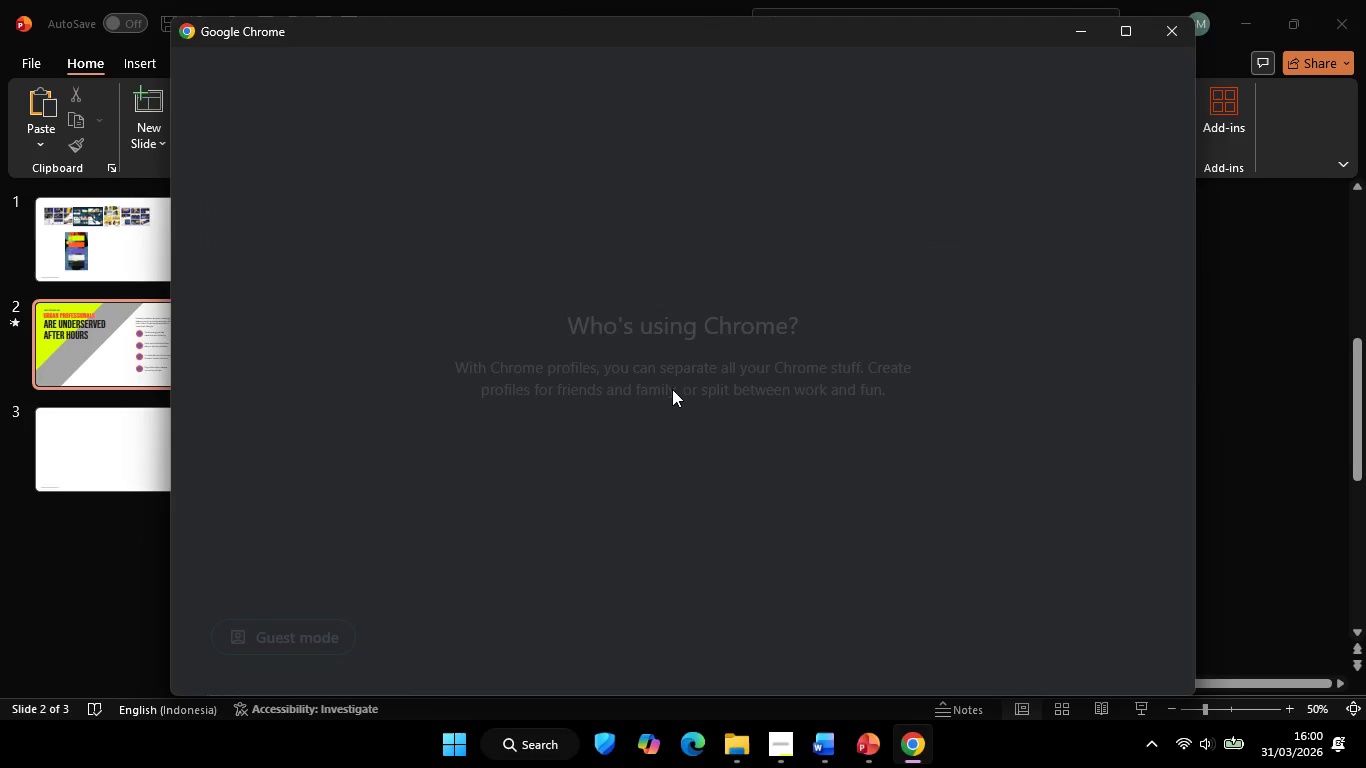 
type(fre)
 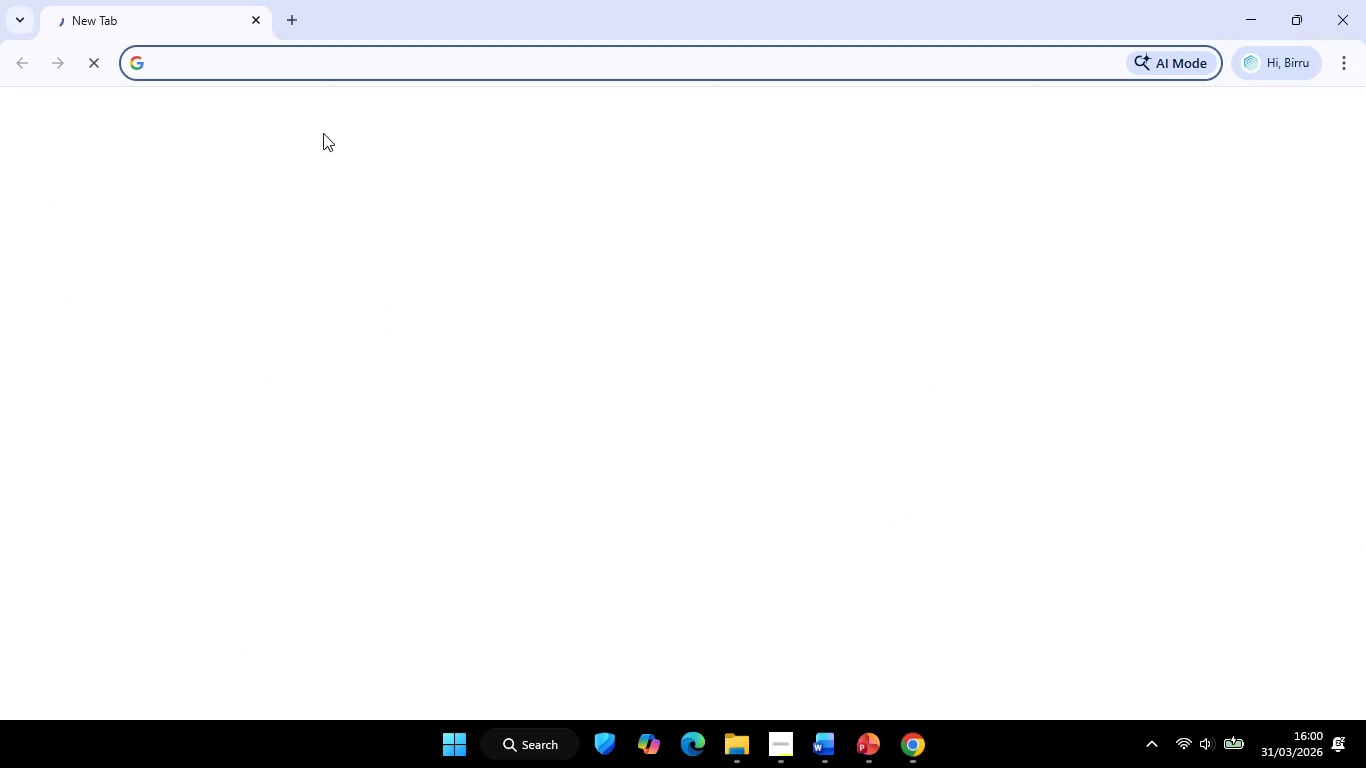 
key(Enter)
 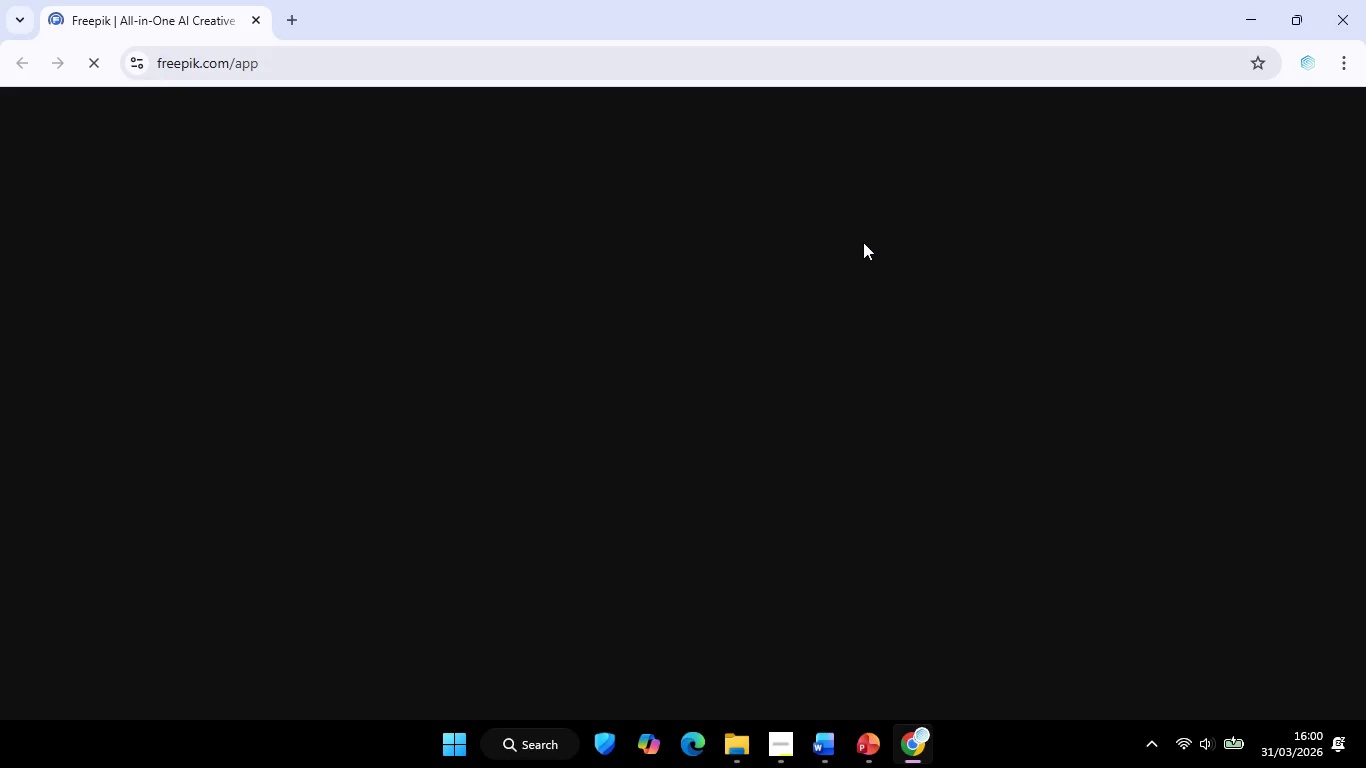 
wait(14.52)
 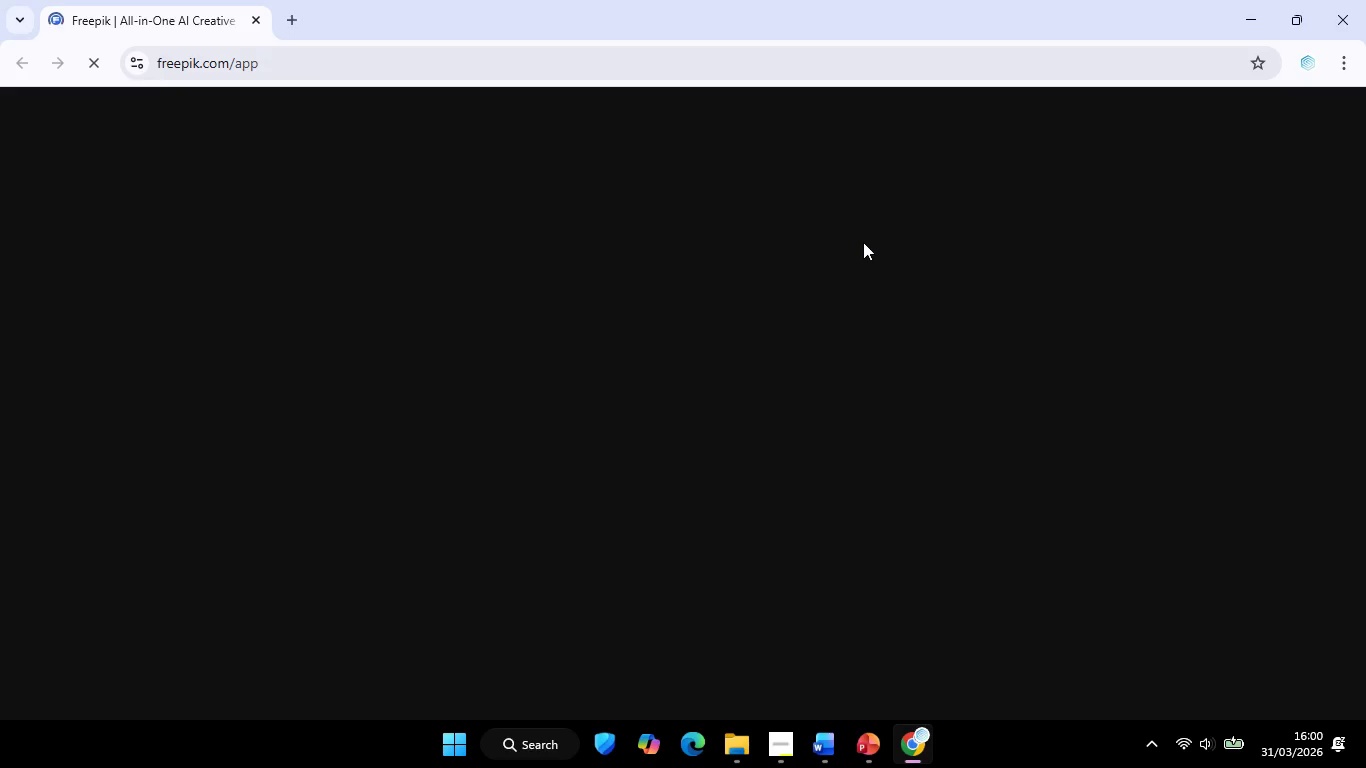 
left_click([807, 562])
 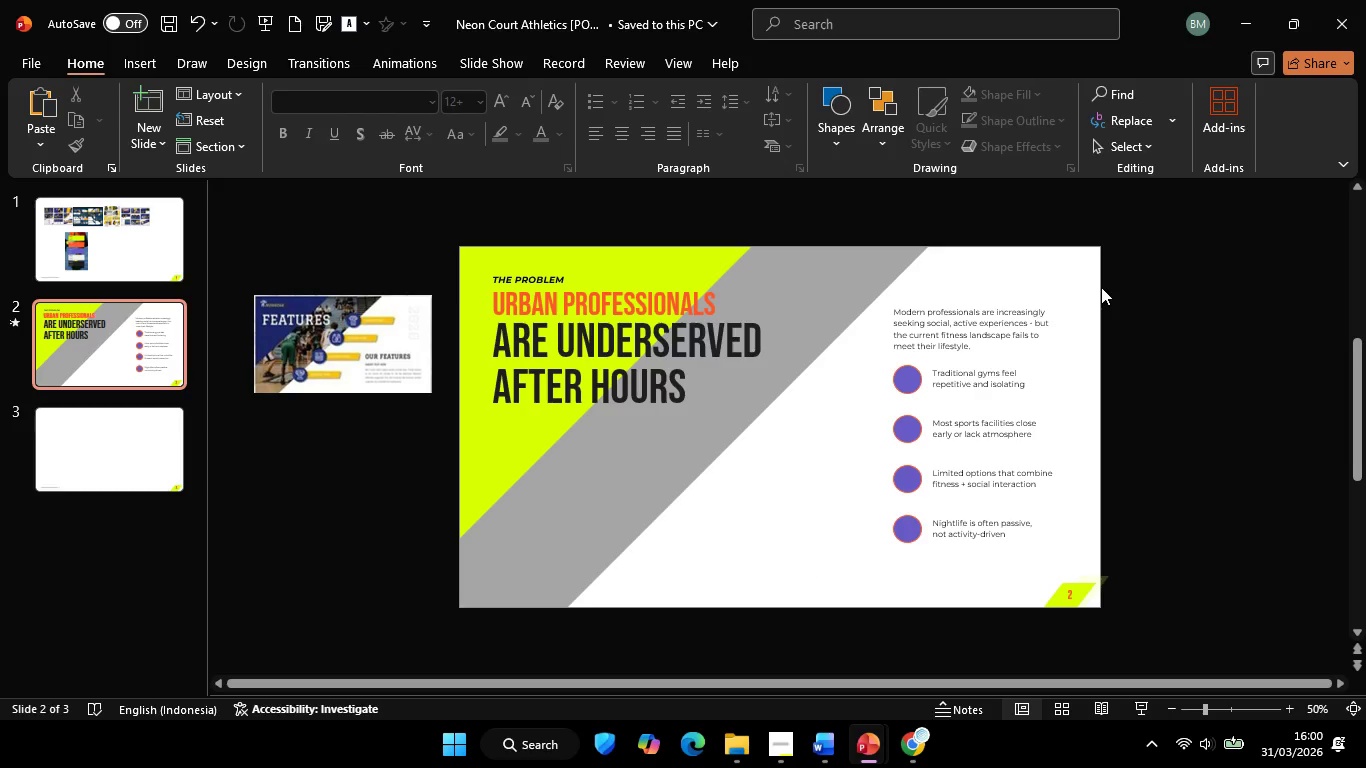 
left_click([320, 350])
 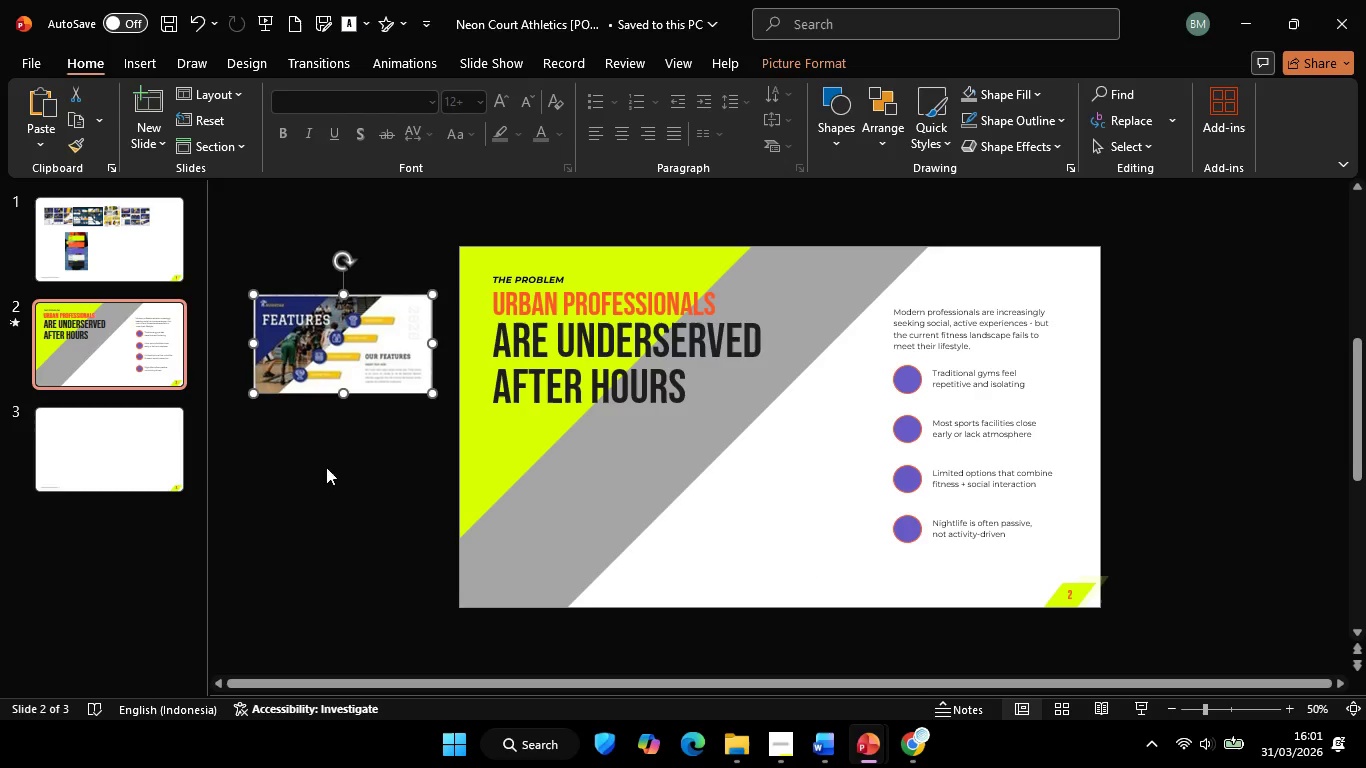 
left_click([327, 494])
 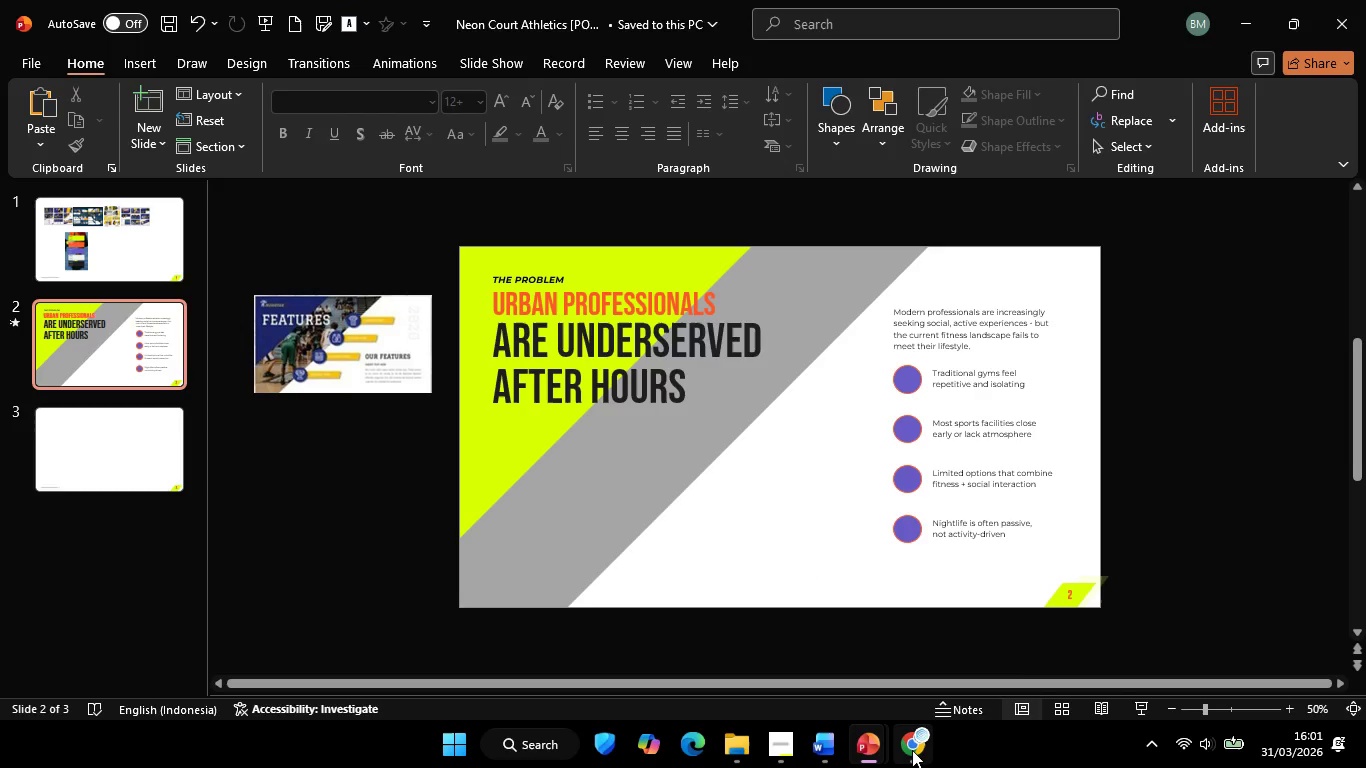 
left_click([912, 750])
 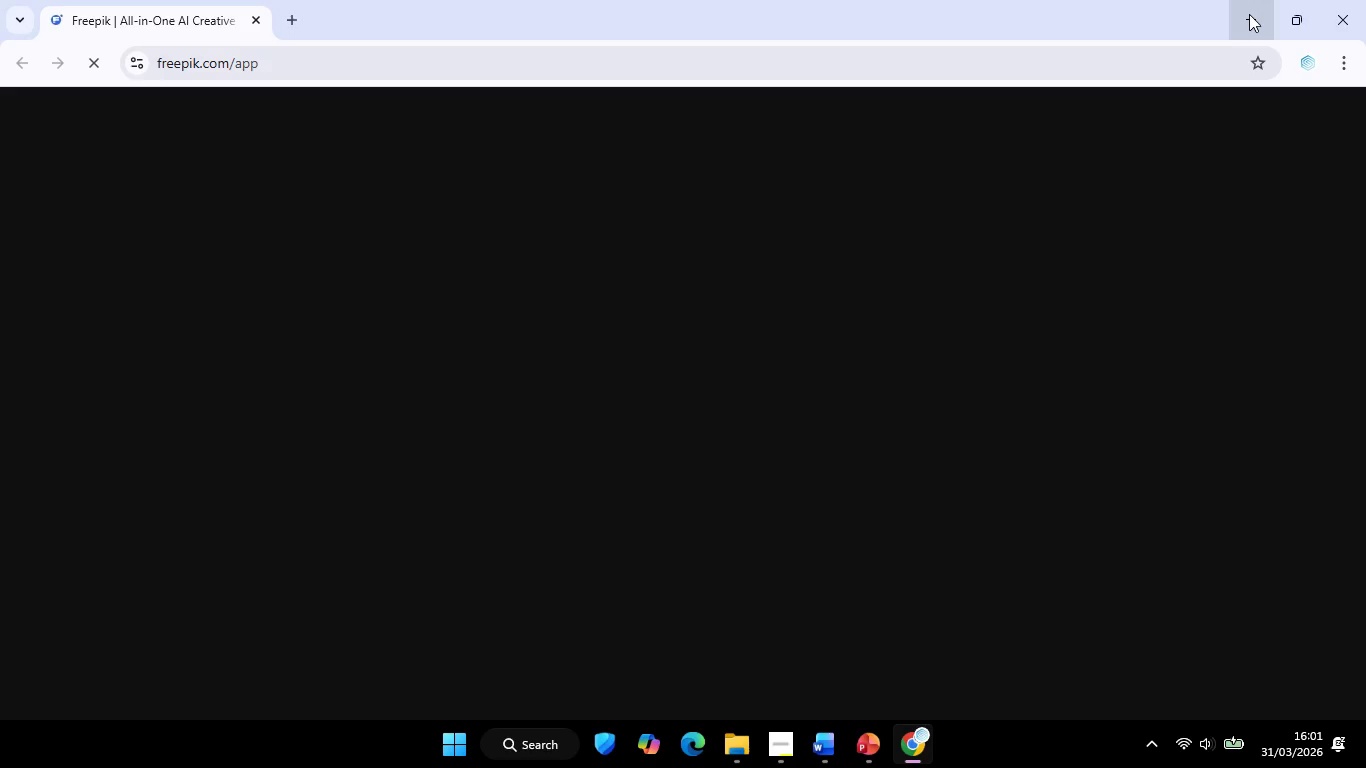 
wait(6.35)
 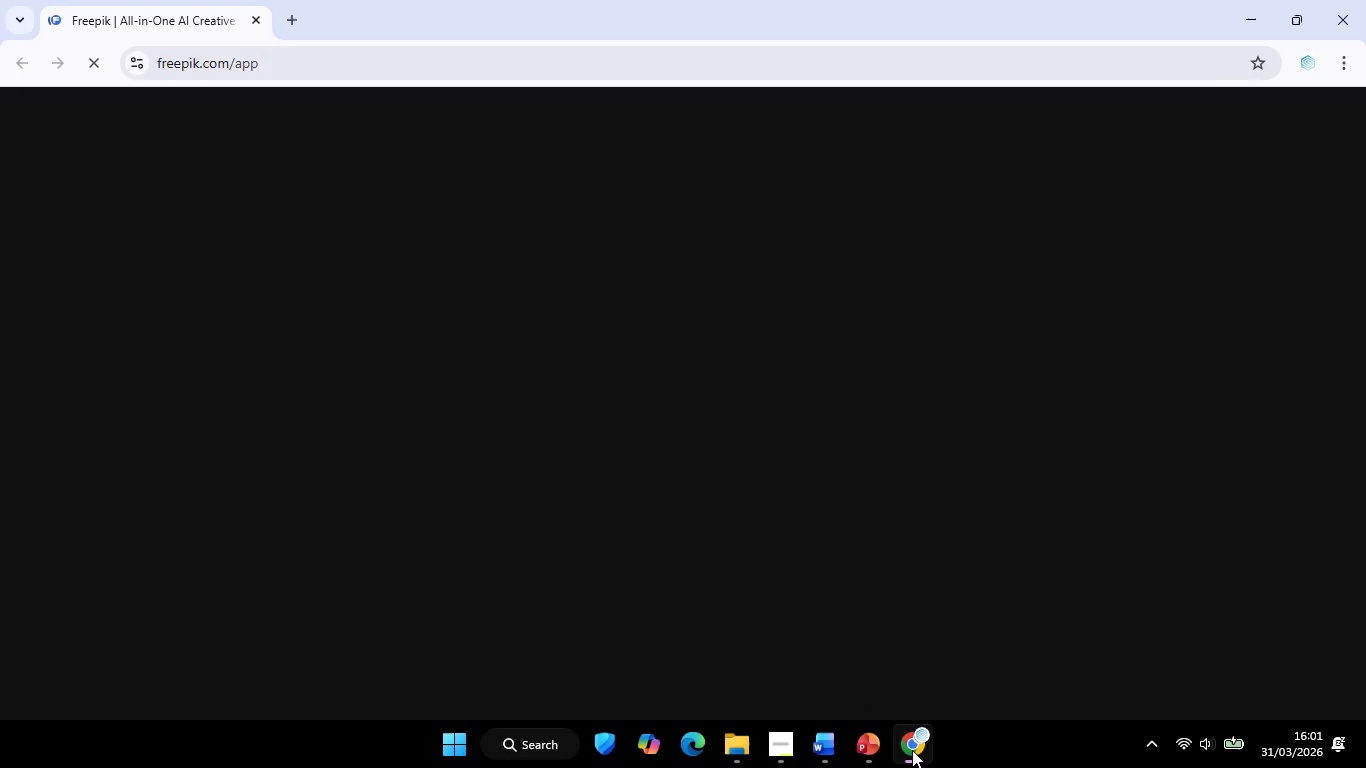 
mouse_move([714, 167])
 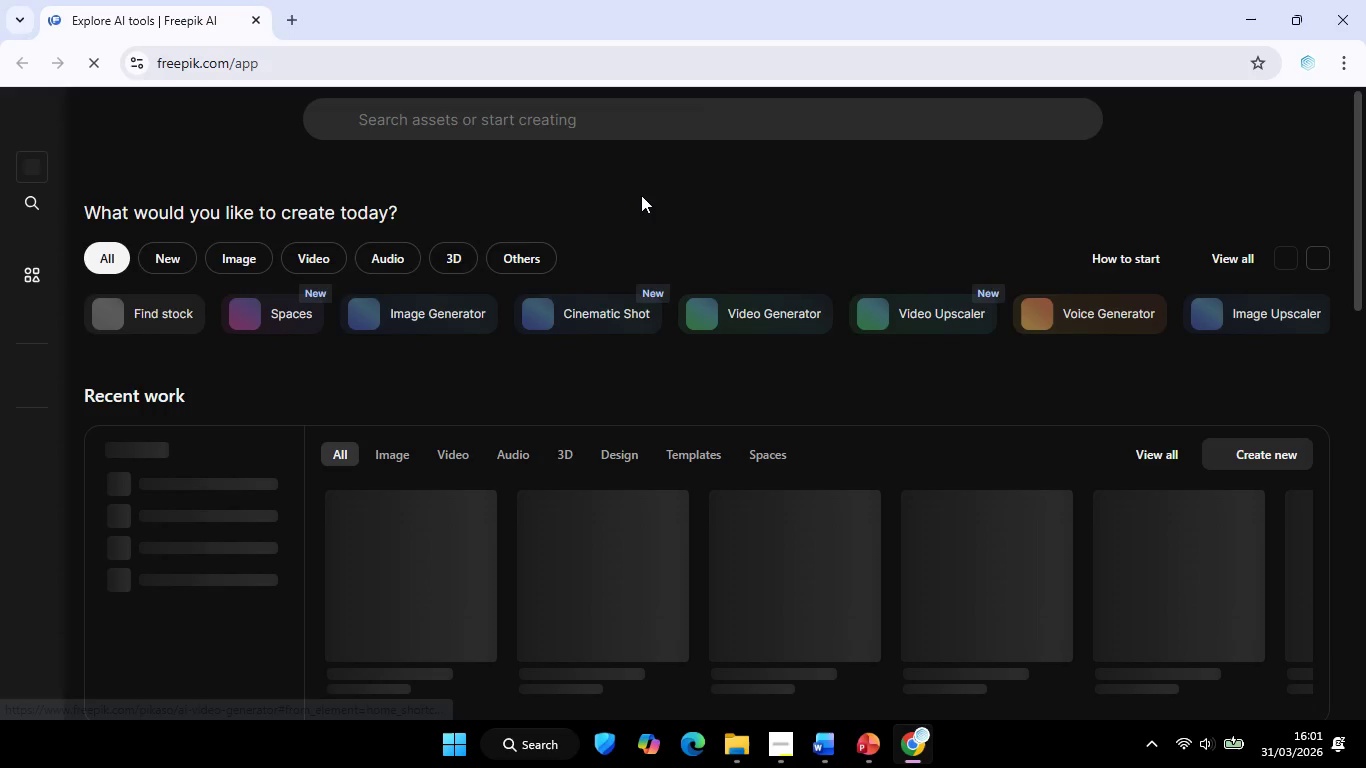 
scroll: coordinate [654, 217], scroll_direction: up, amount: 2.0
 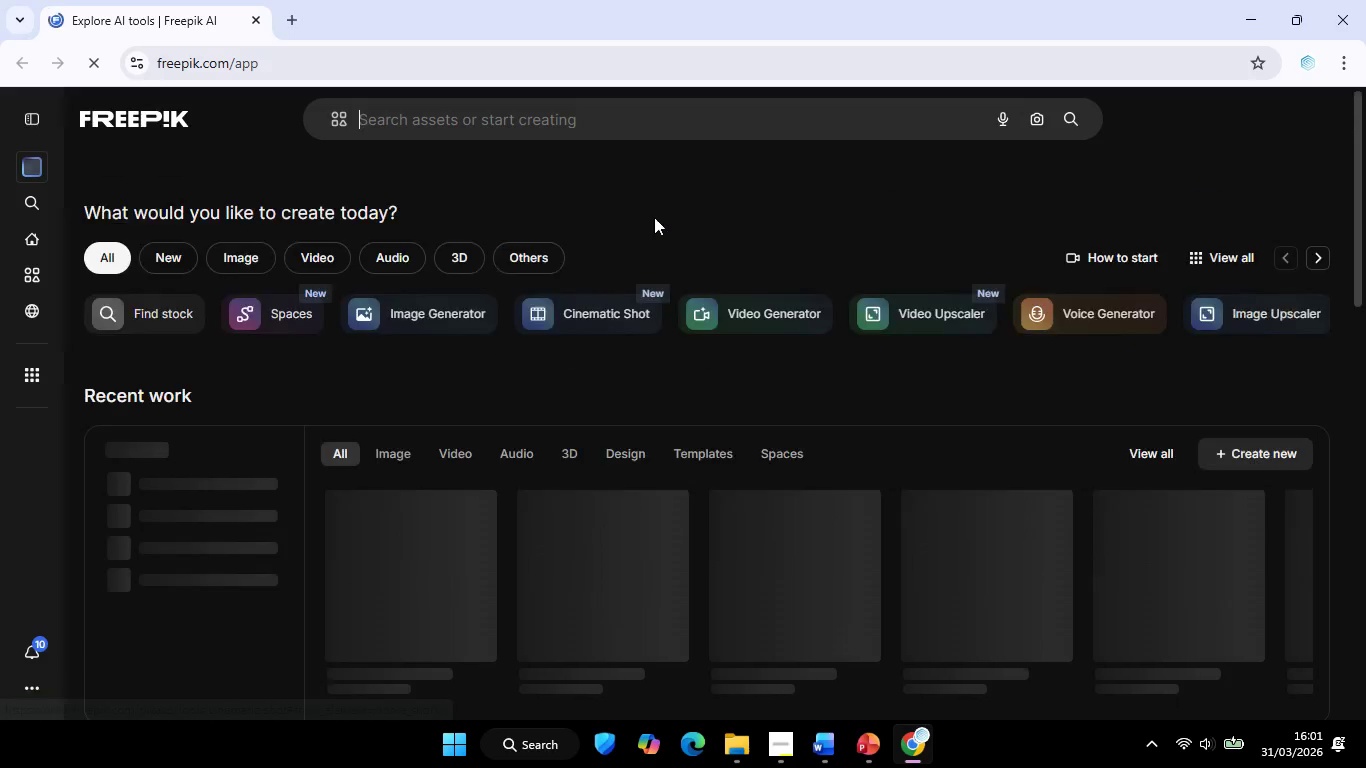 
scroll: coordinate [654, 217], scroll_direction: down, amount: 1.0
 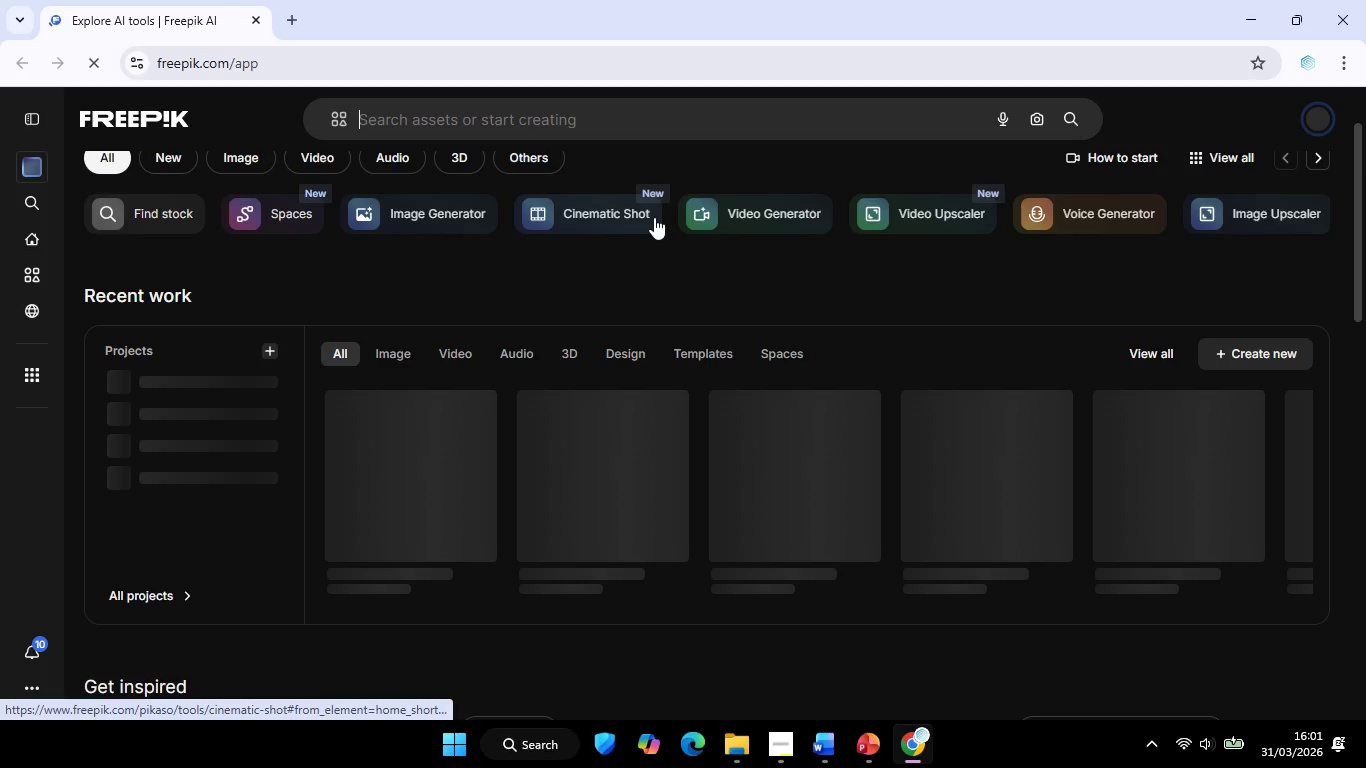 
scroll: coordinate [654, 217], scroll_direction: up, amount: 2.0
 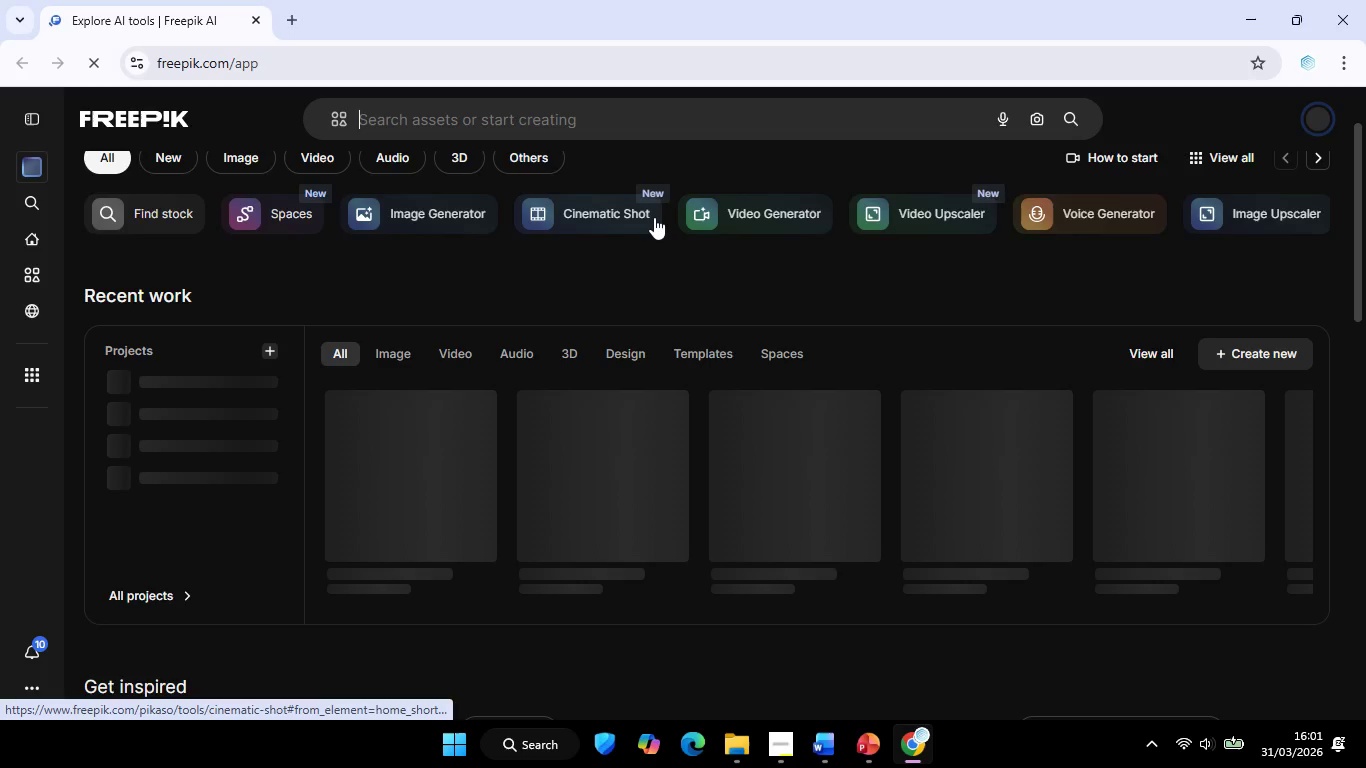 
left_click([1251, 16])
 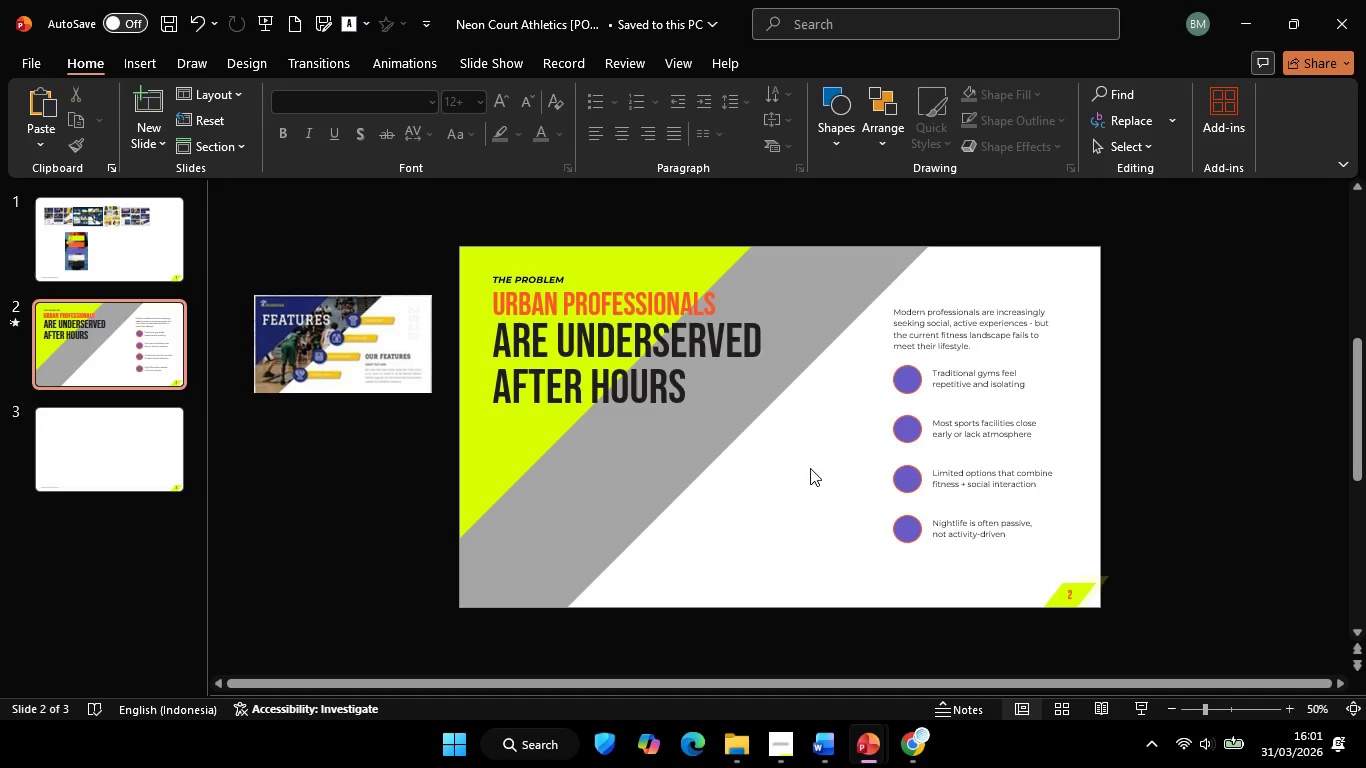 
left_click([809, 495])
 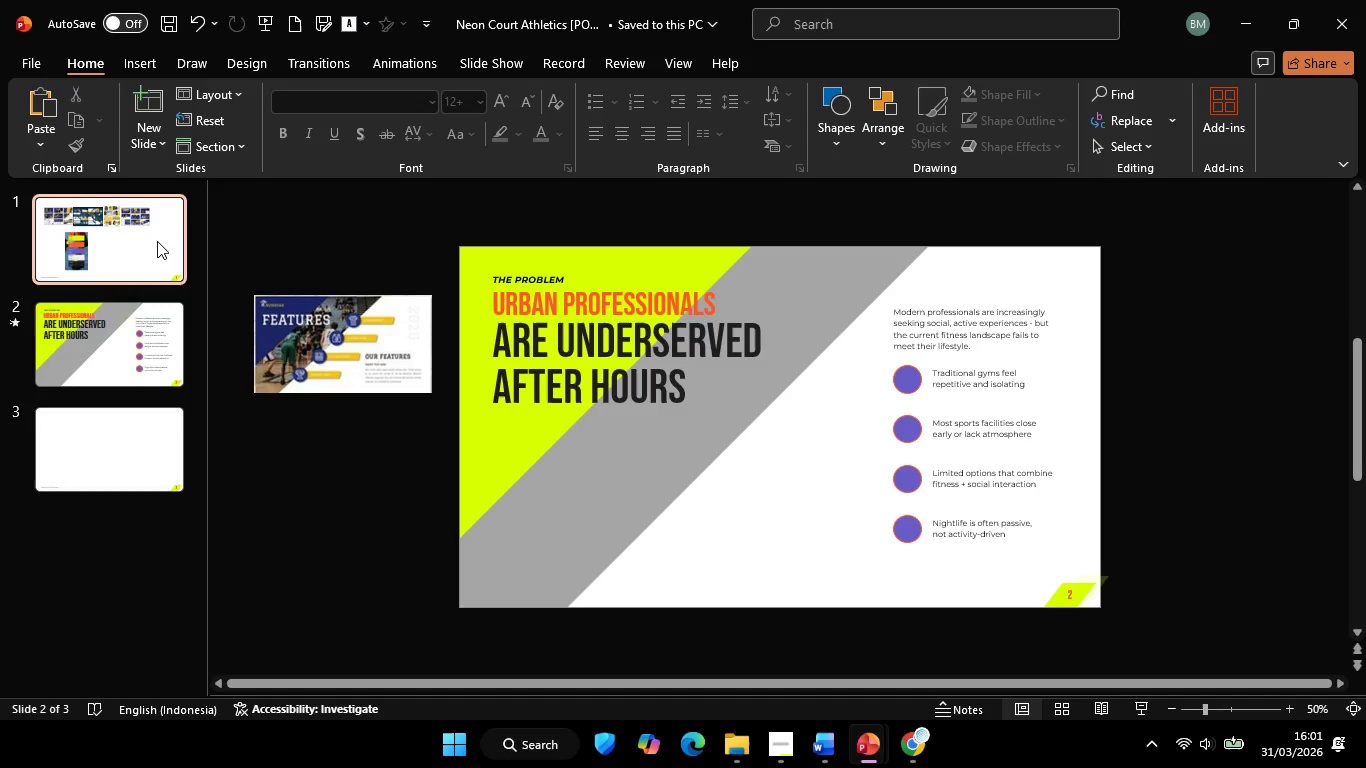 
left_click([157, 241])
 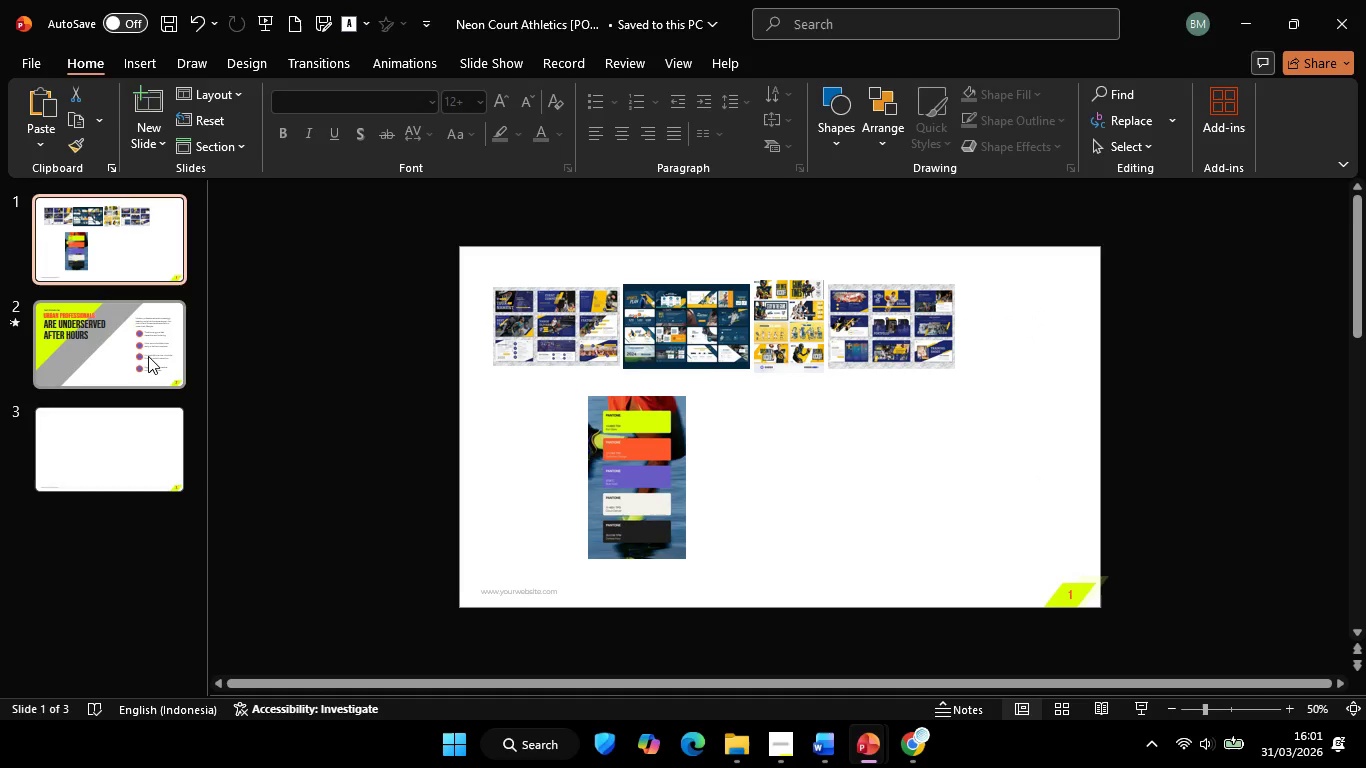 
left_click([148, 356])
 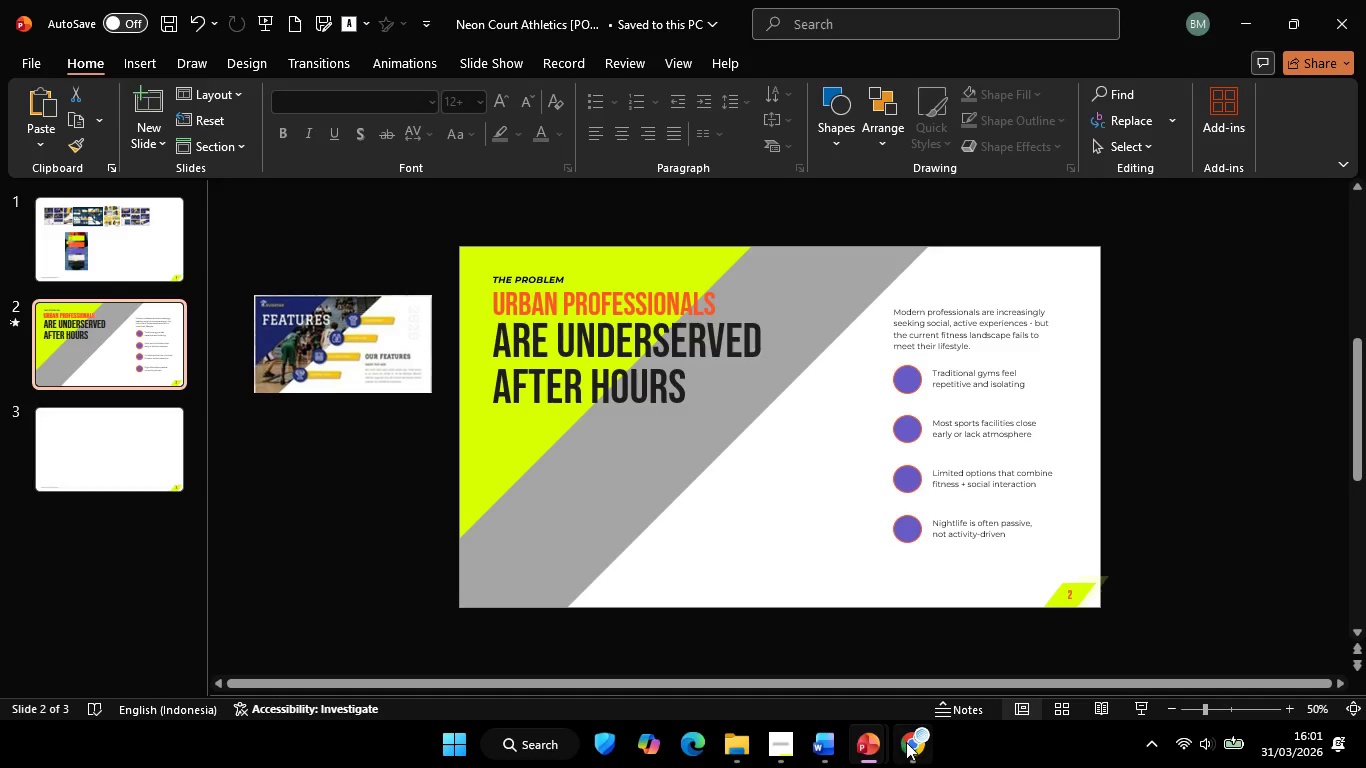 
left_click([906, 742])
 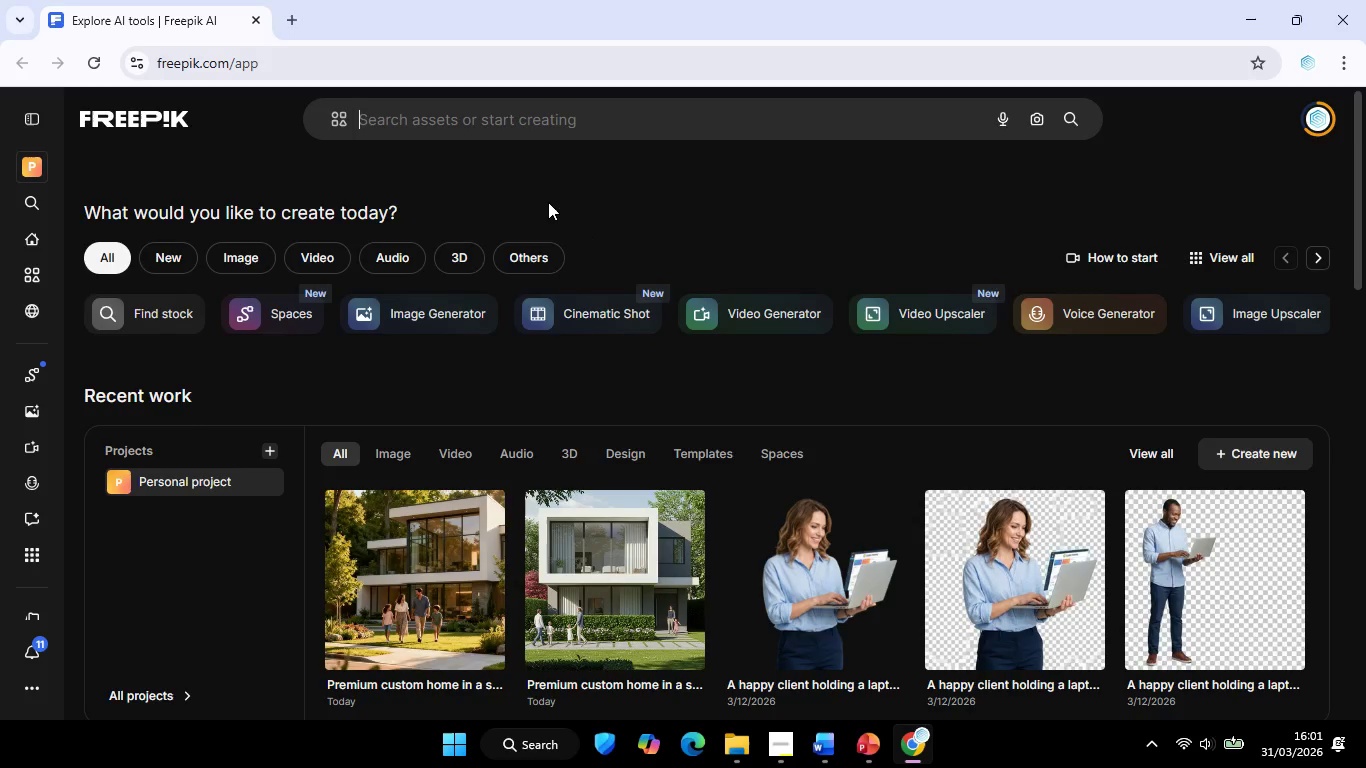 
type(pedel)
 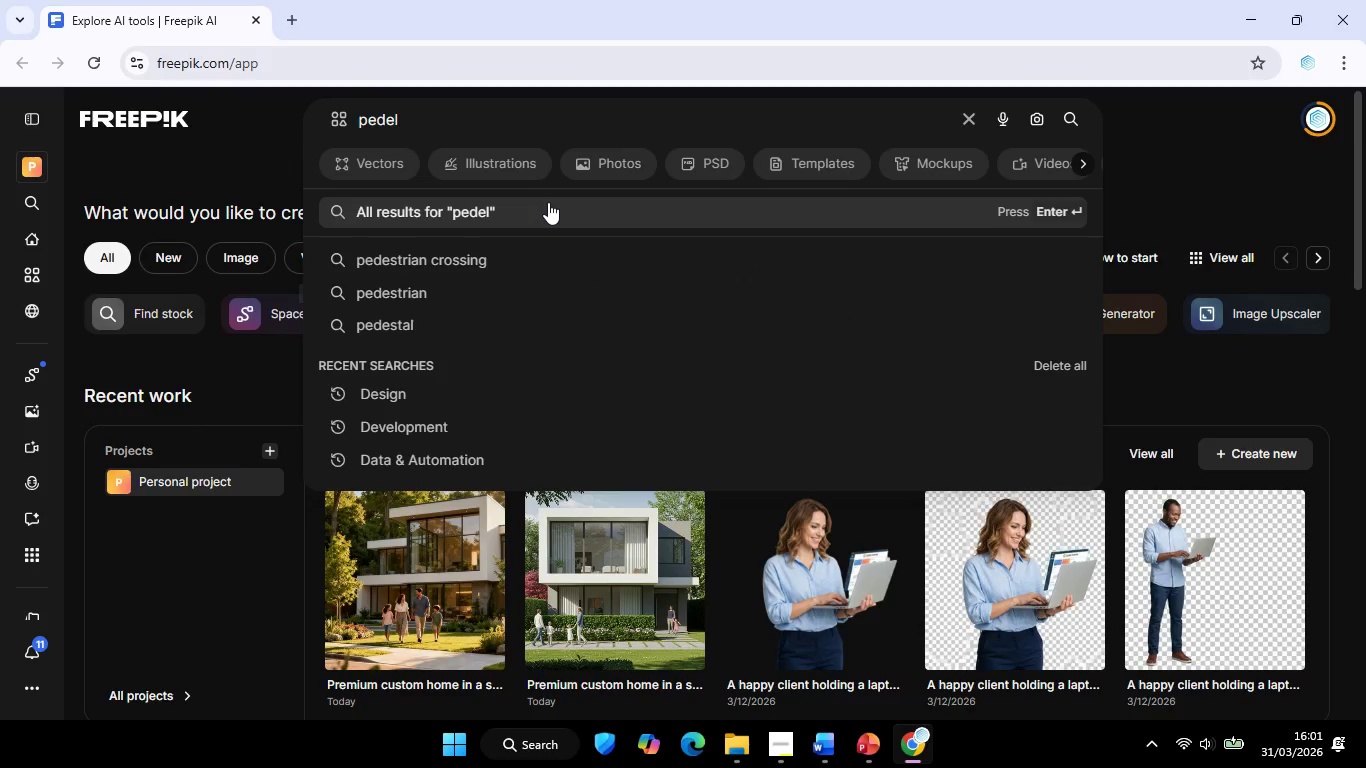 
key(Enter)
 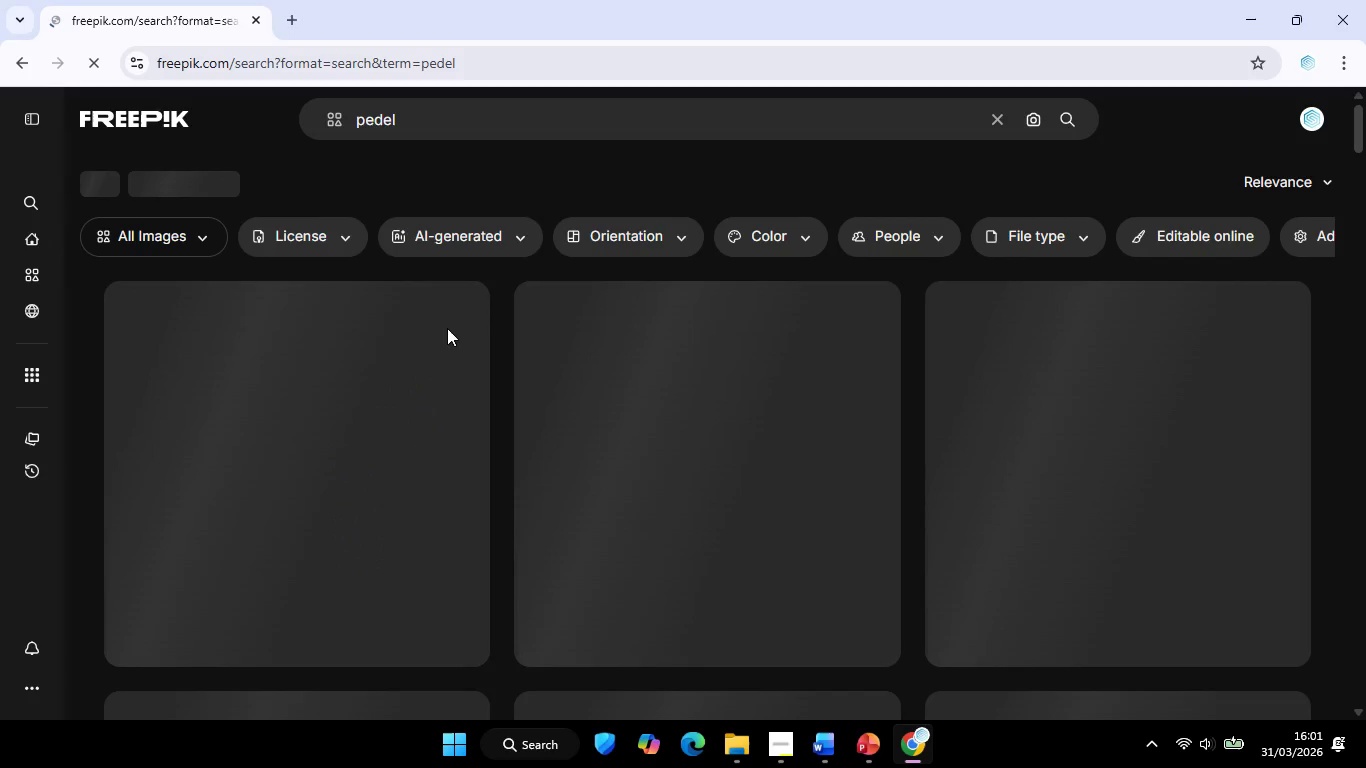 
wait(5.61)
 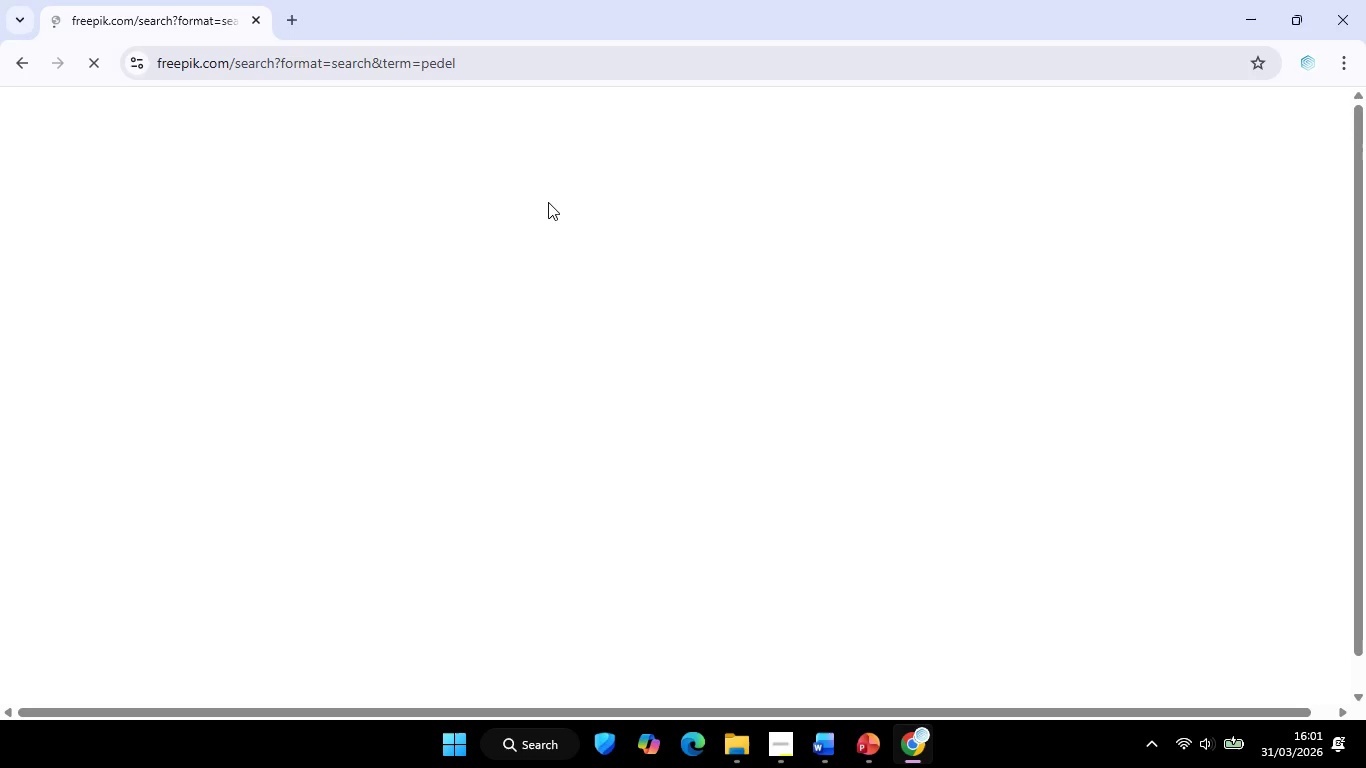 
scroll: coordinate [472, 356], scroll_direction: down, amount: 1.0
 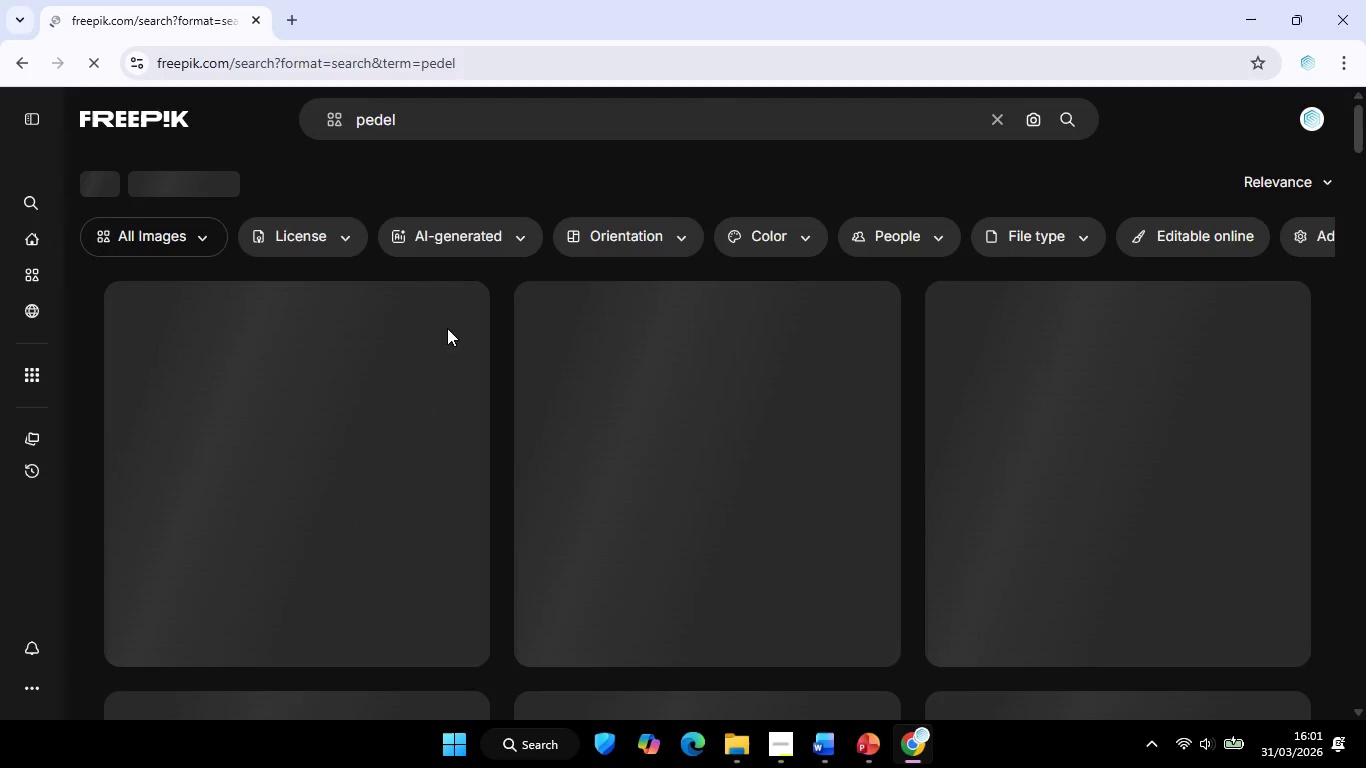 
mouse_move([440, 337])
 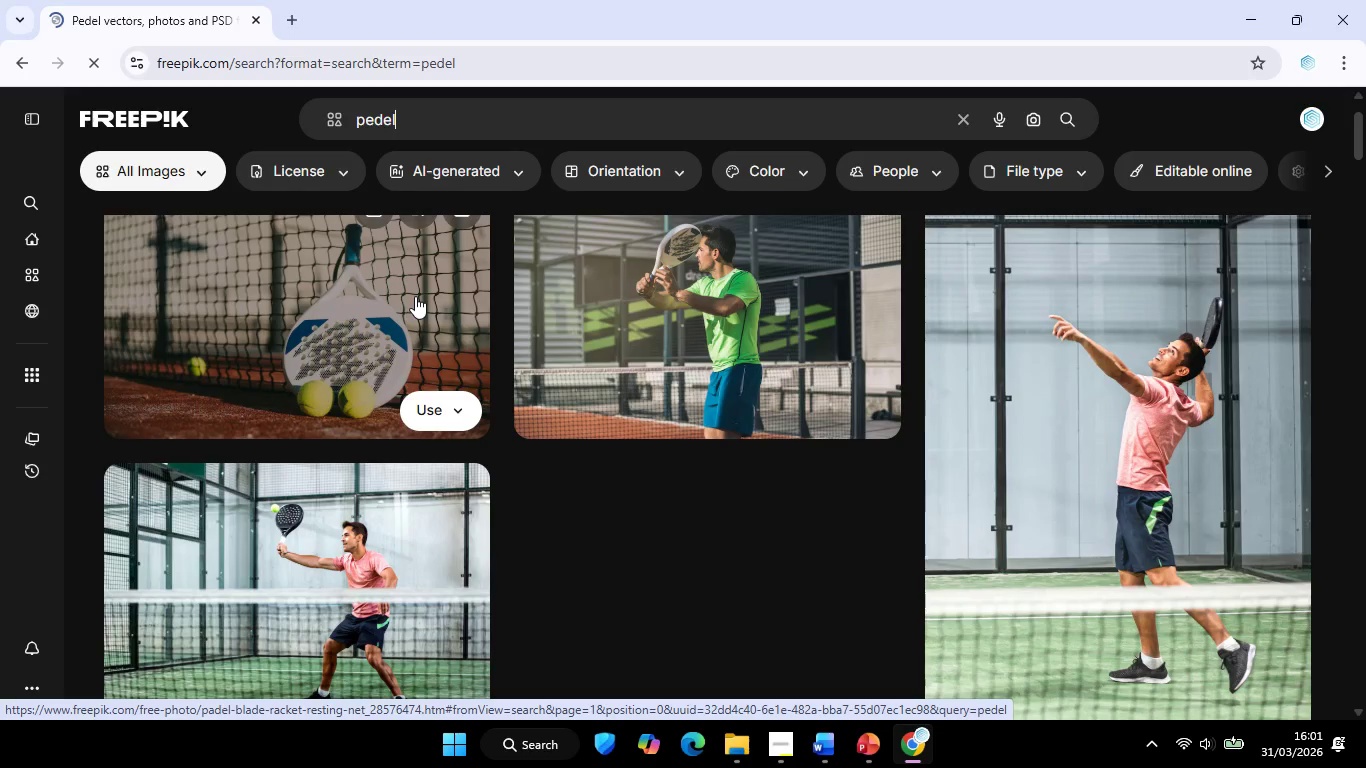 
left_click([376, 122])
 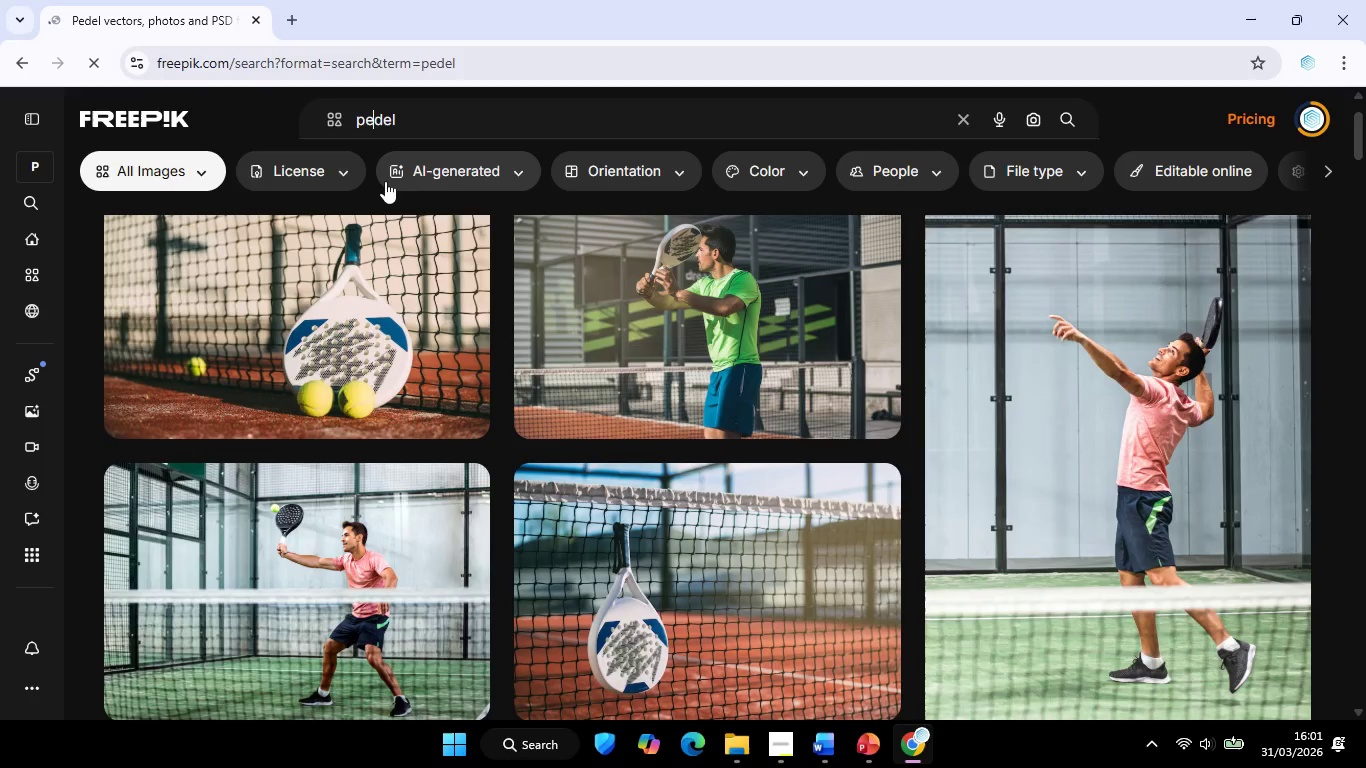 
key(Backspace)
 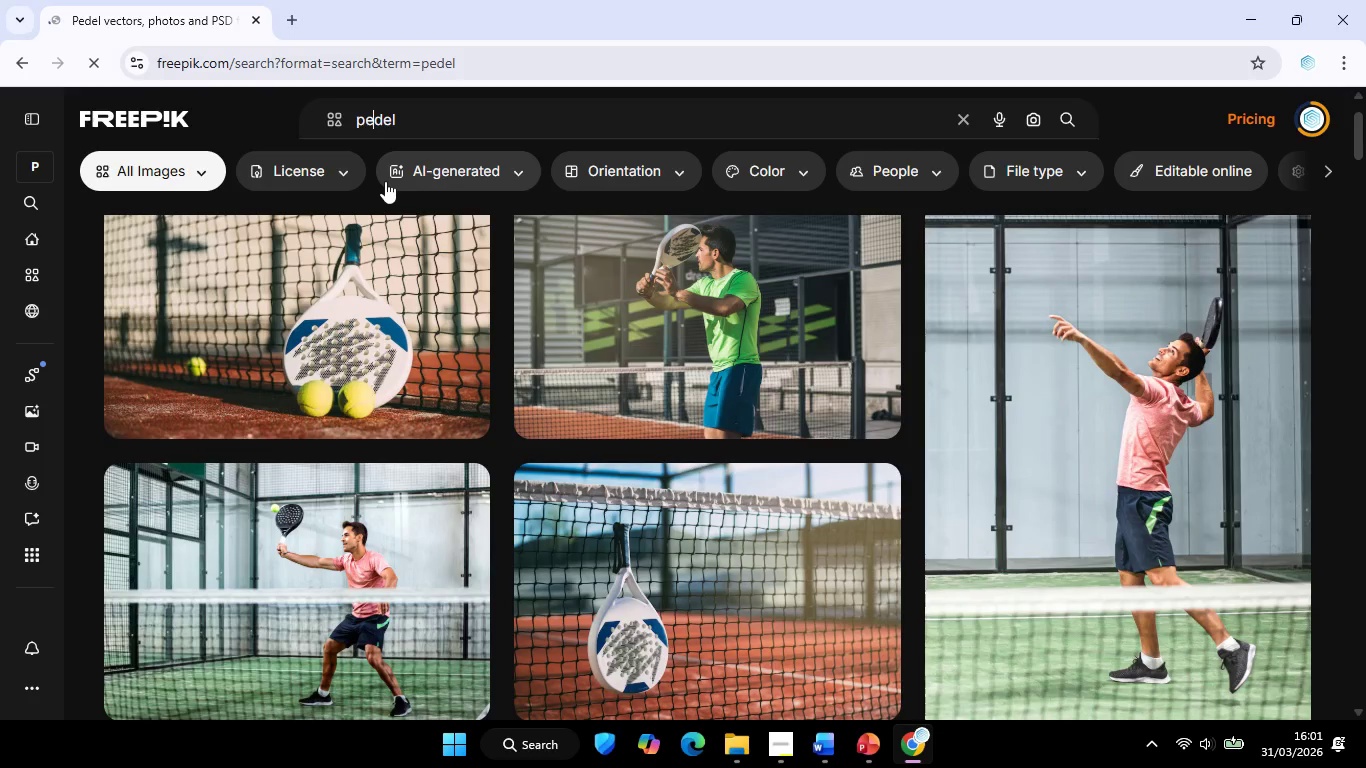 
key(A)
 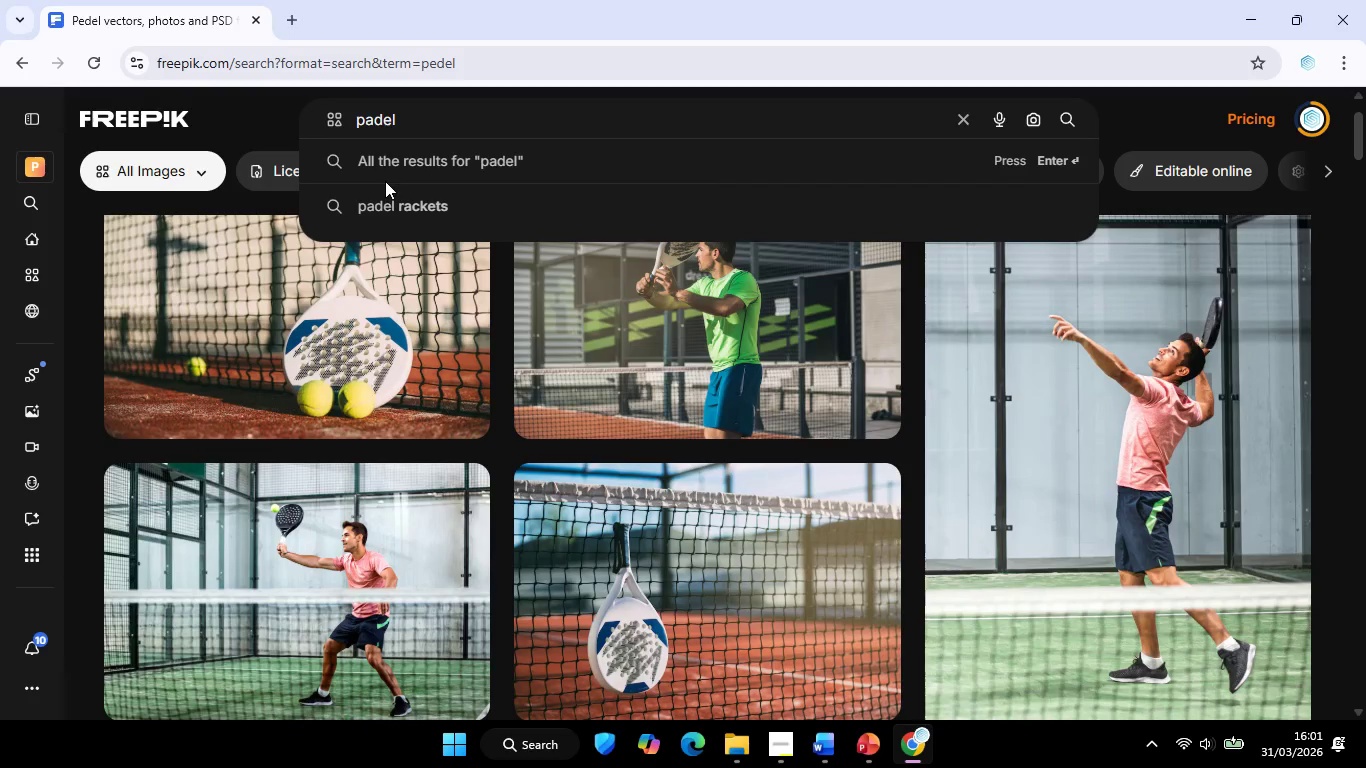 
left_click([490, 117])
 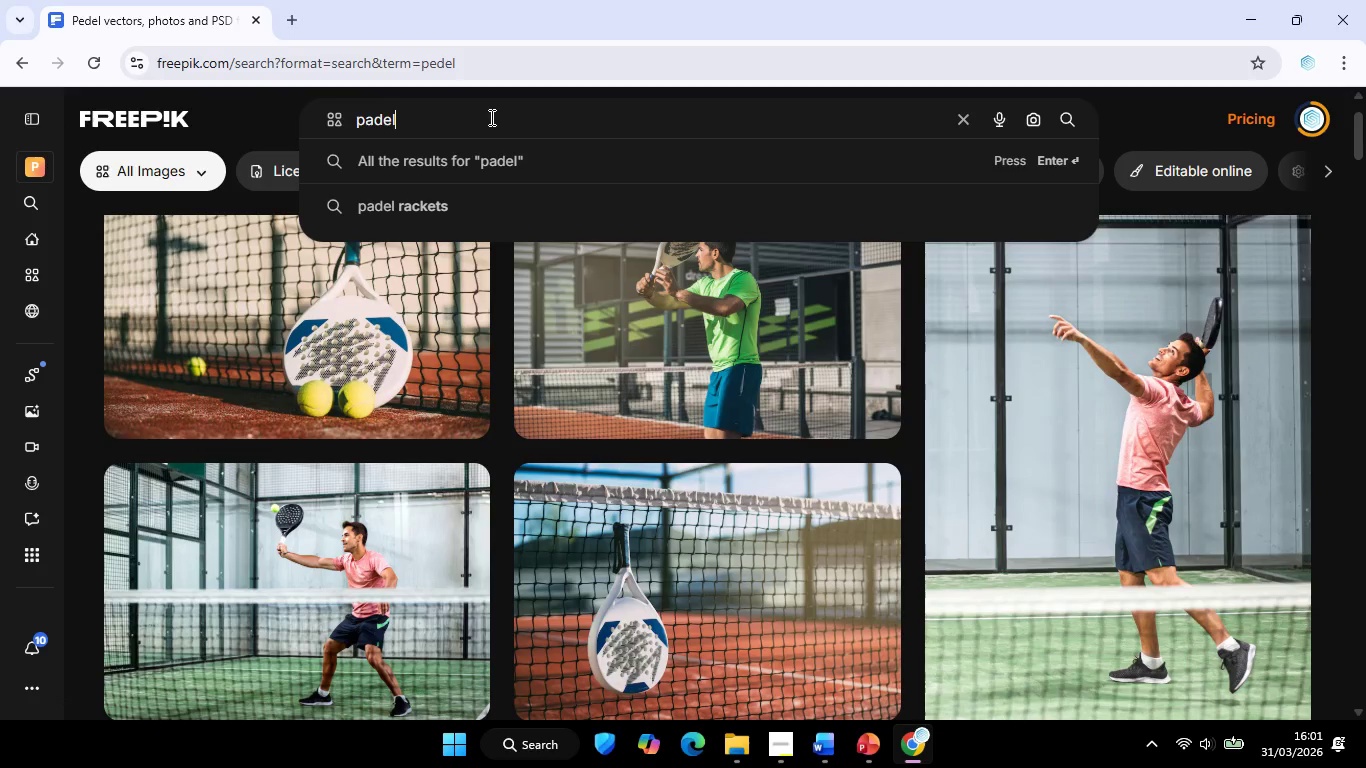 
type( no background)
 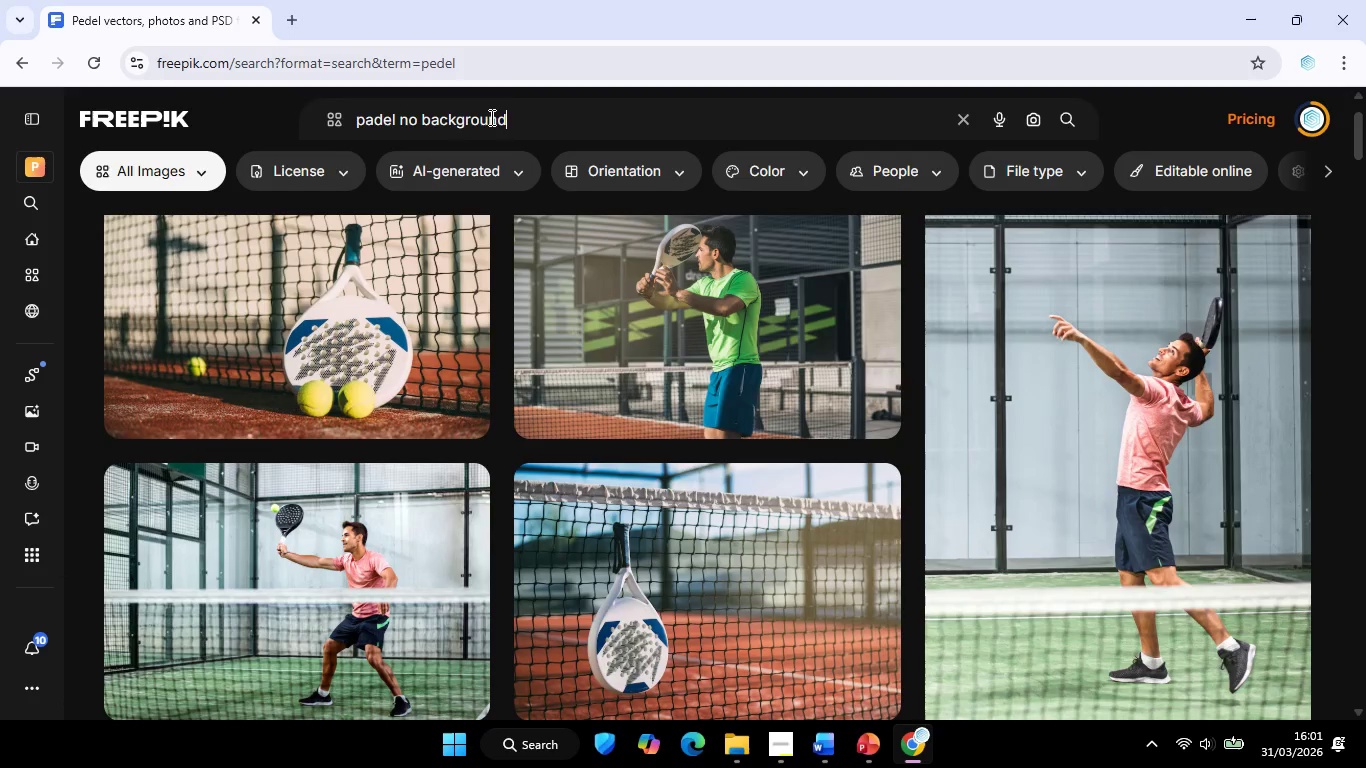 
key(Enter)
 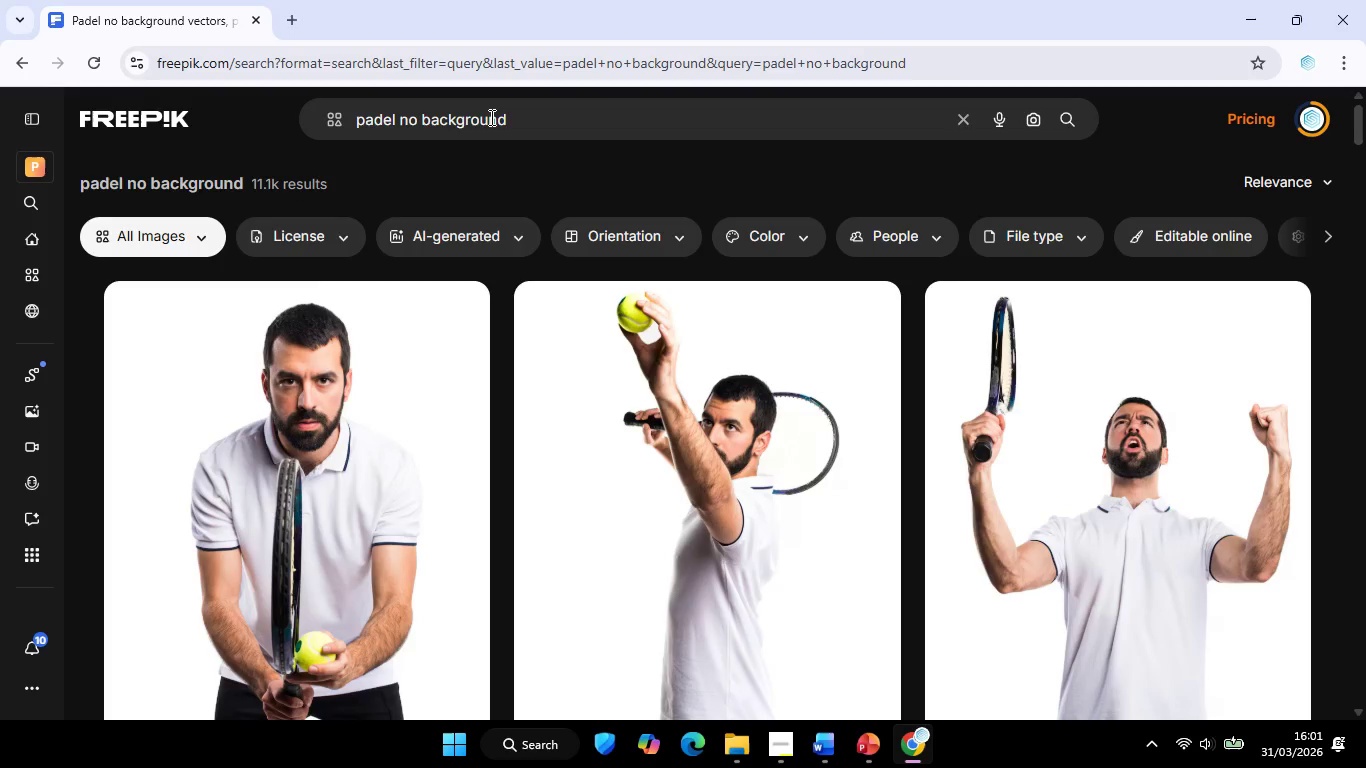 
scroll: coordinate [463, 347], scroll_direction: down, amount: 15.0
 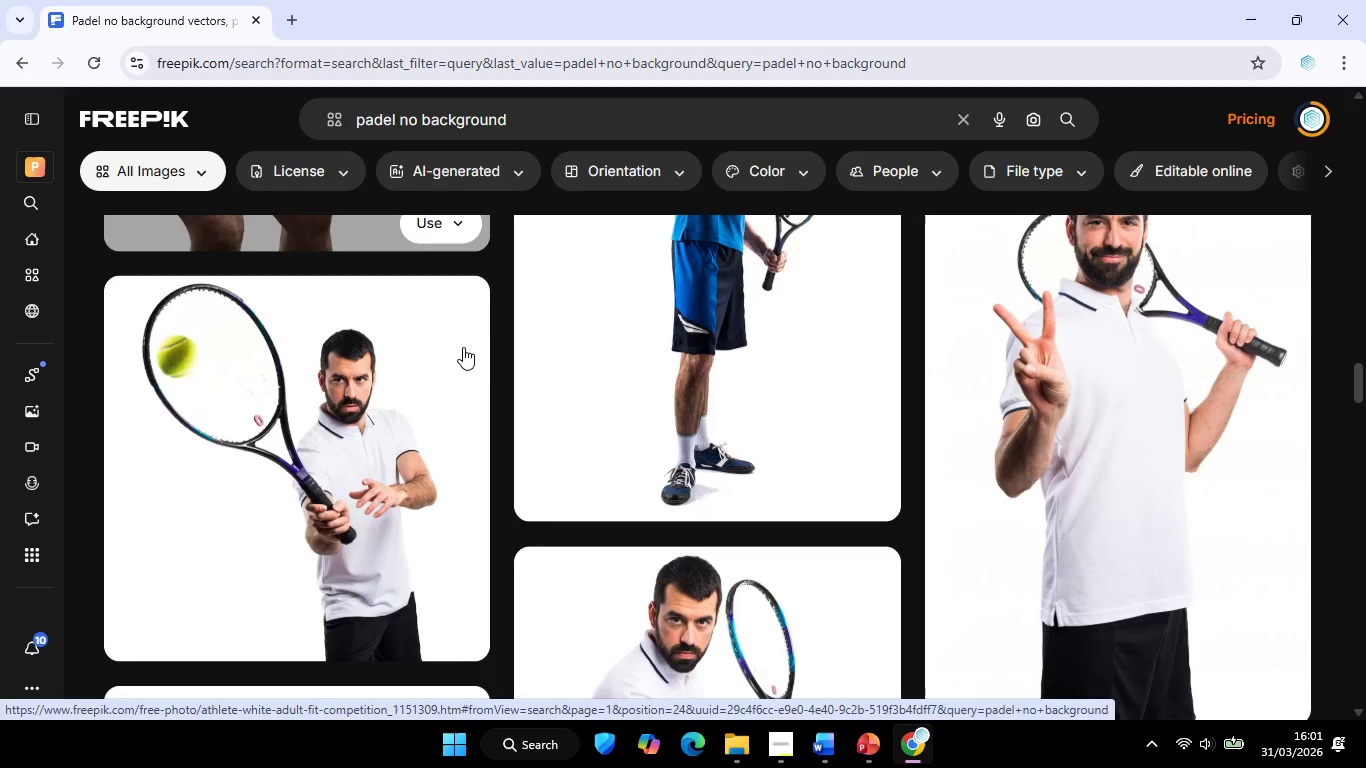 
scroll: coordinate [463, 347], scroll_direction: up, amount: 4.0
 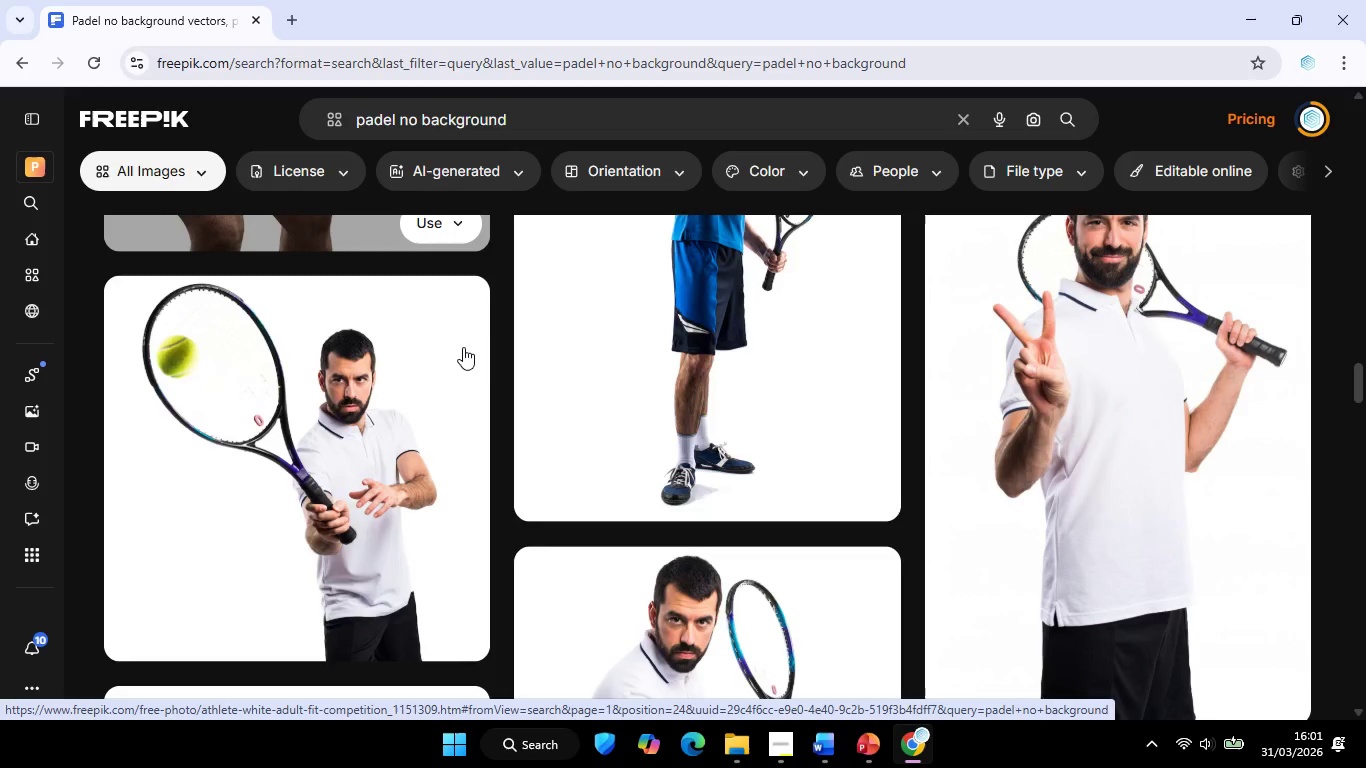 
scroll: coordinate [463, 346], scroll_direction: down, amount: 5.0
 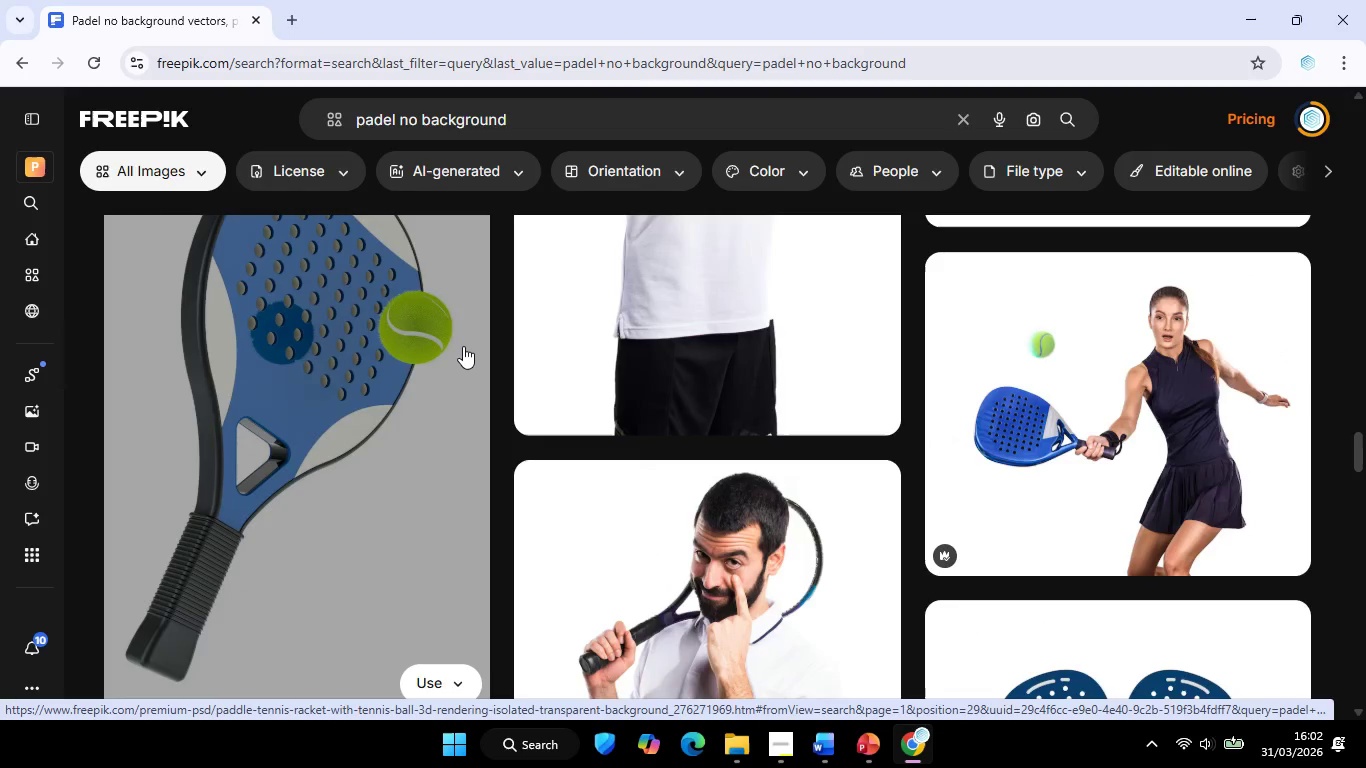 
scroll: coordinate [418, 333], scroll_direction: up, amount: 13.0
 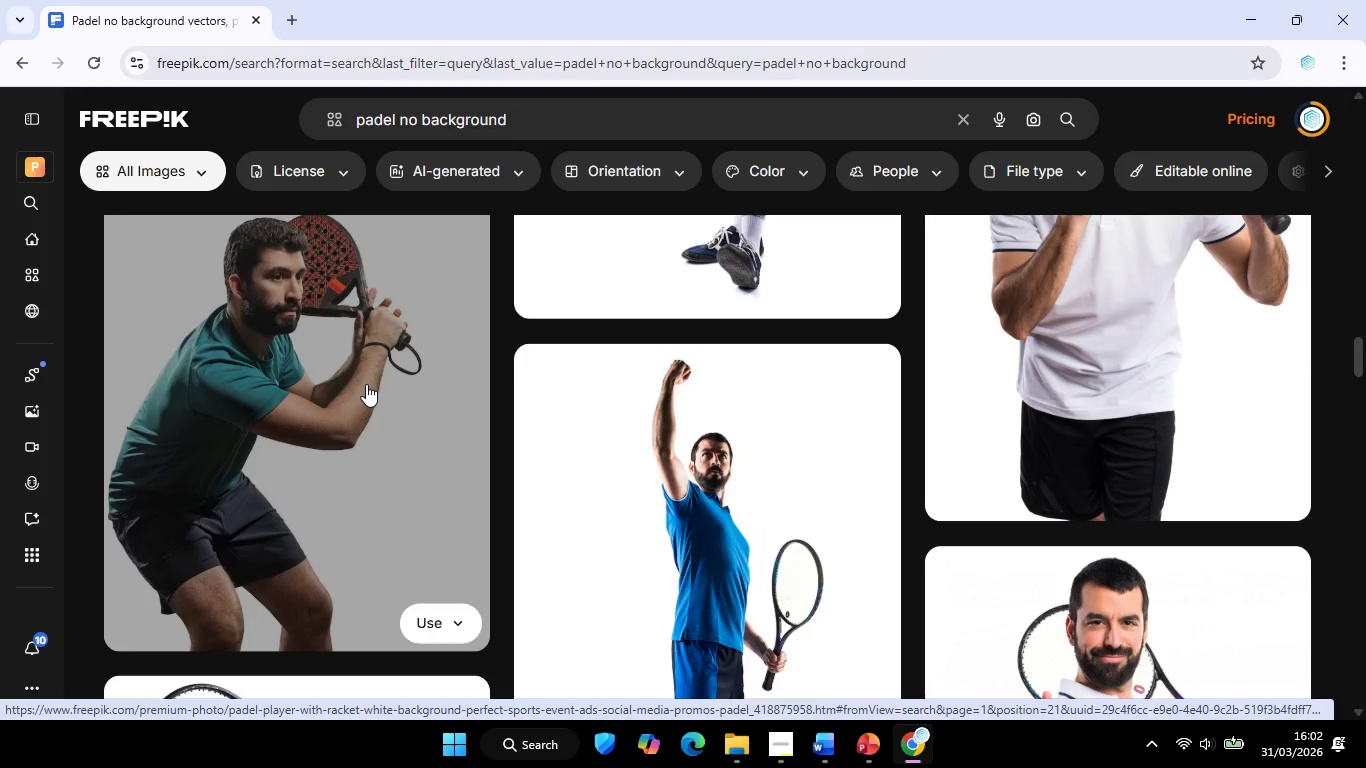 
left_click([366, 384])
 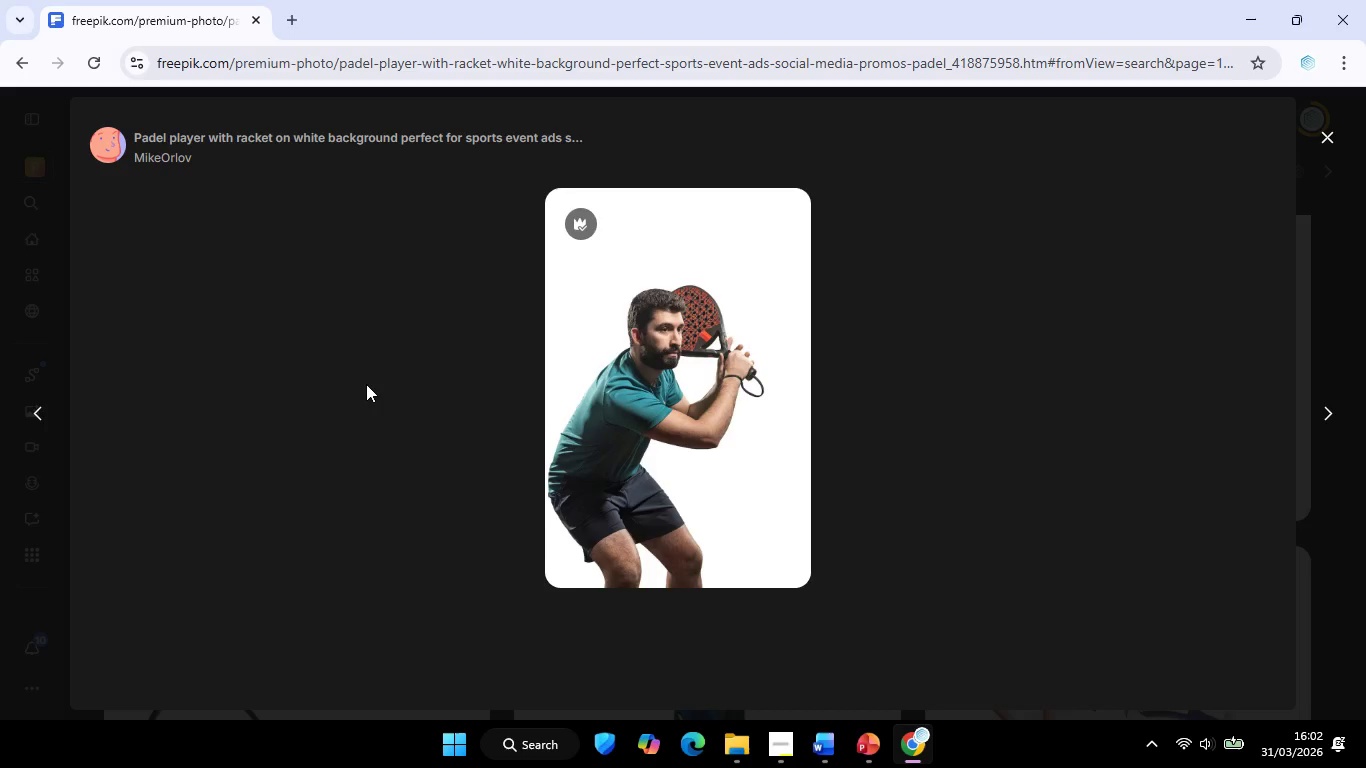 
mouse_move([576, 512])
 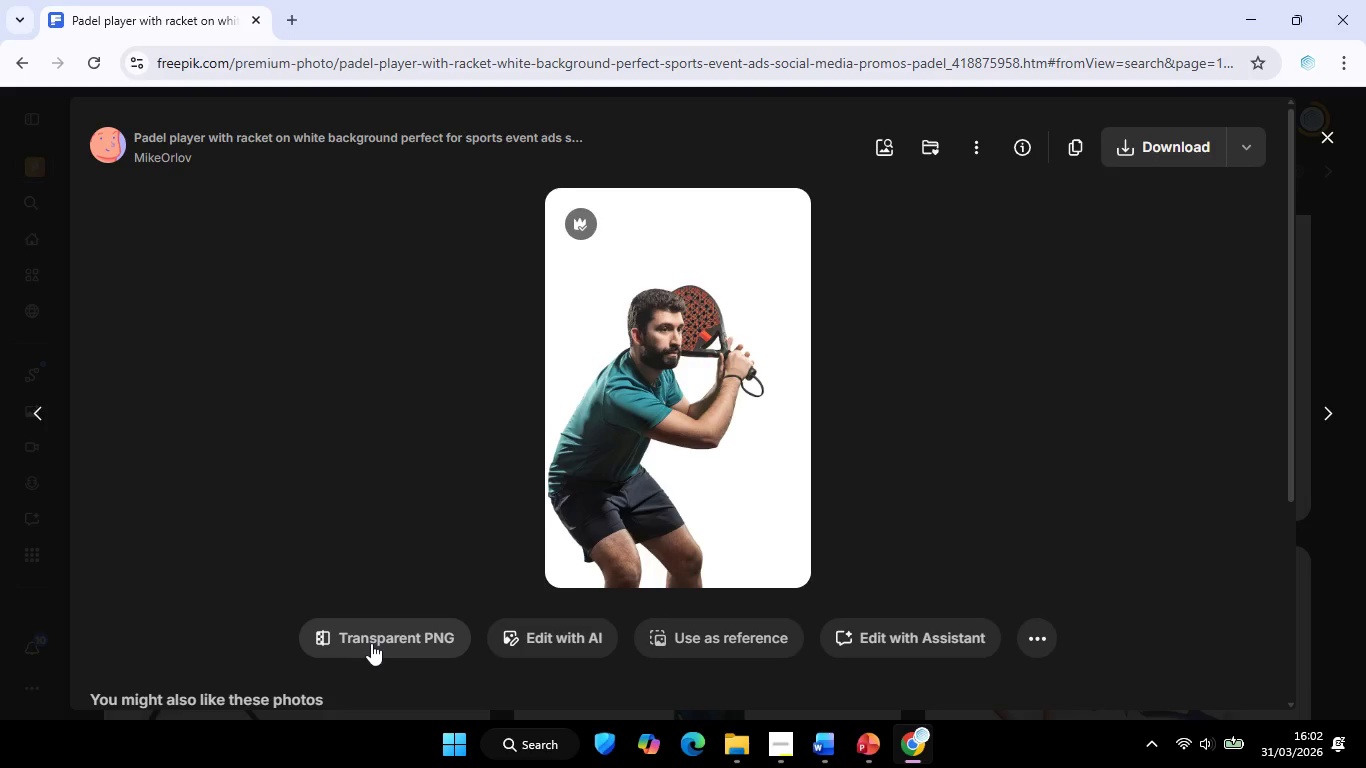 
left_click([371, 643])
 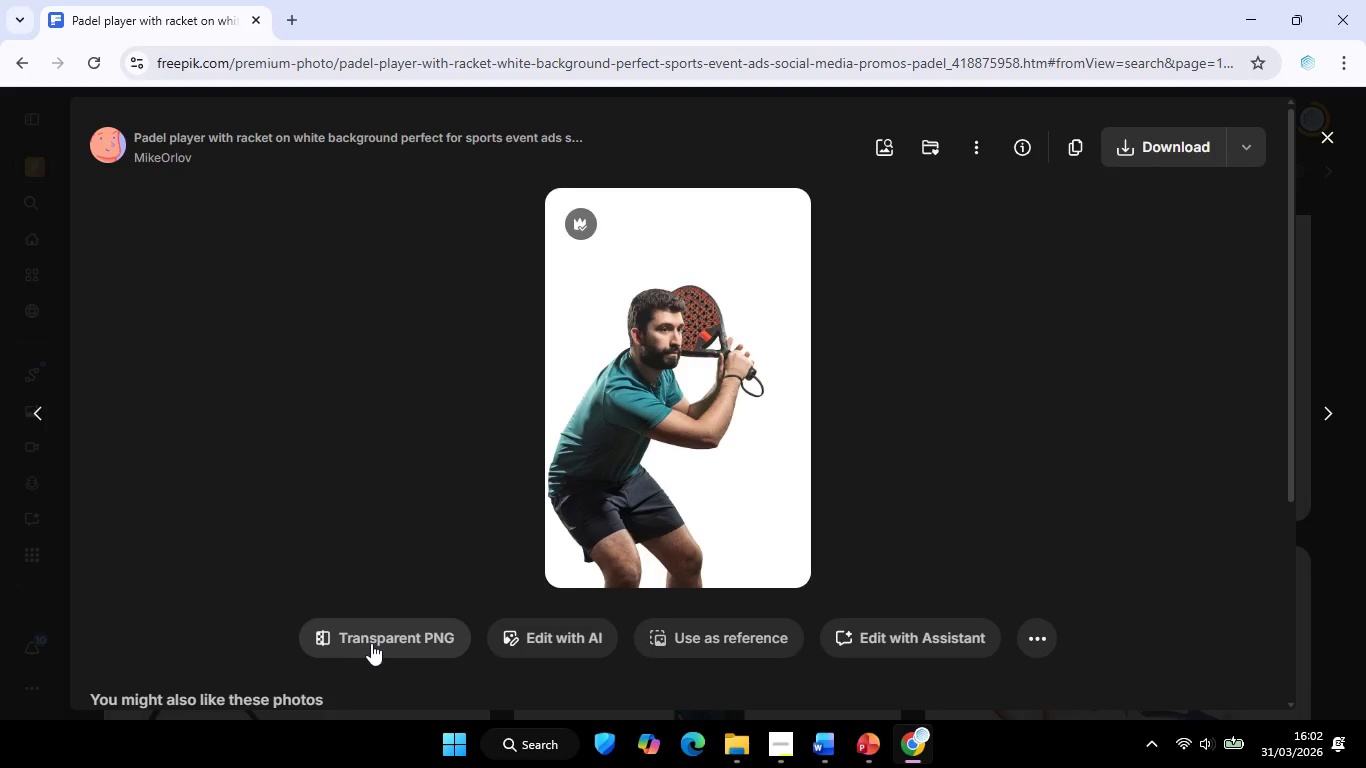 
scroll: coordinate [705, 429], scroll_direction: down, amount: 4.0
 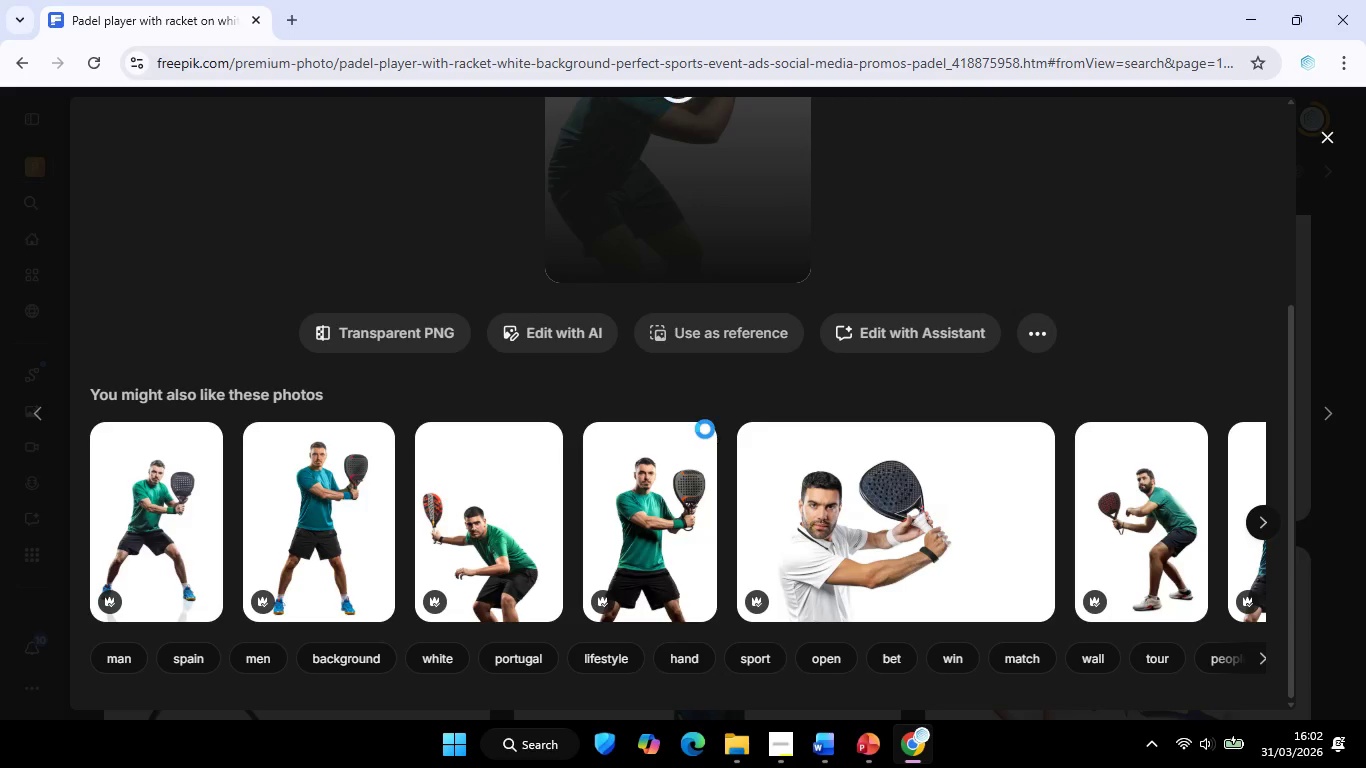 
scroll: coordinate [705, 429], scroll_direction: up, amount: 5.0
 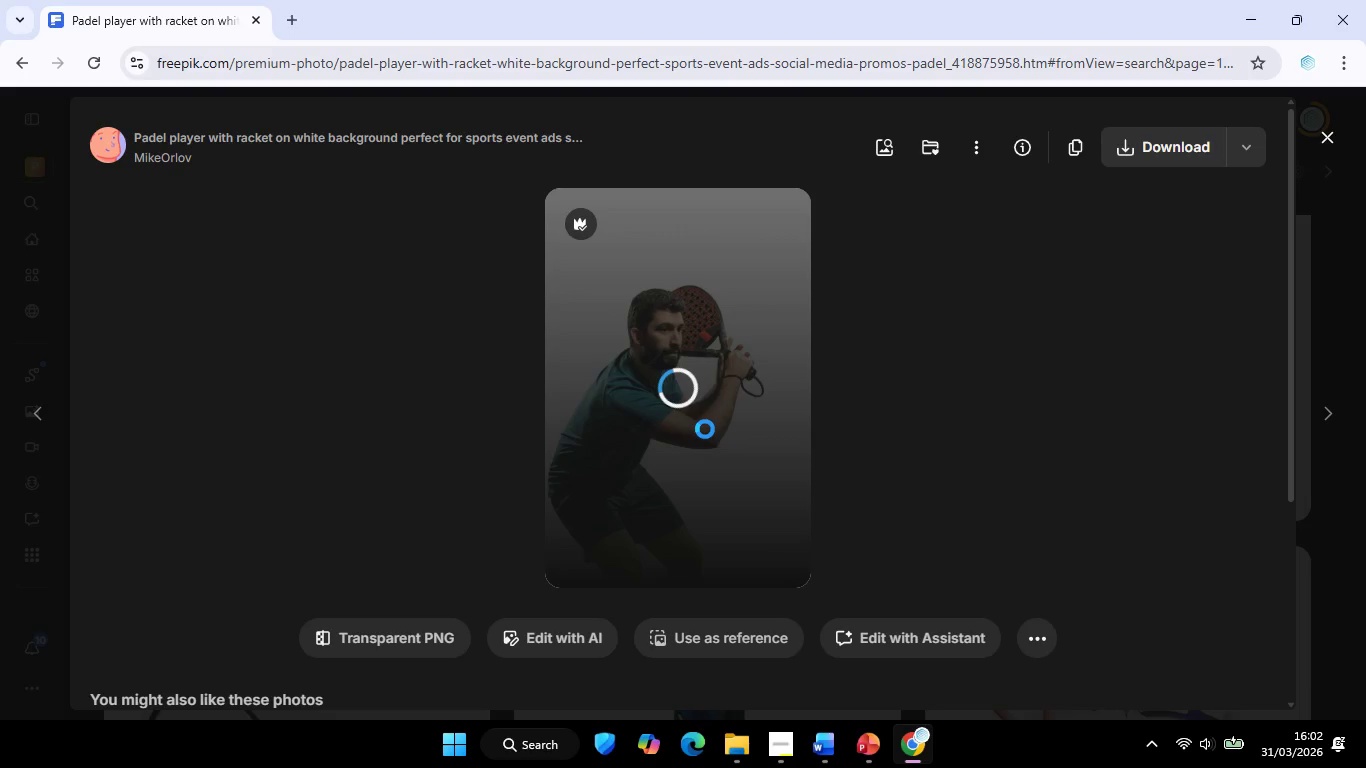 
scroll: coordinate [701, 446], scroll_direction: down, amount: 6.0
 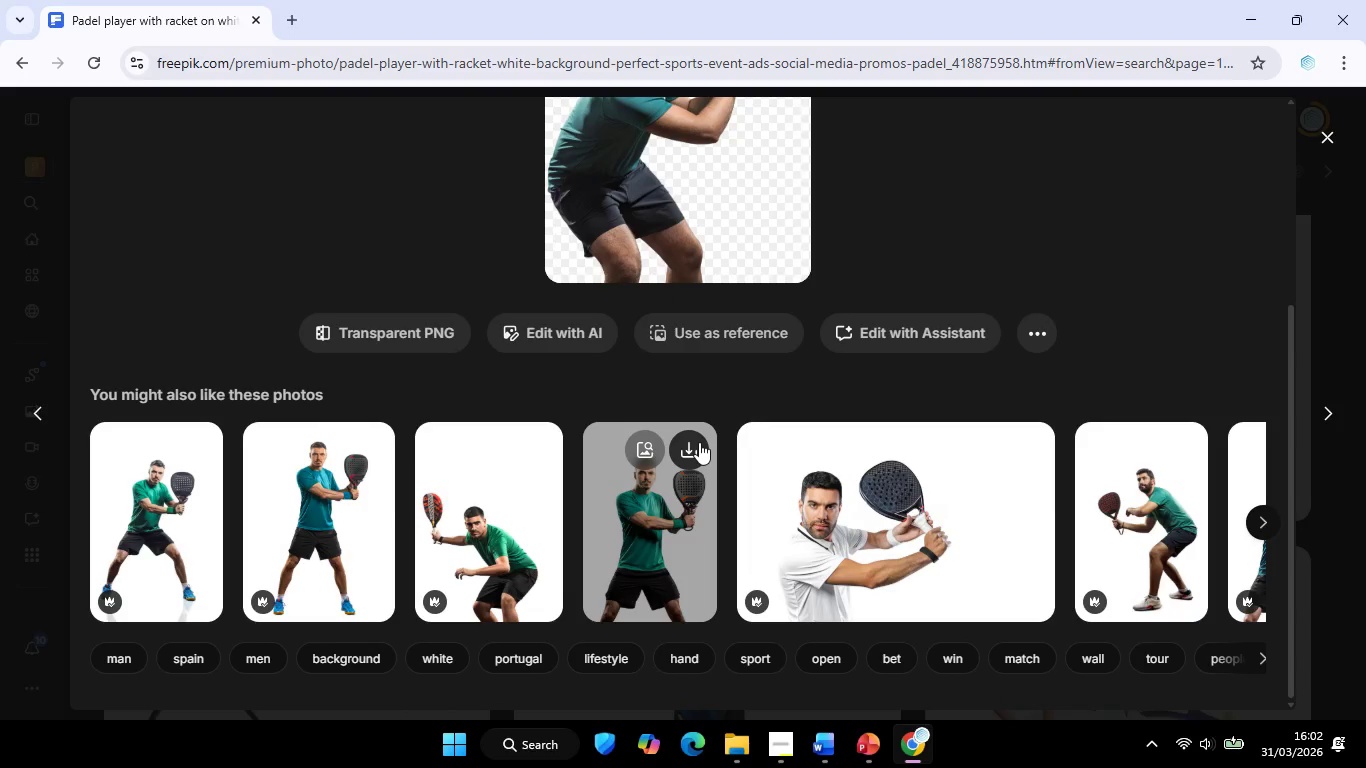 
scroll: coordinate [699, 442], scroll_direction: up, amount: 3.0
 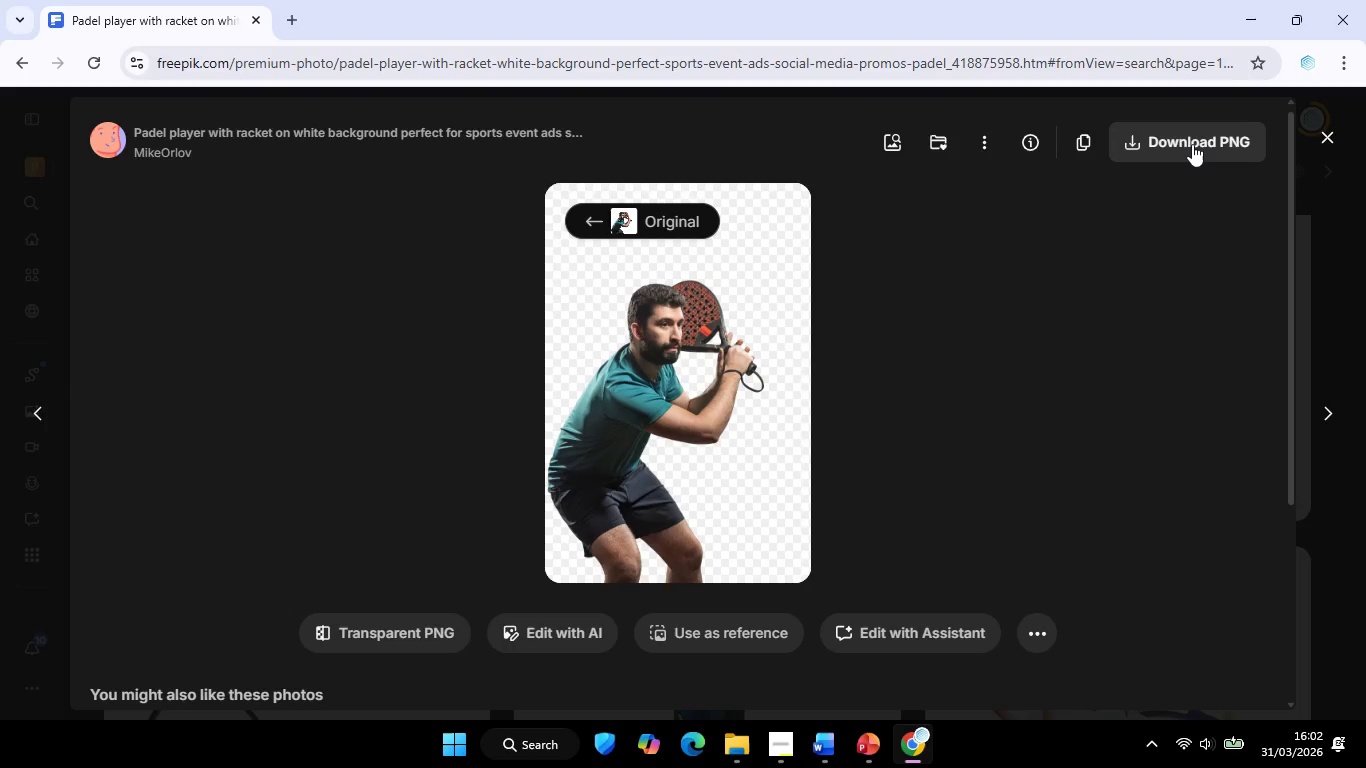 
left_click([1192, 144])
 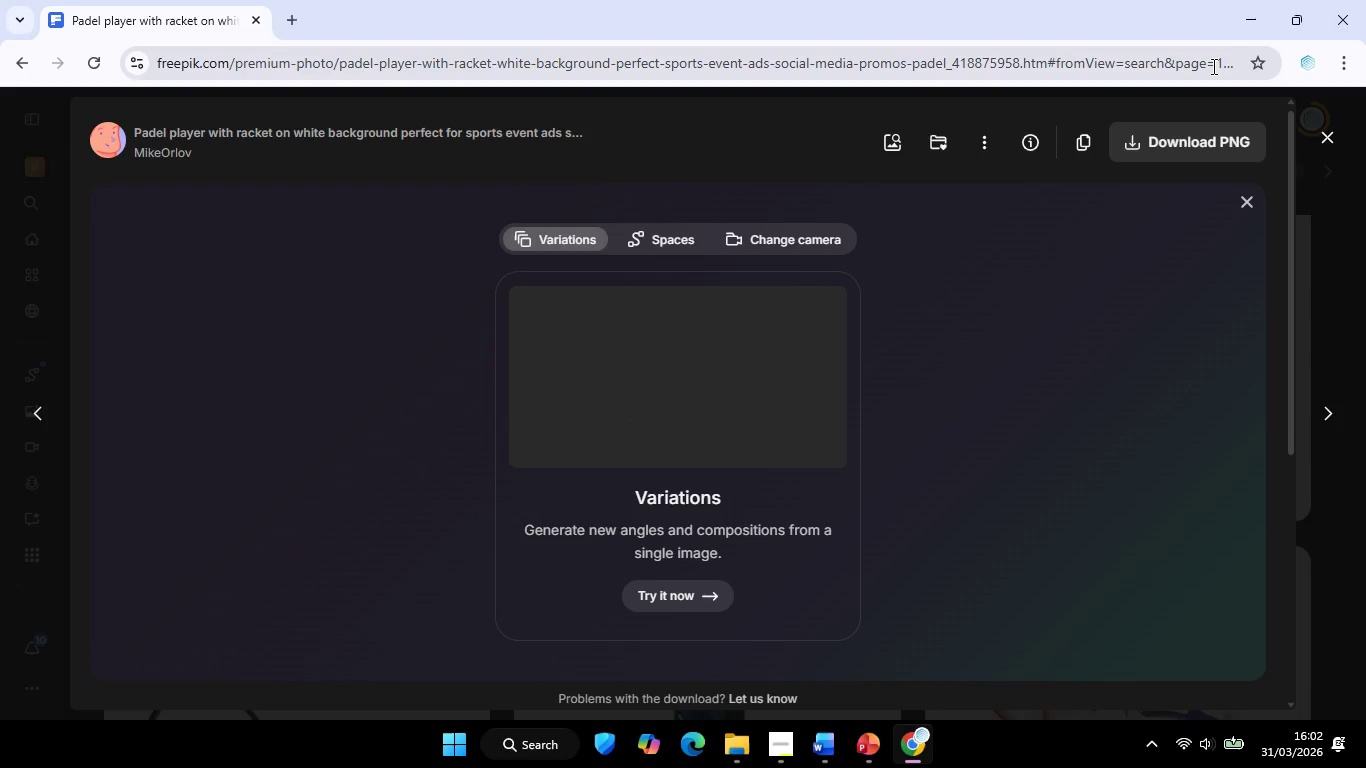 
wait(8.26)
 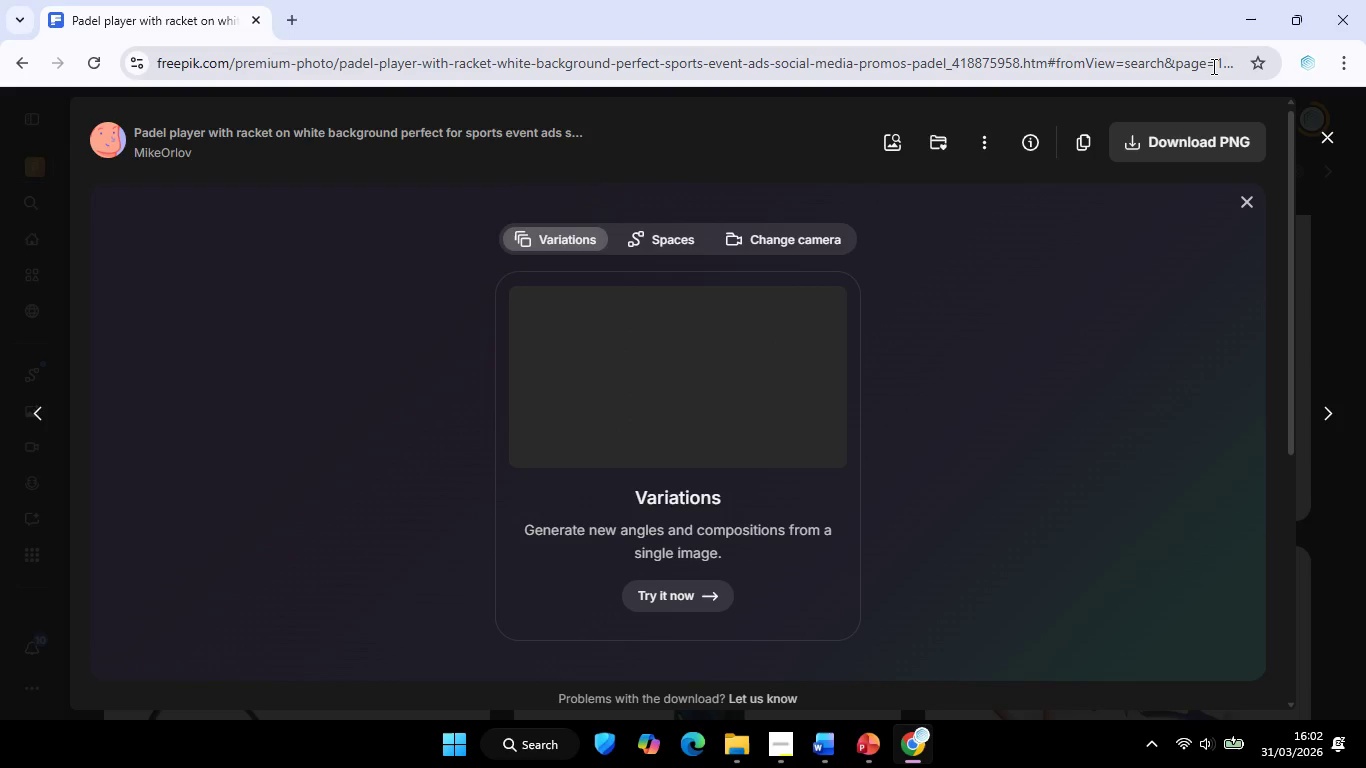 
scroll: coordinate [1059, 282], scroll_direction: down, amount: 1.0
 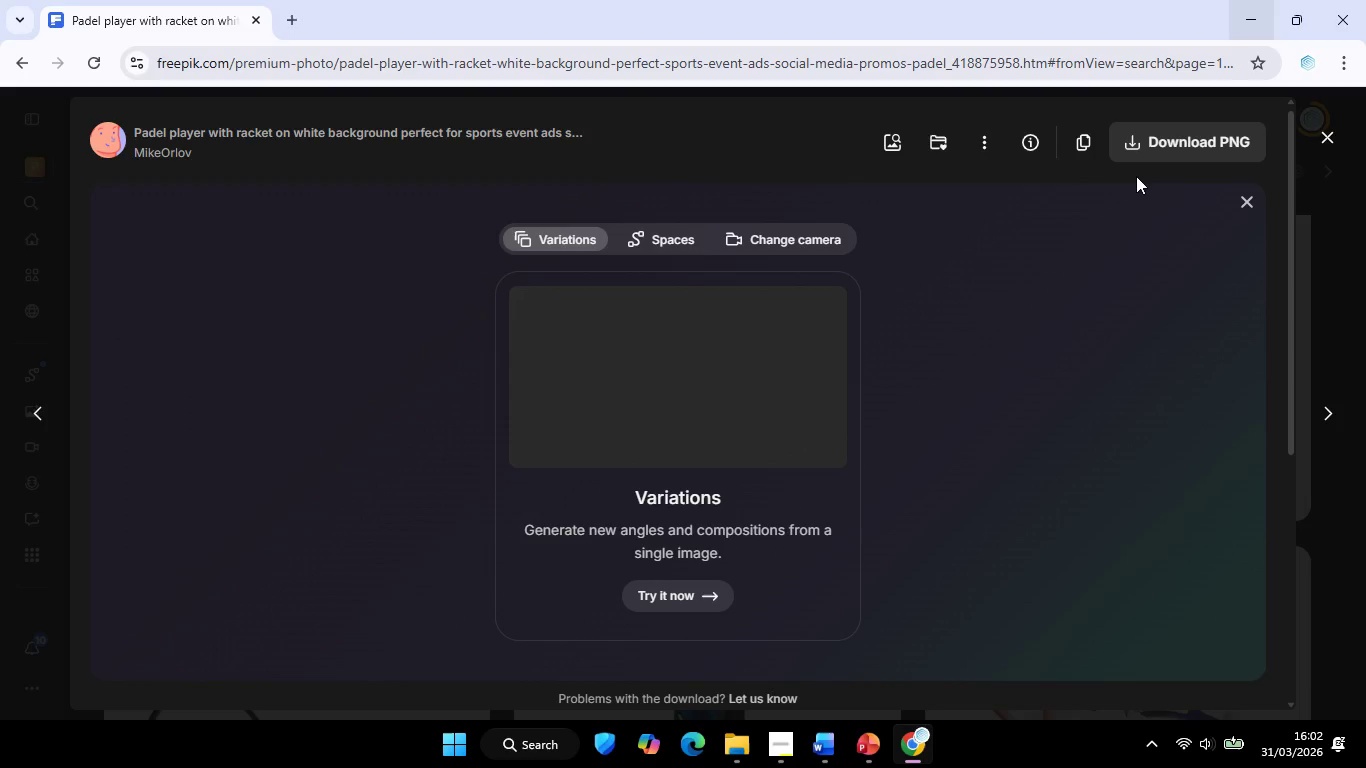 
left_click([1252, 18])
 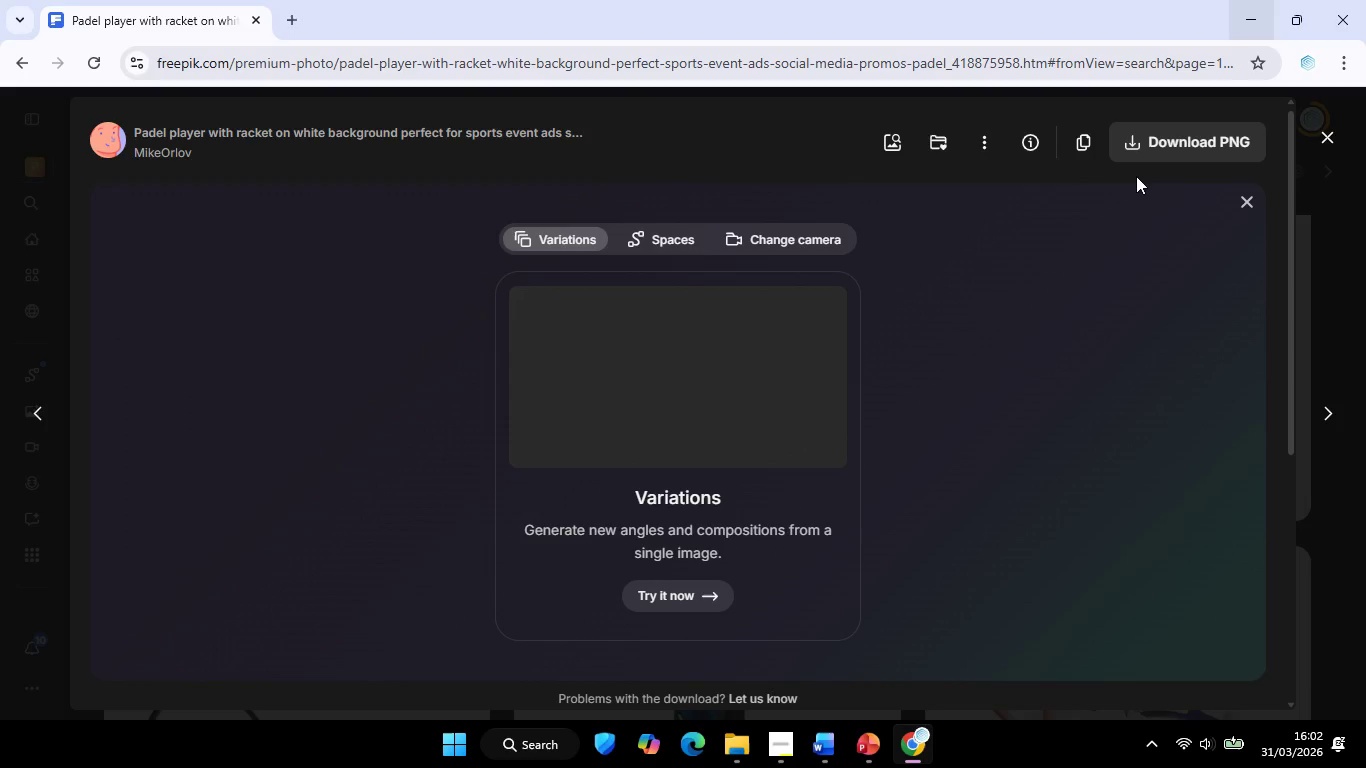 
left_click([1164, 371])
 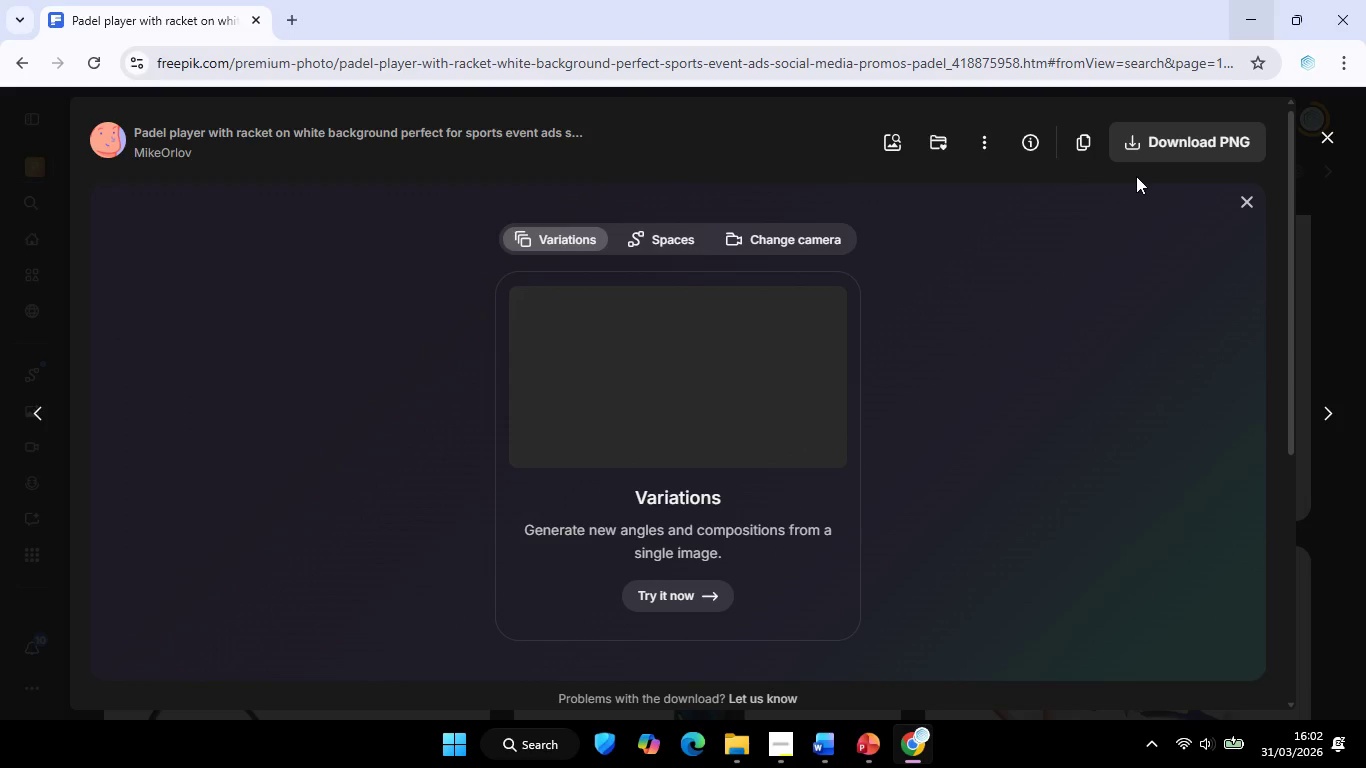 
left_click([711, 664])
 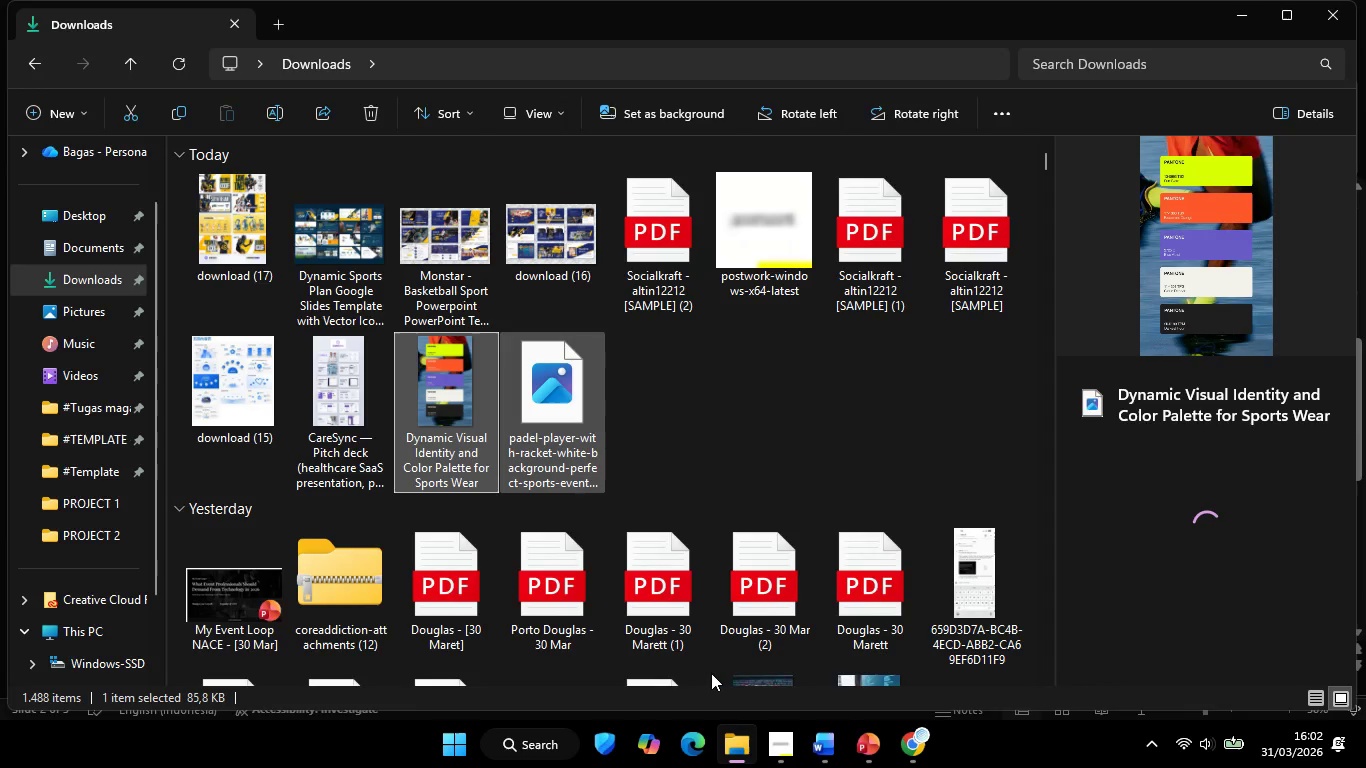 
left_click([560, 396])
 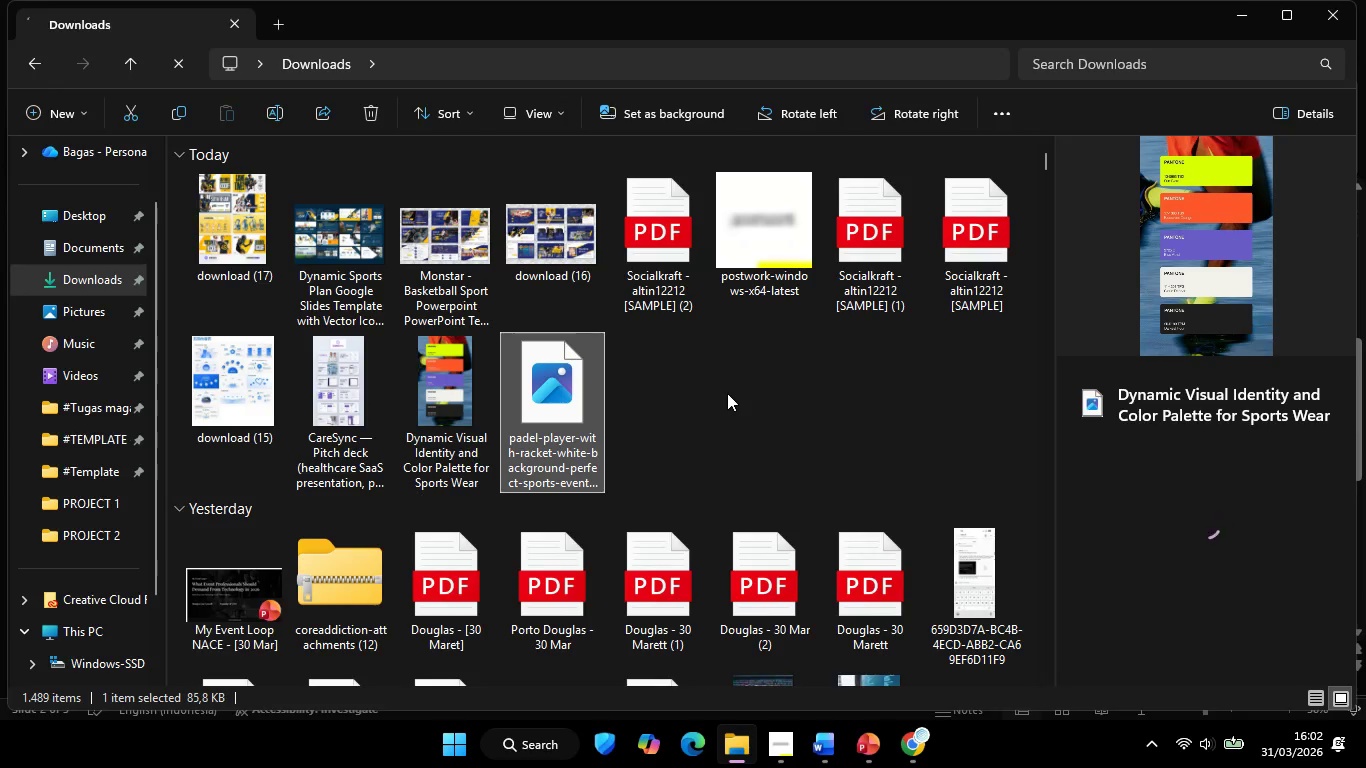 
left_click([727, 392])
 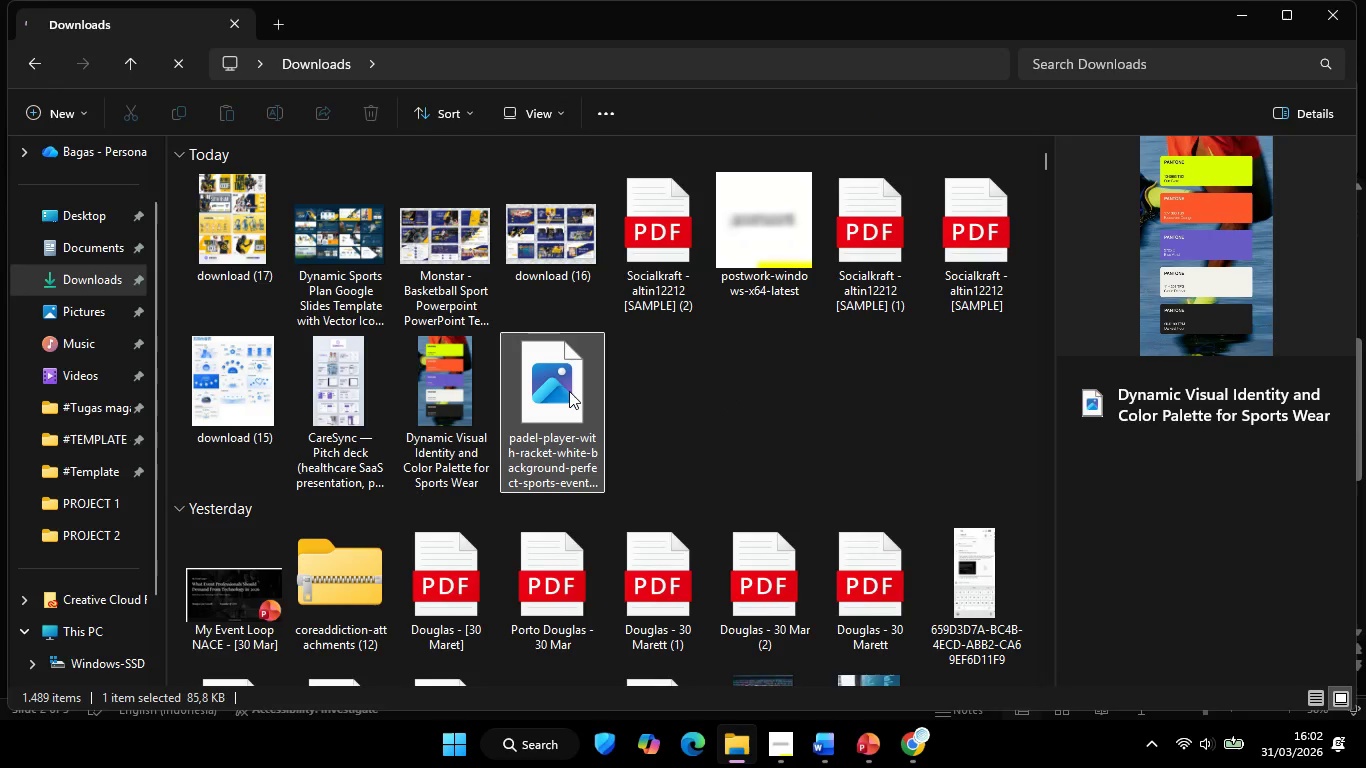 
left_click([569, 391])
 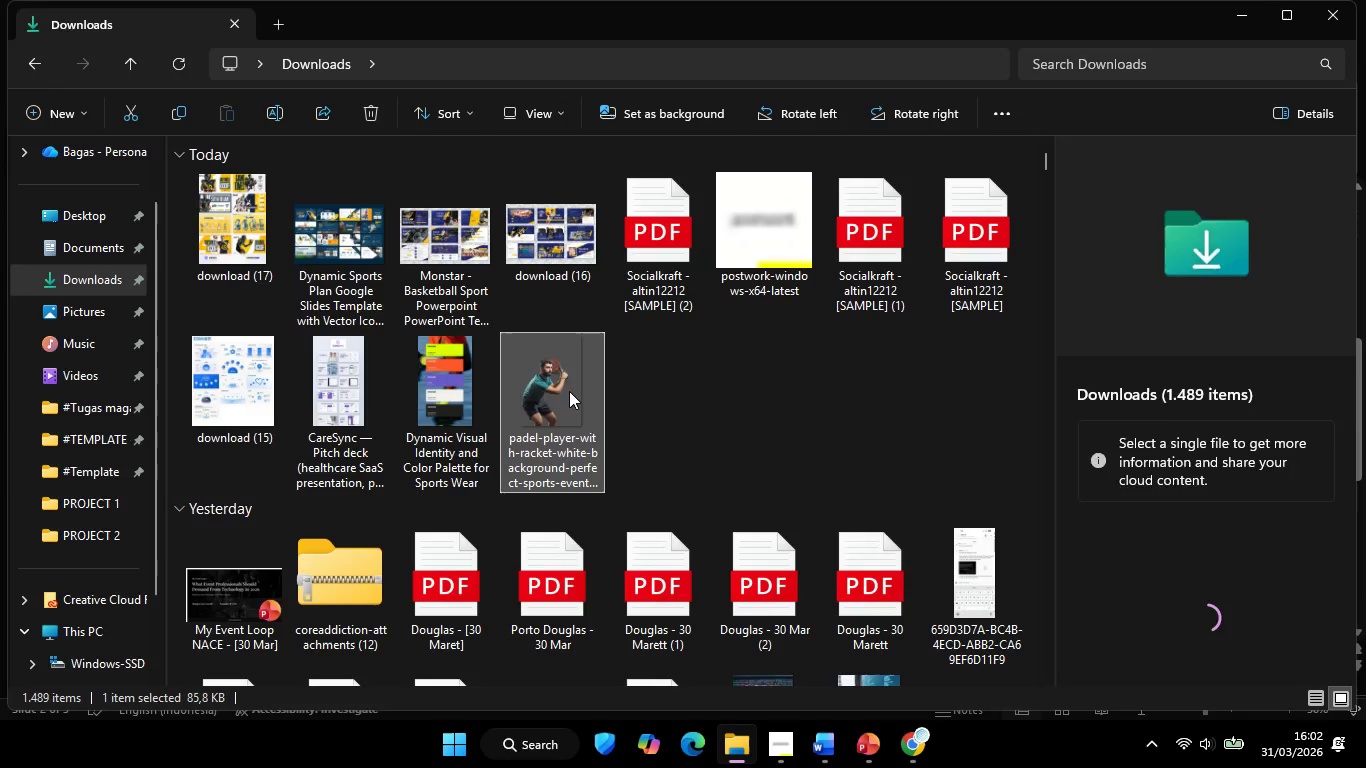 
key(Control+C)
 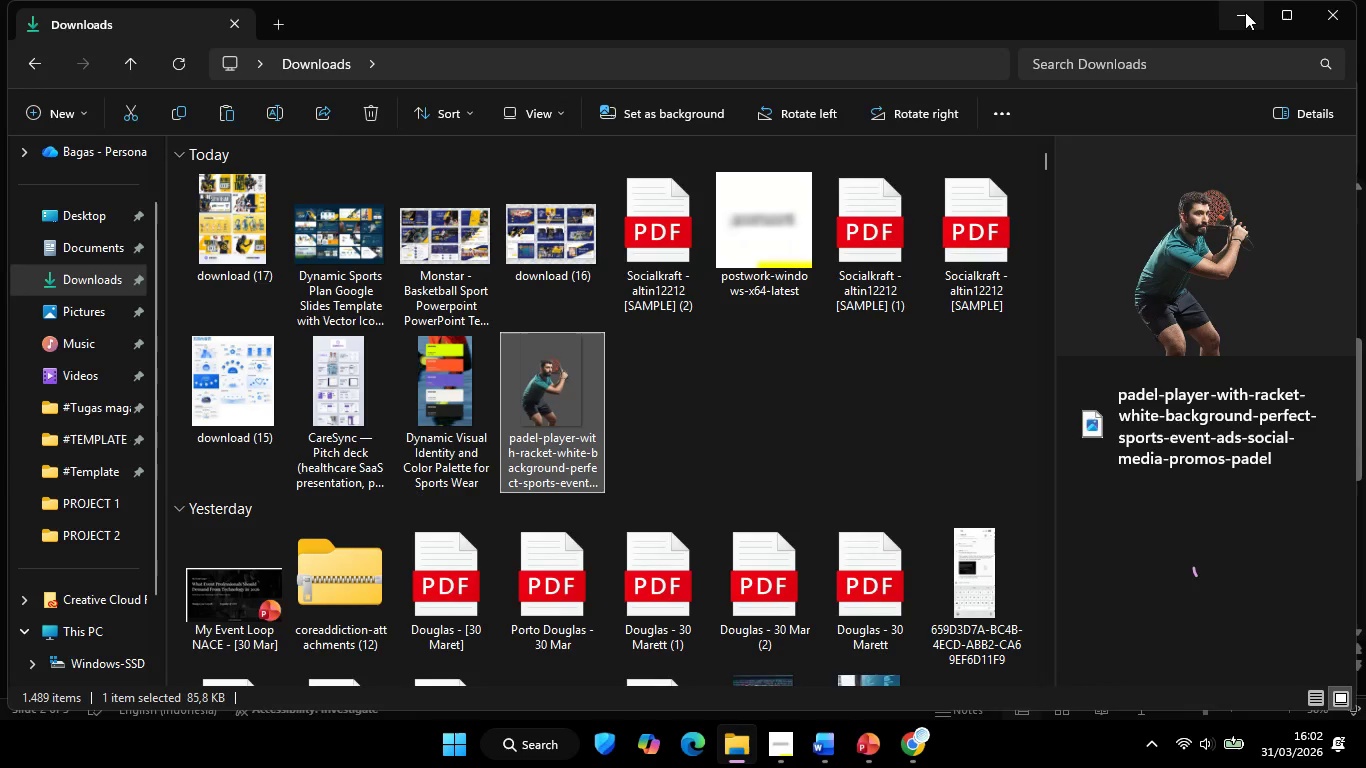 
left_click([1245, 12])
 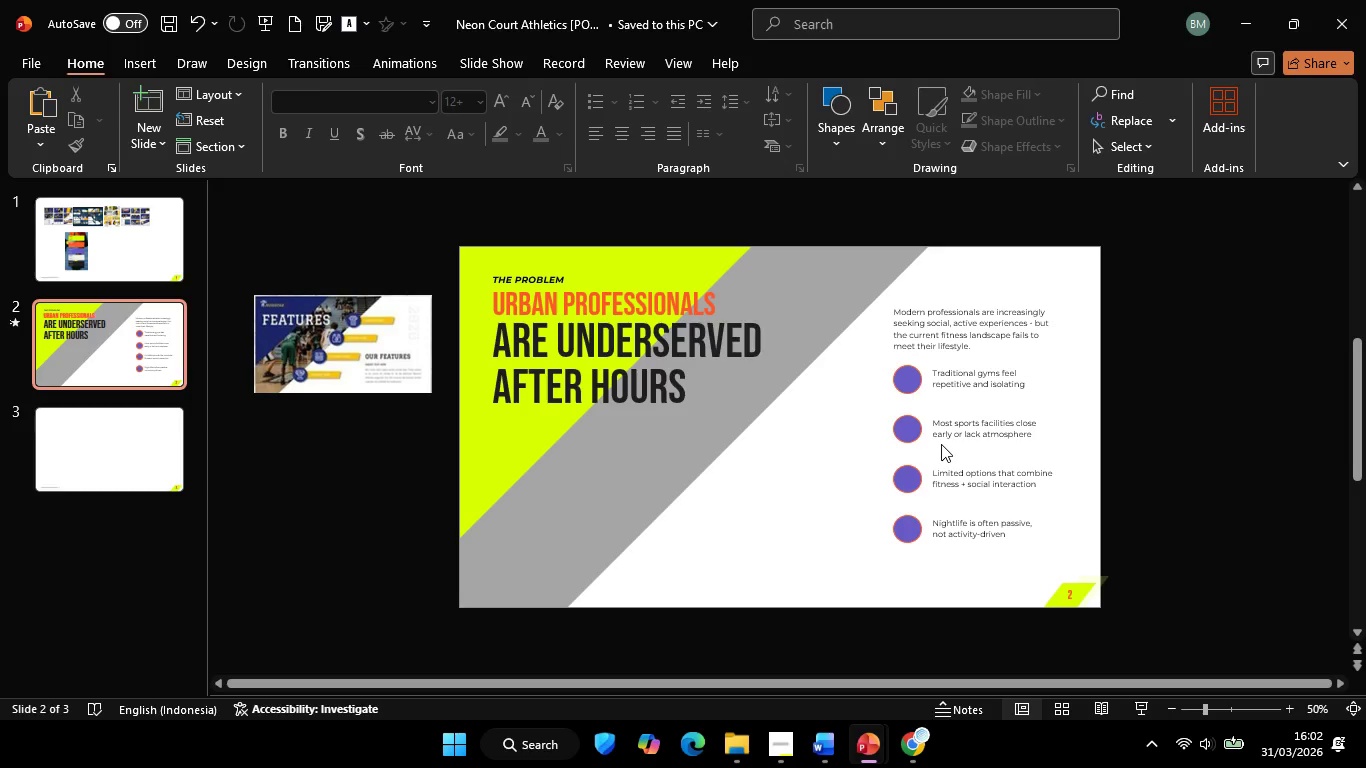 
left_click([733, 584])
 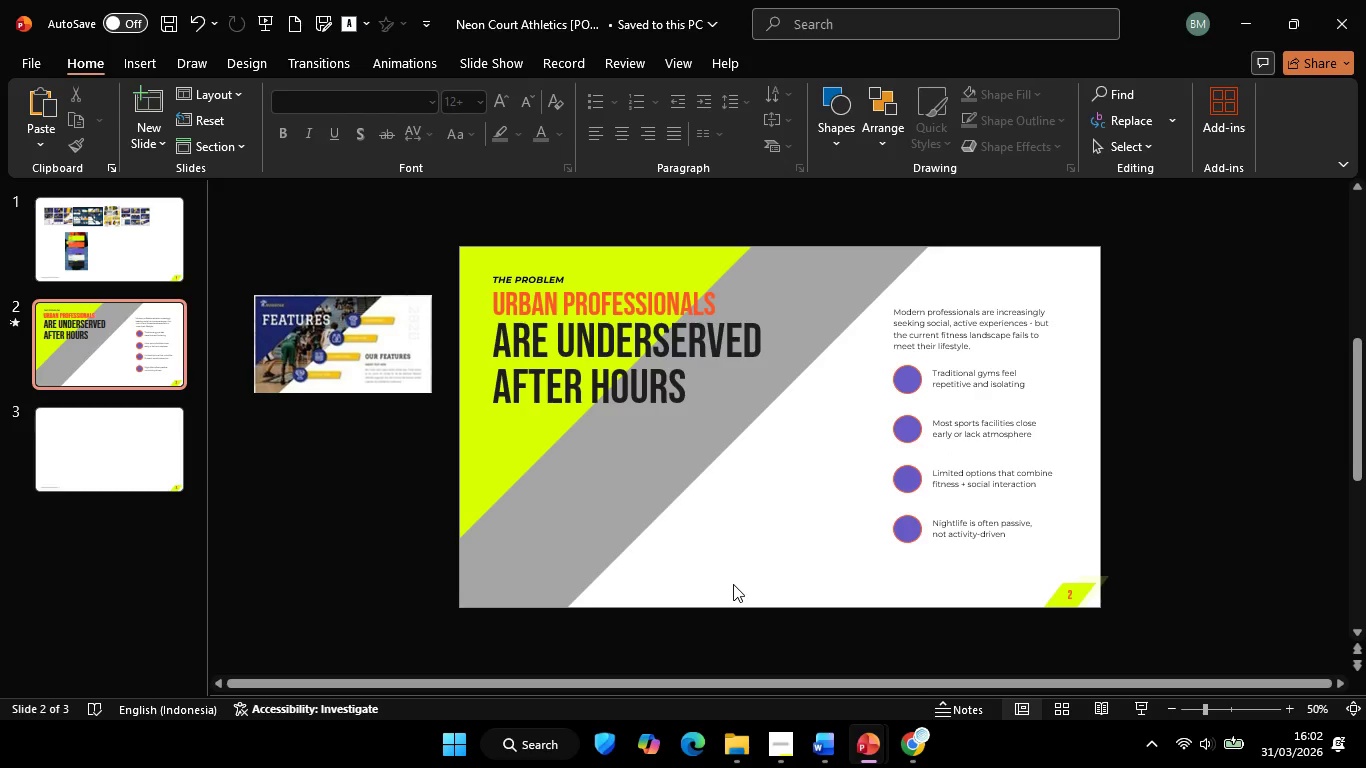 
key(Control+V)
 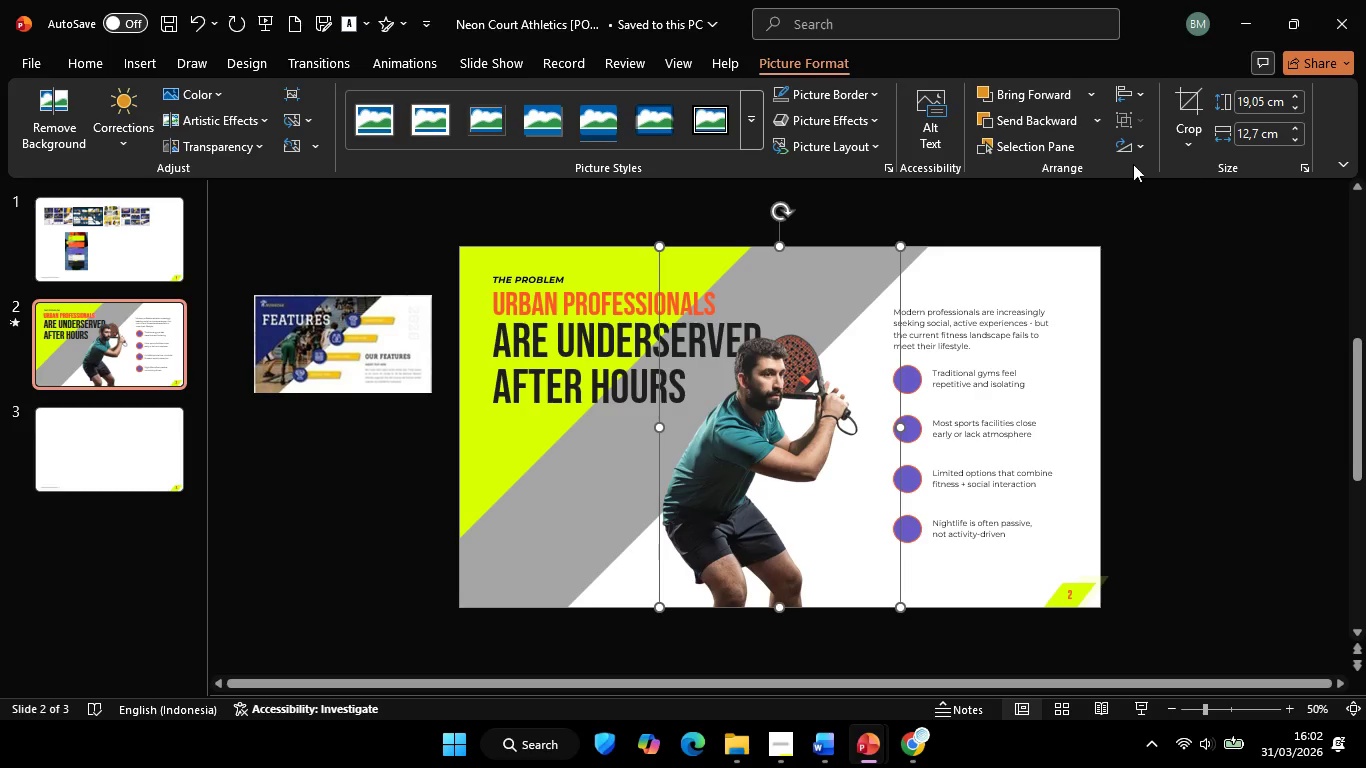 
left_click([1134, 145])
 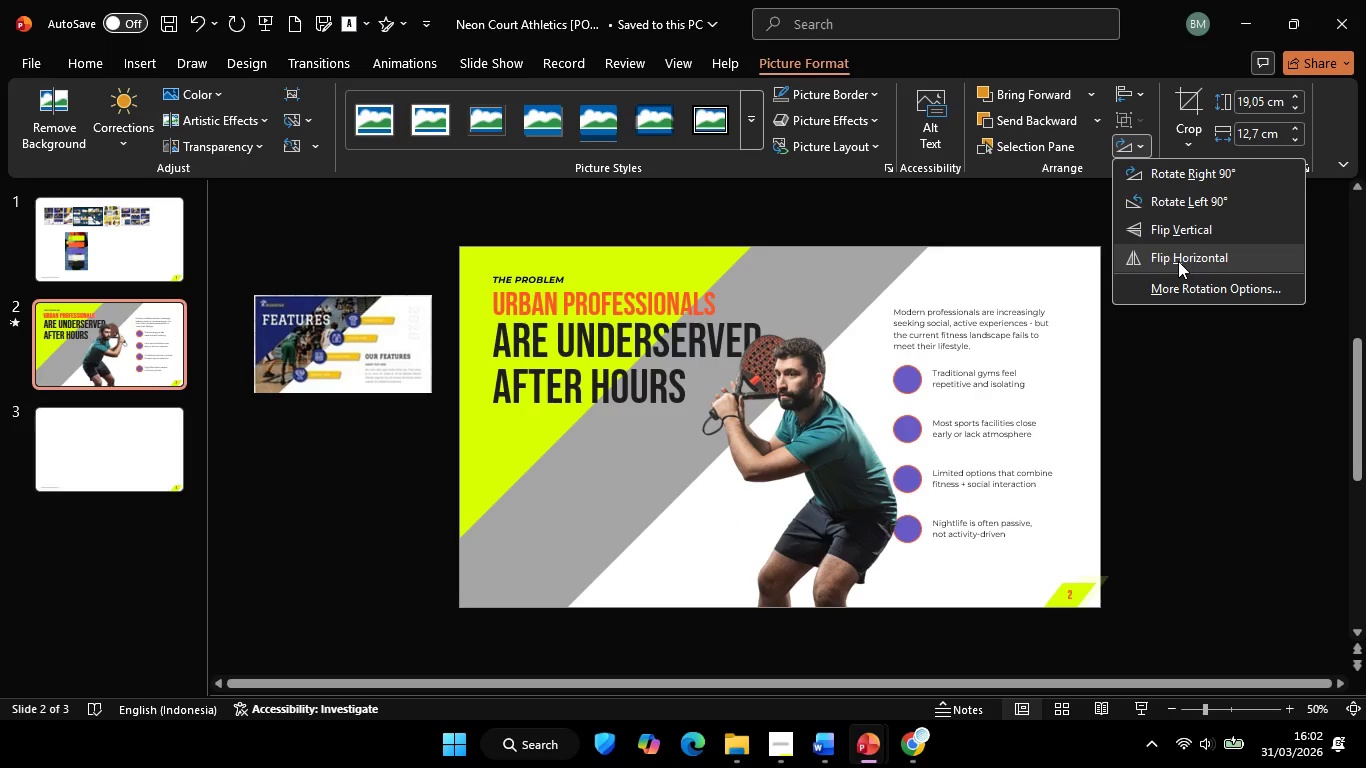 
left_click([1178, 261])
 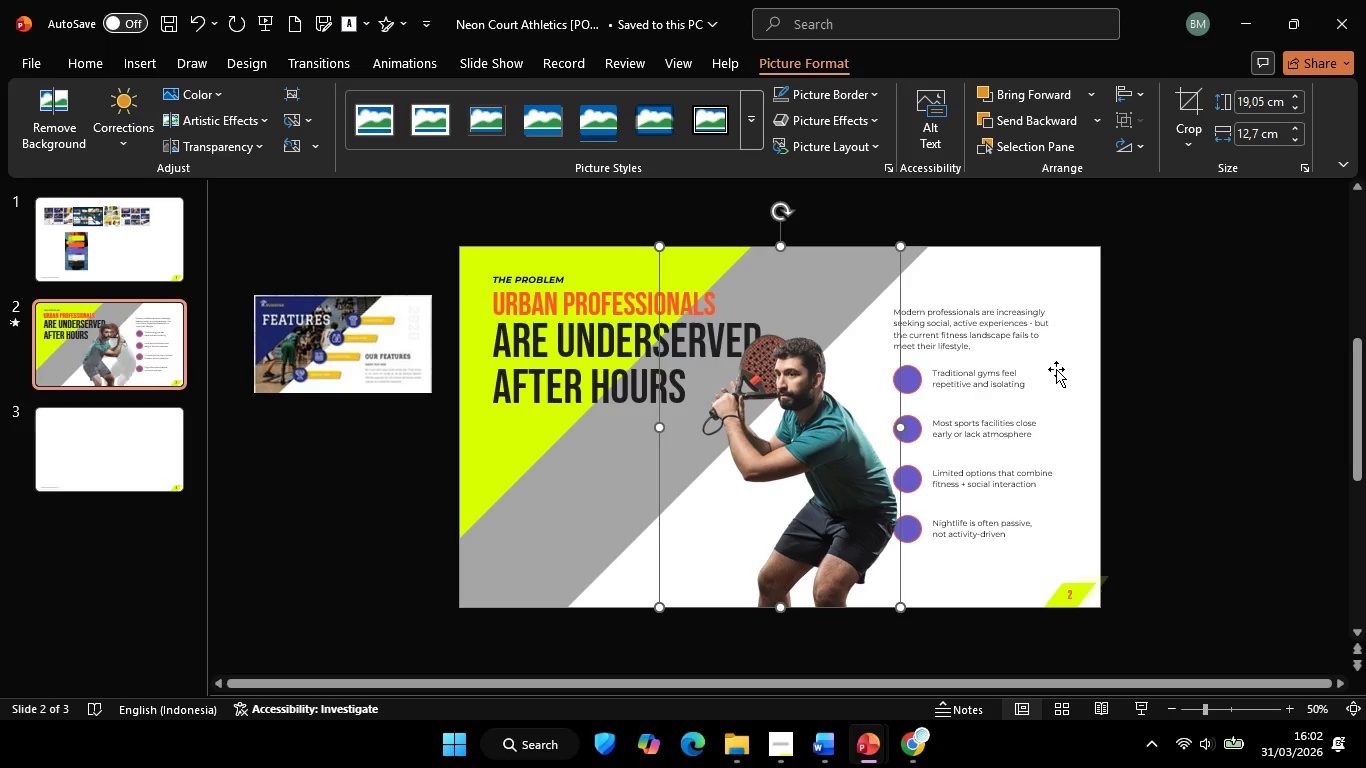 
key(Control+ControlLeft)
 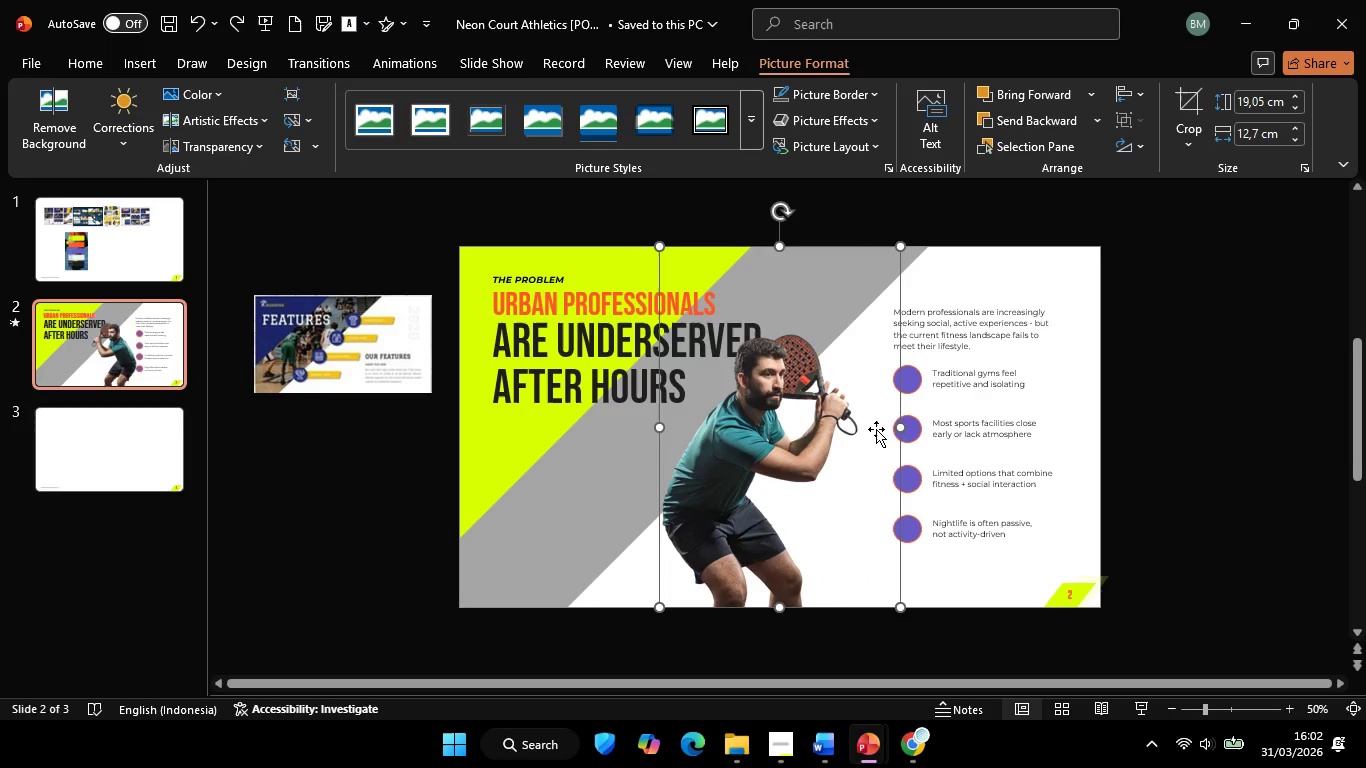 
key(Control+Z)
 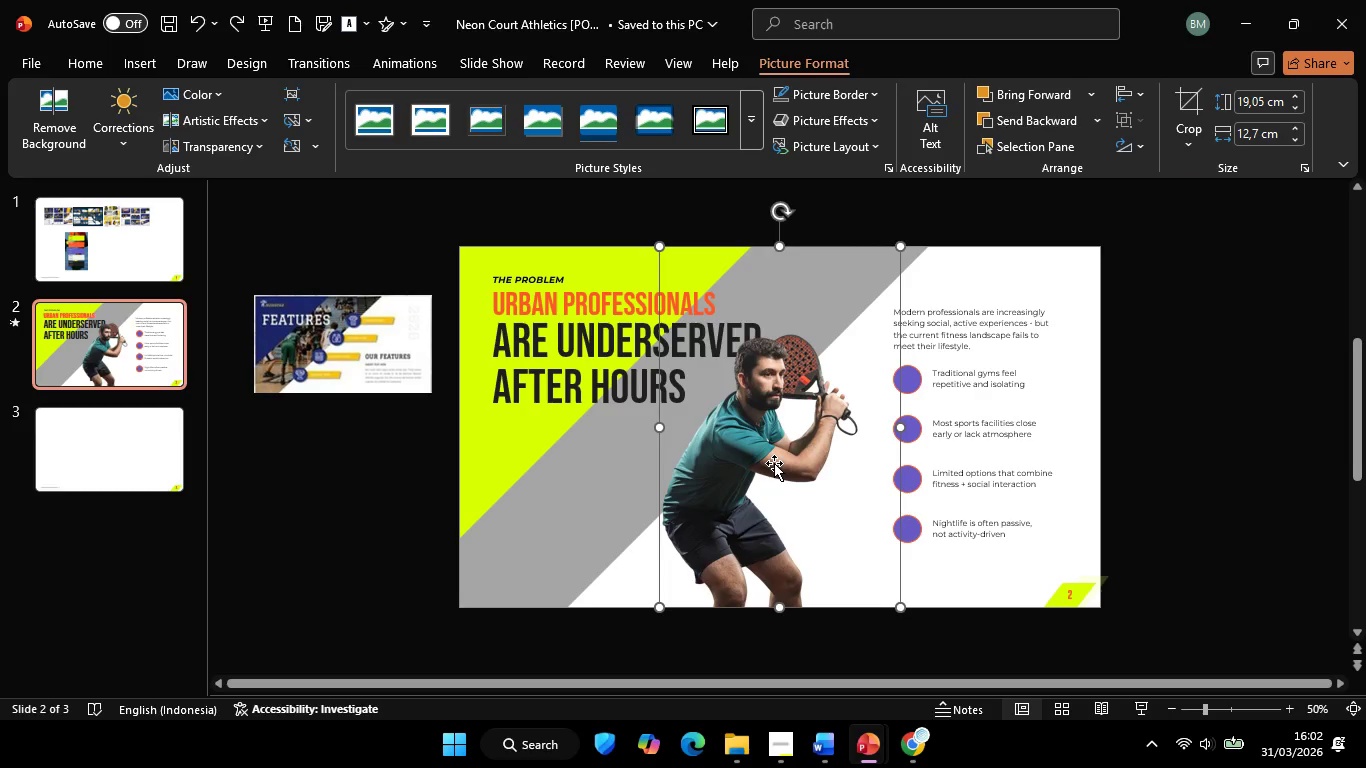 
hold_key(key=ShiftLeft, duration=2.02)
left_click_drag(start_coordinate=[903, 247], to_coordinate=[925, 248])
 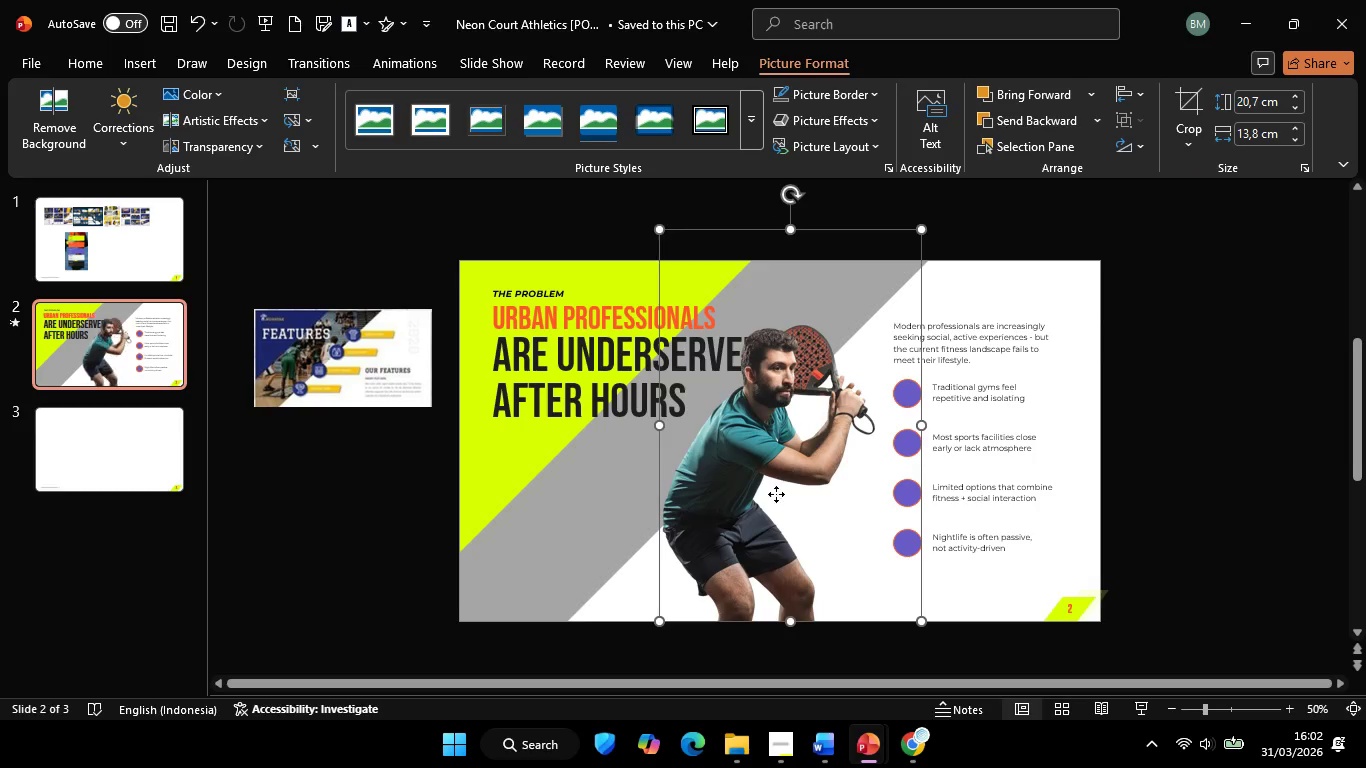 
hold_key(key=ShiftLeft, duration=6.02)
left_click_drag(start_coordinate=[776, 494], to_coordinate=[786, 501])
 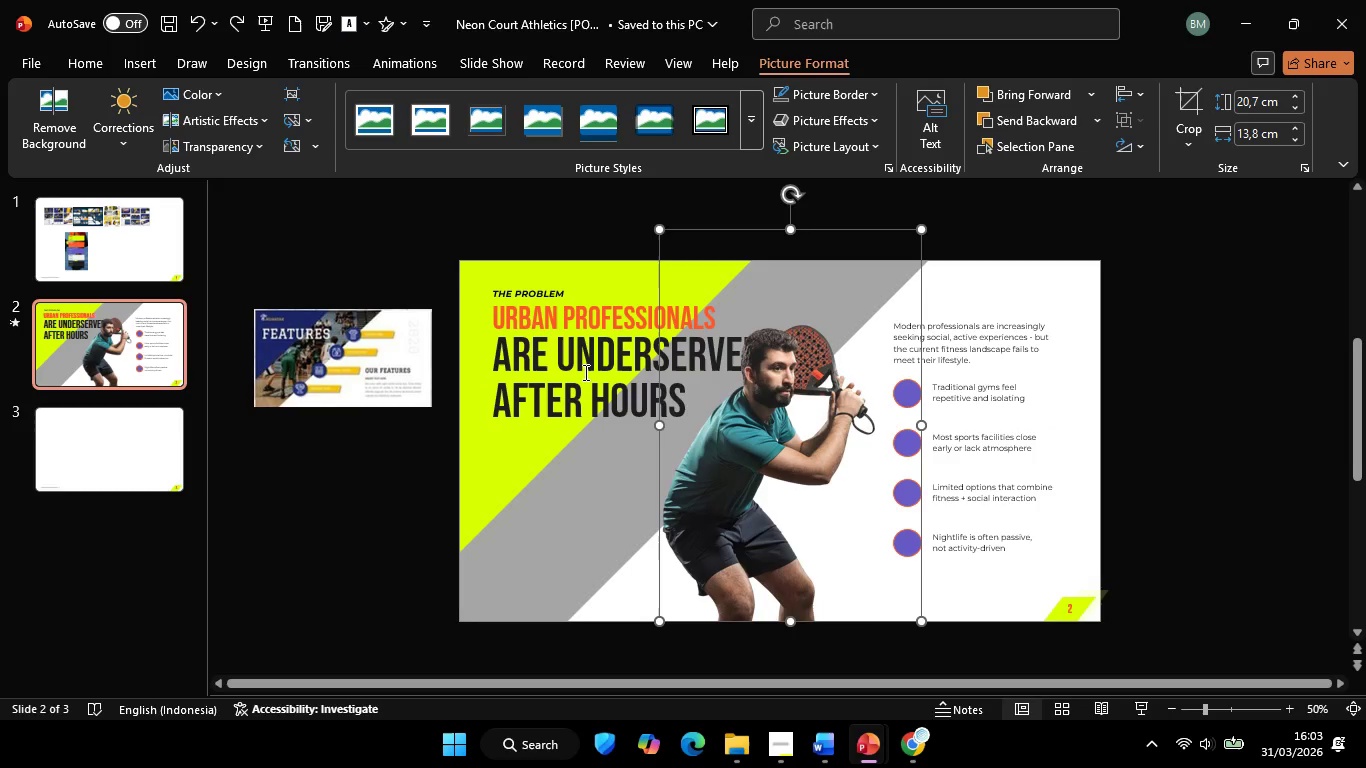 
key(Control+ControlLeft)
 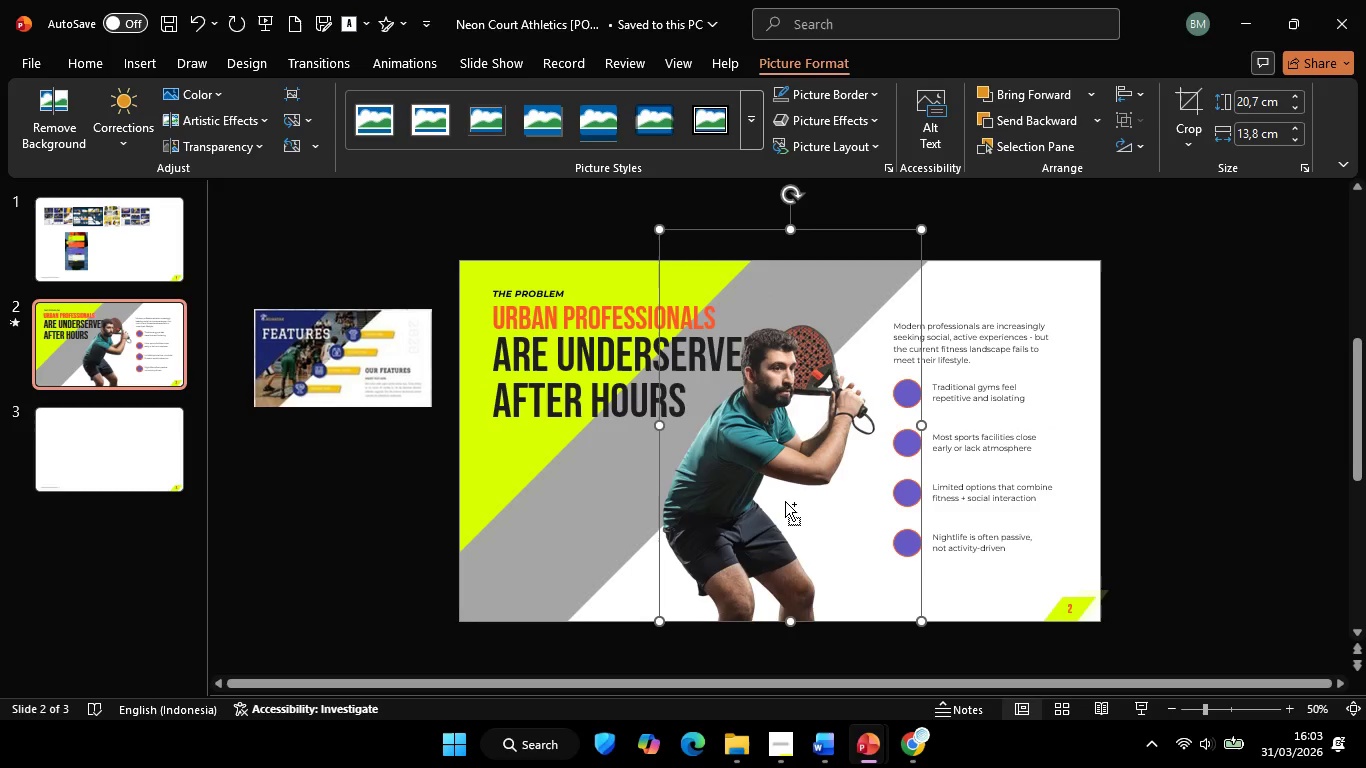 
key(Control+Z)
 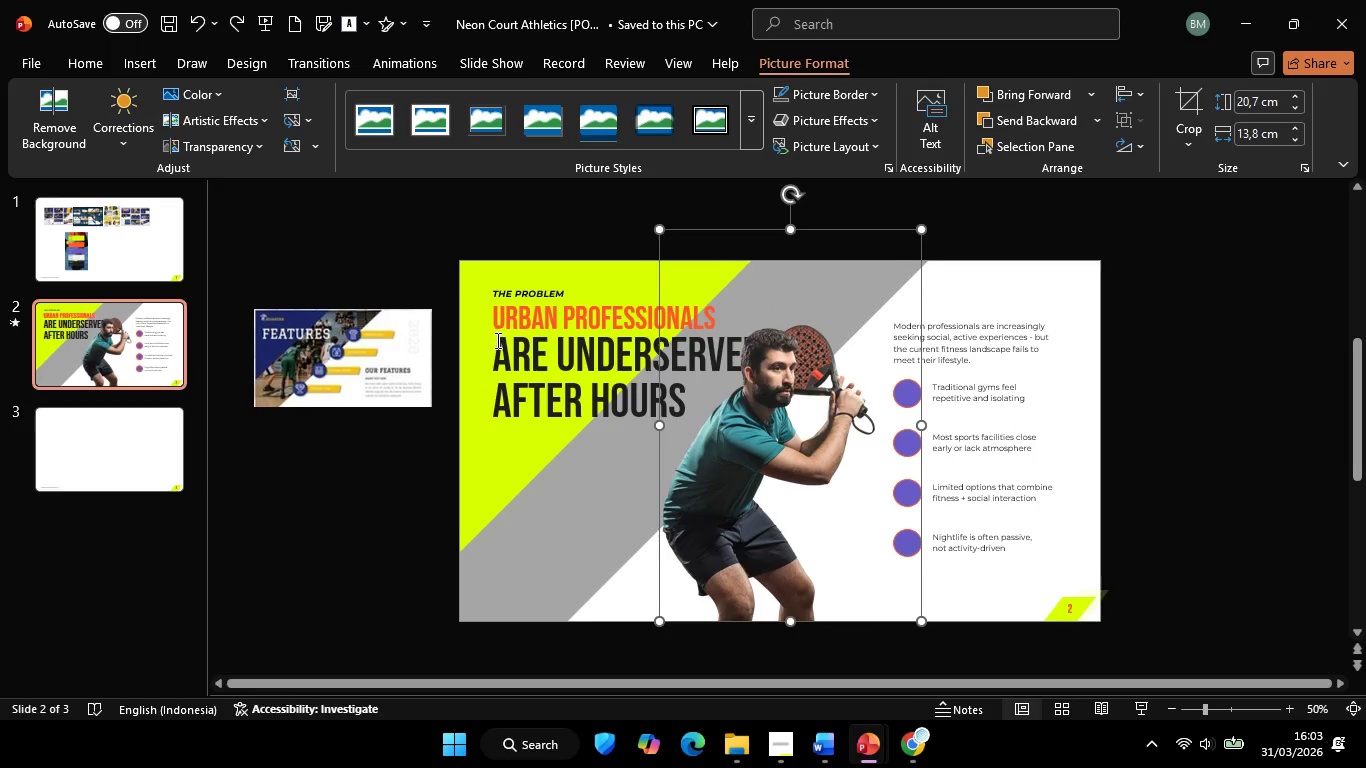 
left_click_drag(start_coordinate=[496, 340], to_coordinate=[706, 409])
 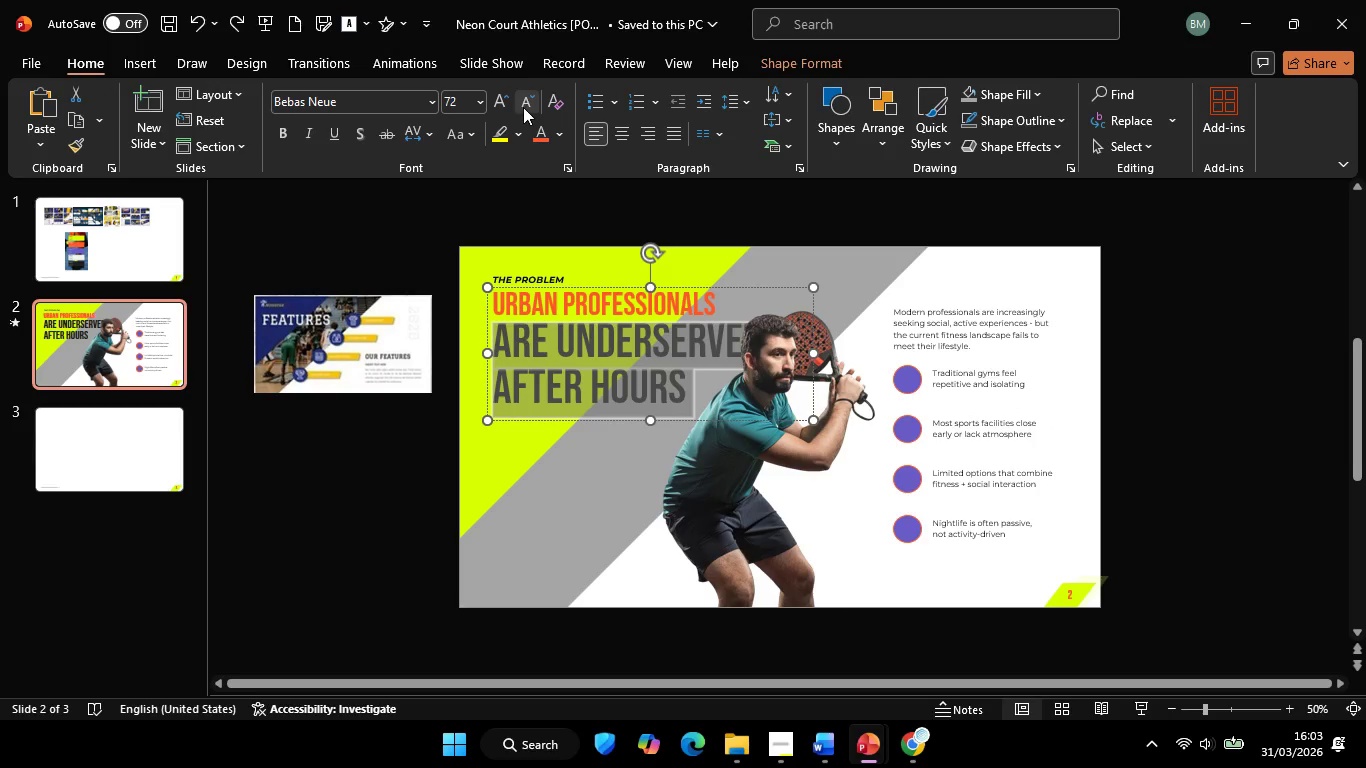 
left_click([523, 107])
 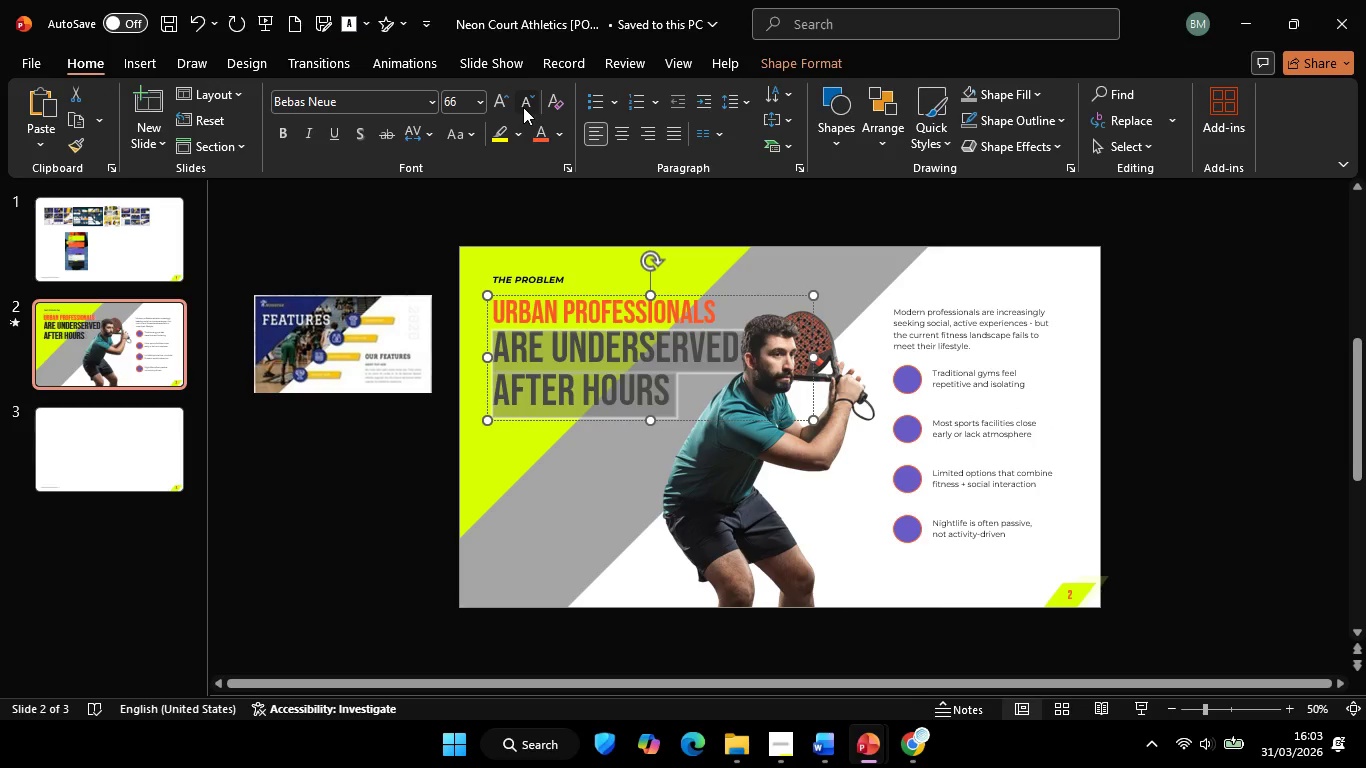 
left_click([523, 107])
 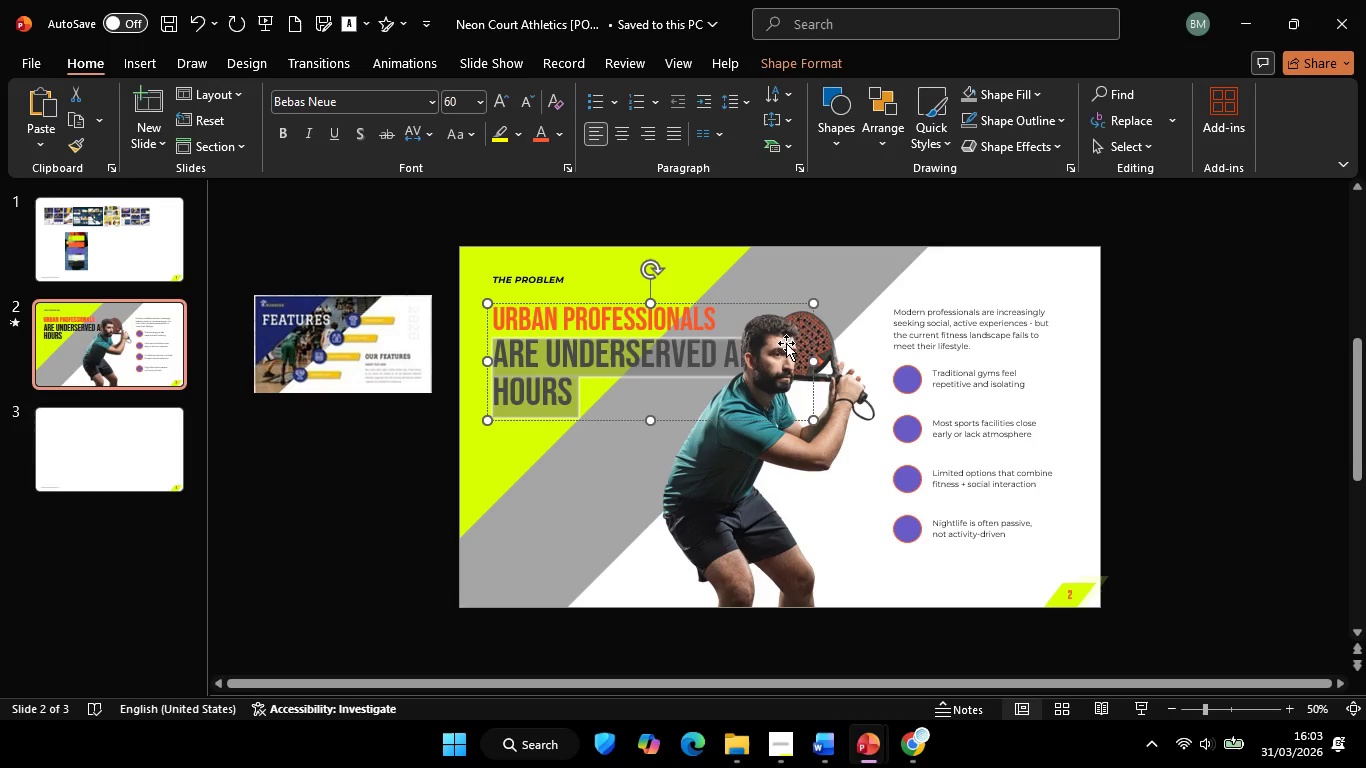 
hold_key(key=ShiftLeft, duration=1.34)
left_click_drag(start_coordinate=[814, 361], to_coordinate=[755, 363])
 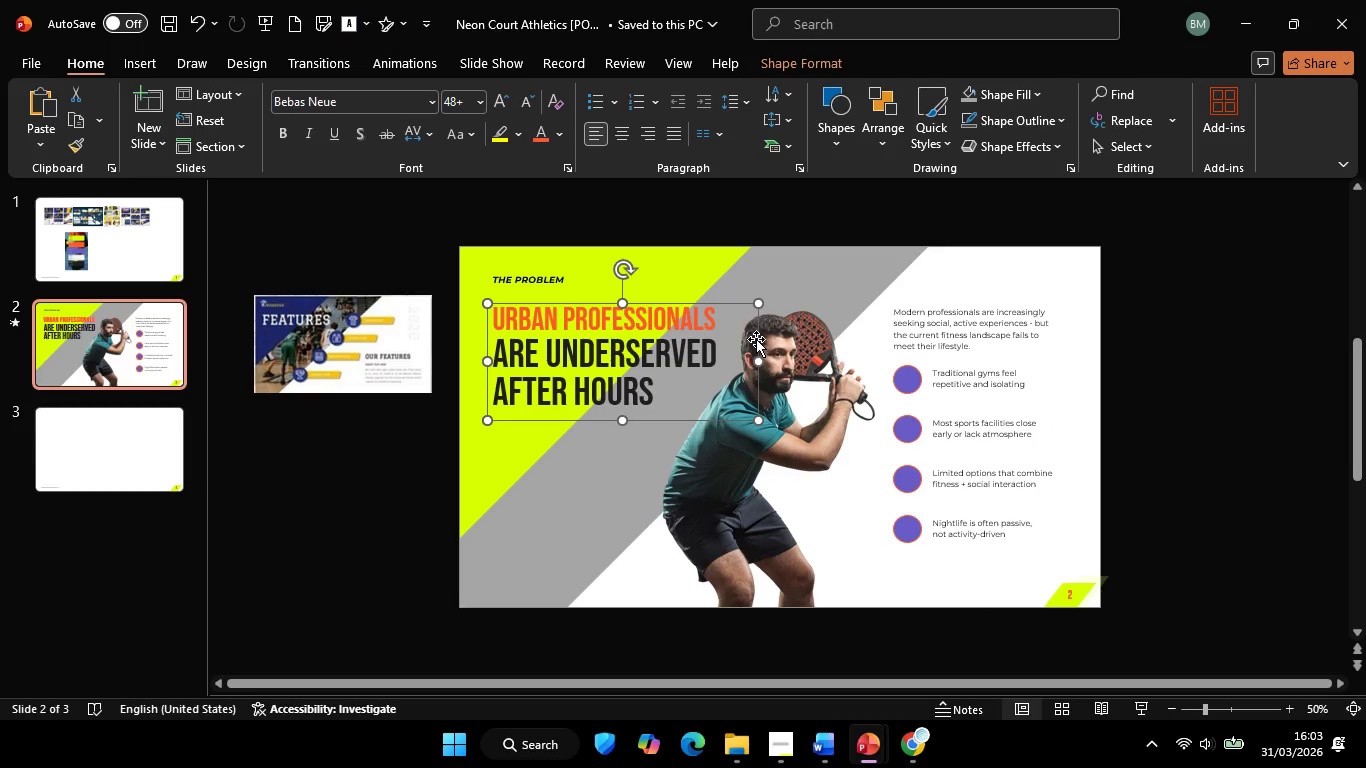 
hold_key(key=ShiftLeft, duration=1.14)
left_click_drag(start_coordinate=[750, 335], to_coordinate=[750, 323])
 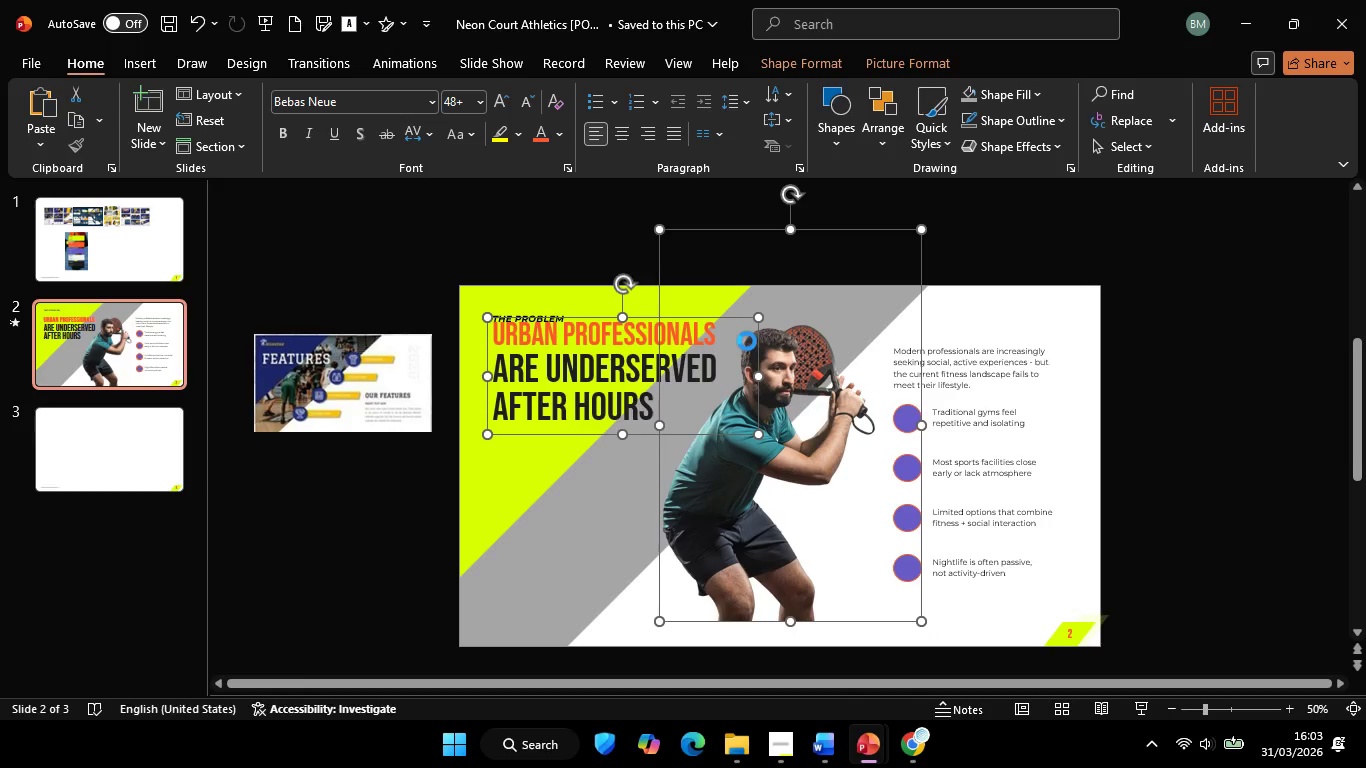 
key(Control+ControlLeft)
 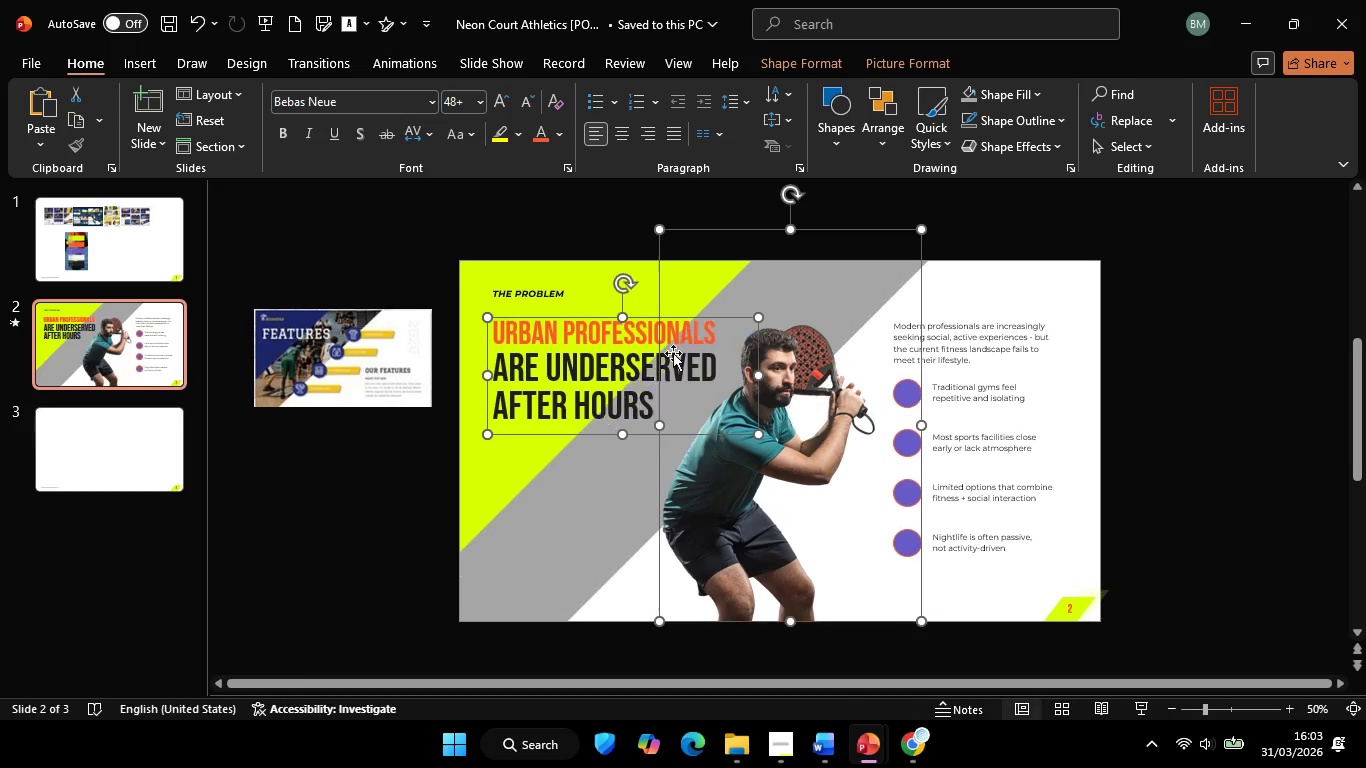 
key(Control+Z)
 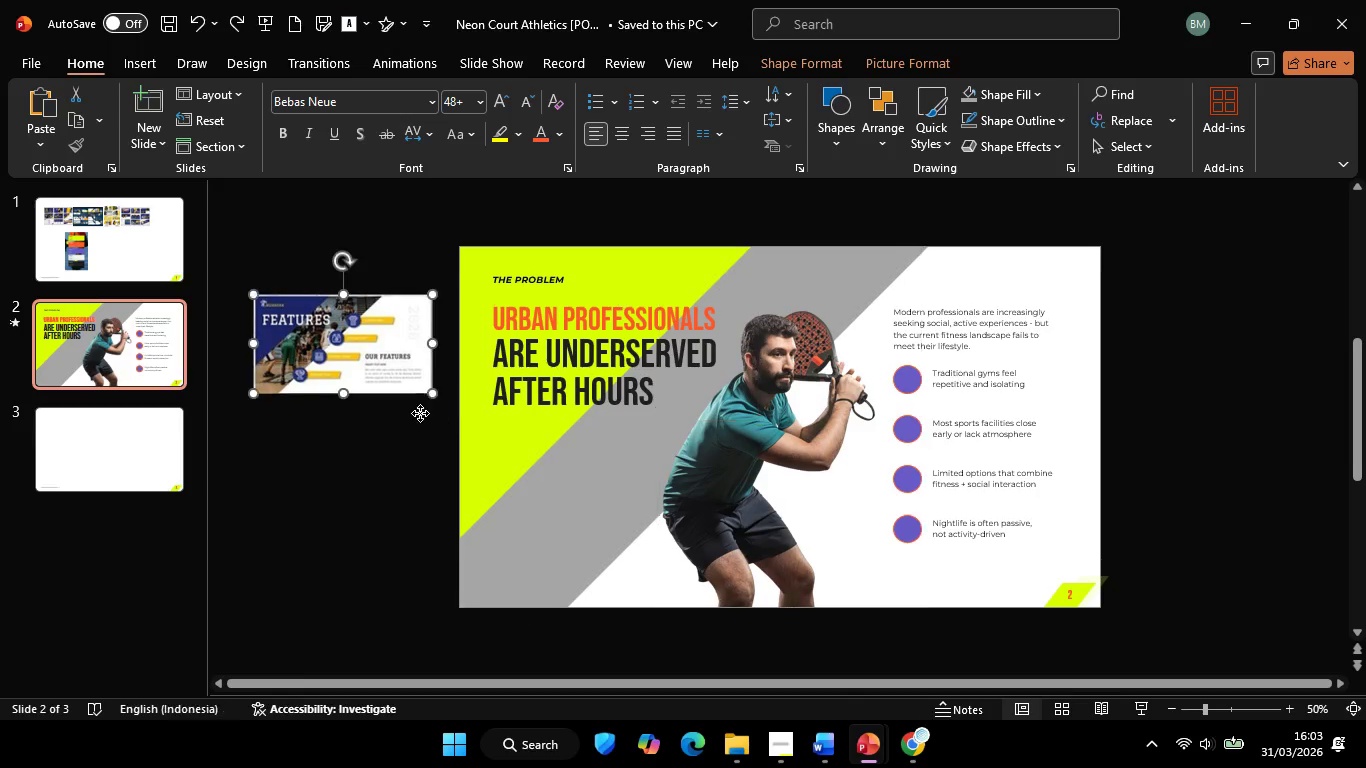 
left_click_drag(start_coordinate=[426, 411], to_coordinate=[418, 414])
 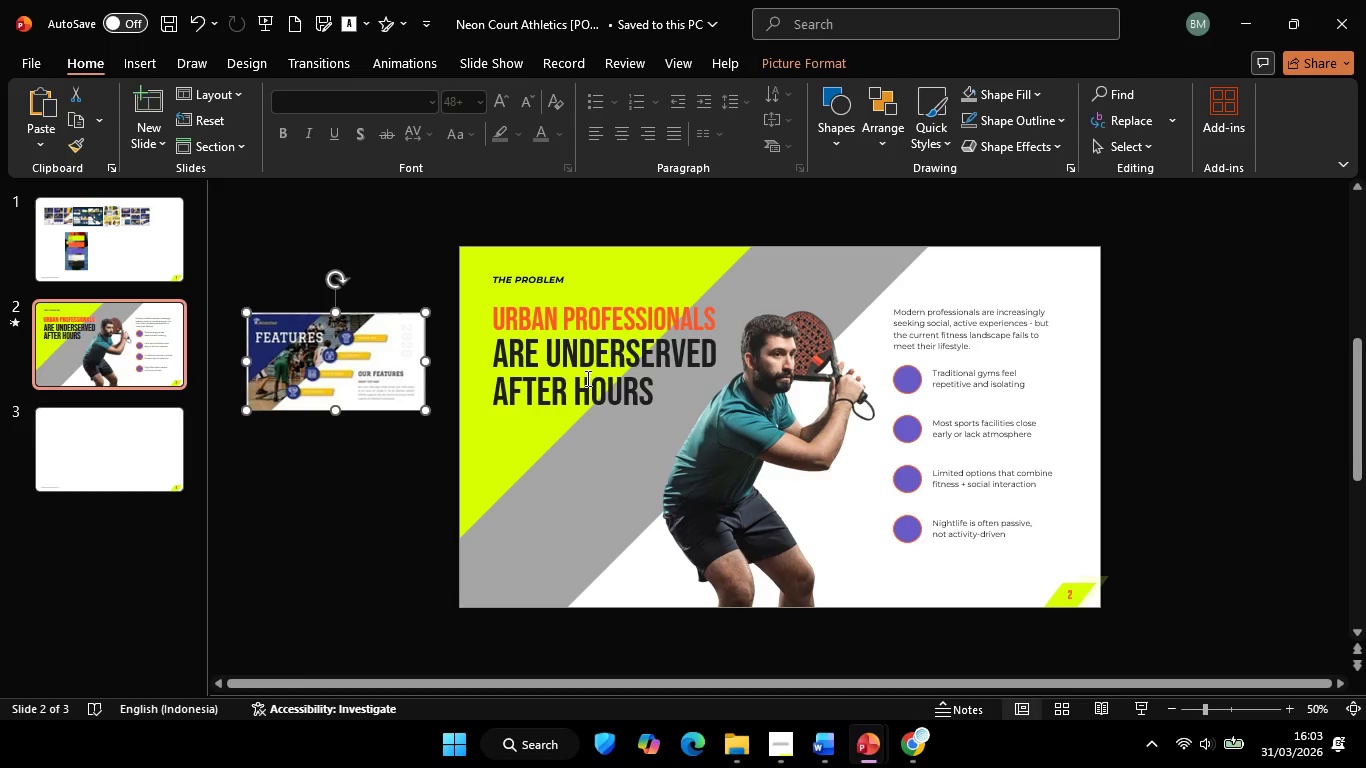 
key(Control+ControlLeft)
 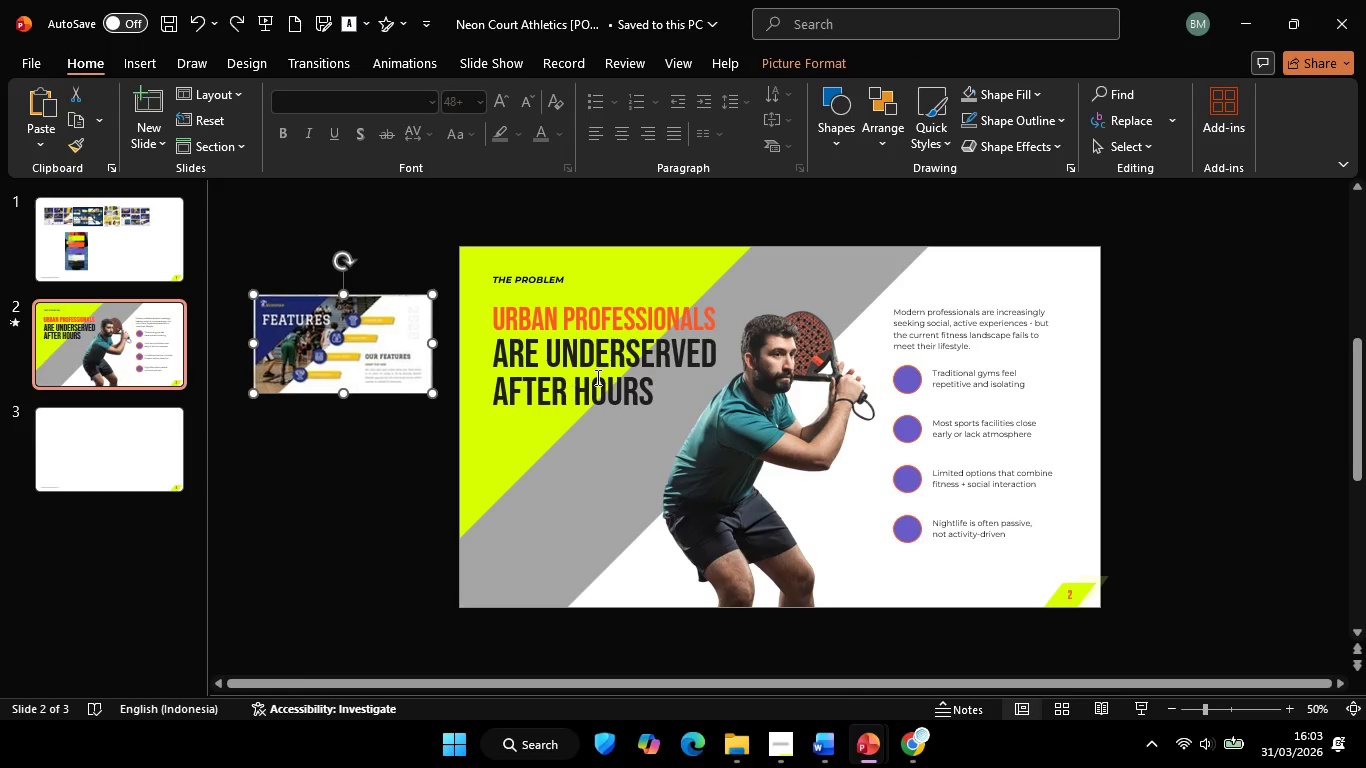 
key(Control+Z)
 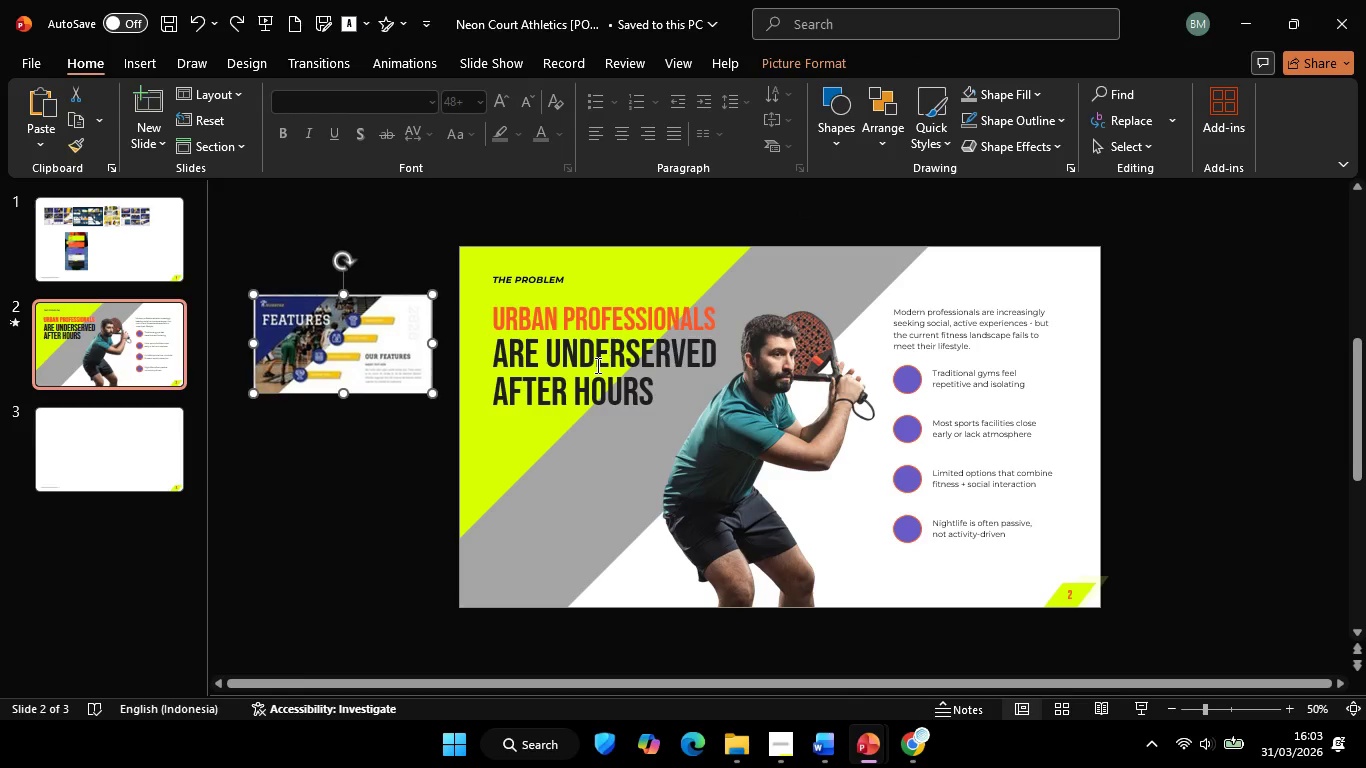 
left_click([596, 365])
 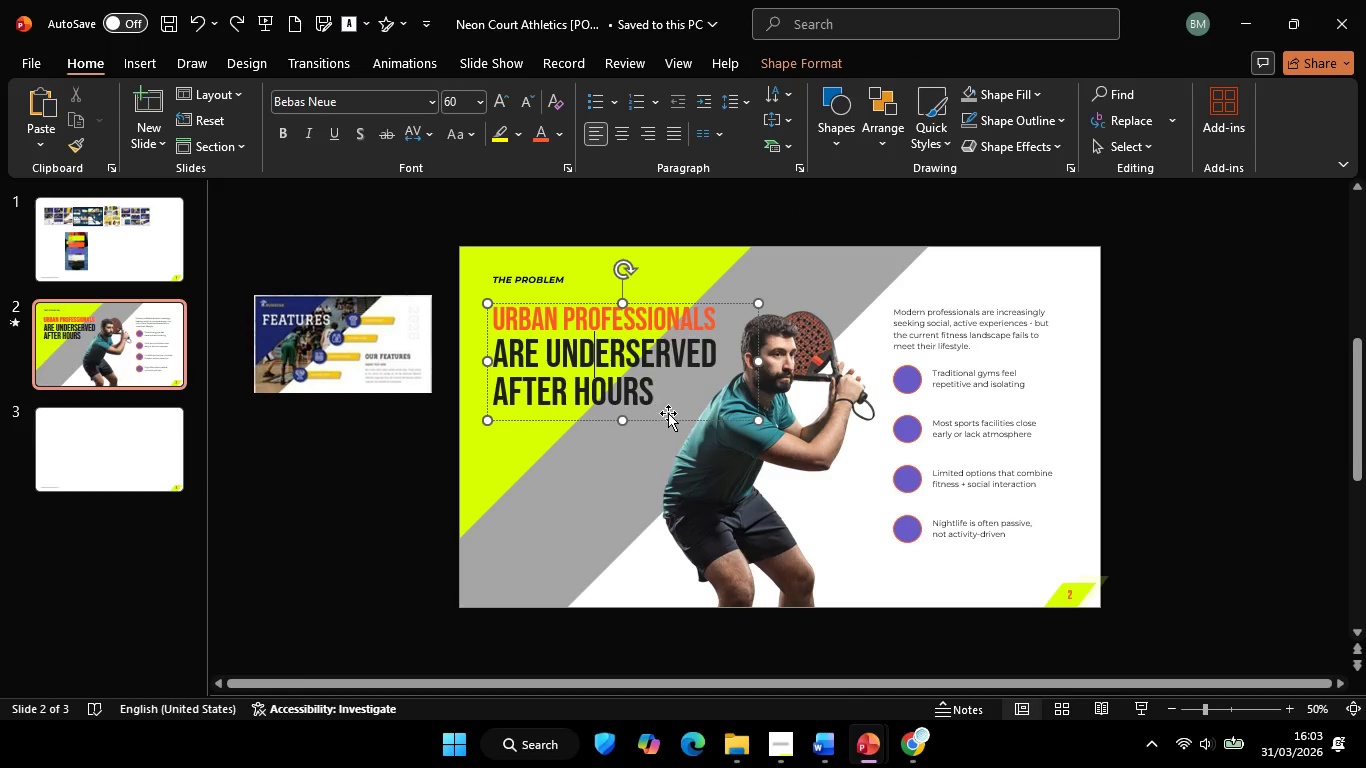 
hold_key(key=ShiftLeft, duration=1.66)
left_click_drag(start_coordinate=[674, 415], to_coordinate=[669, 409])
 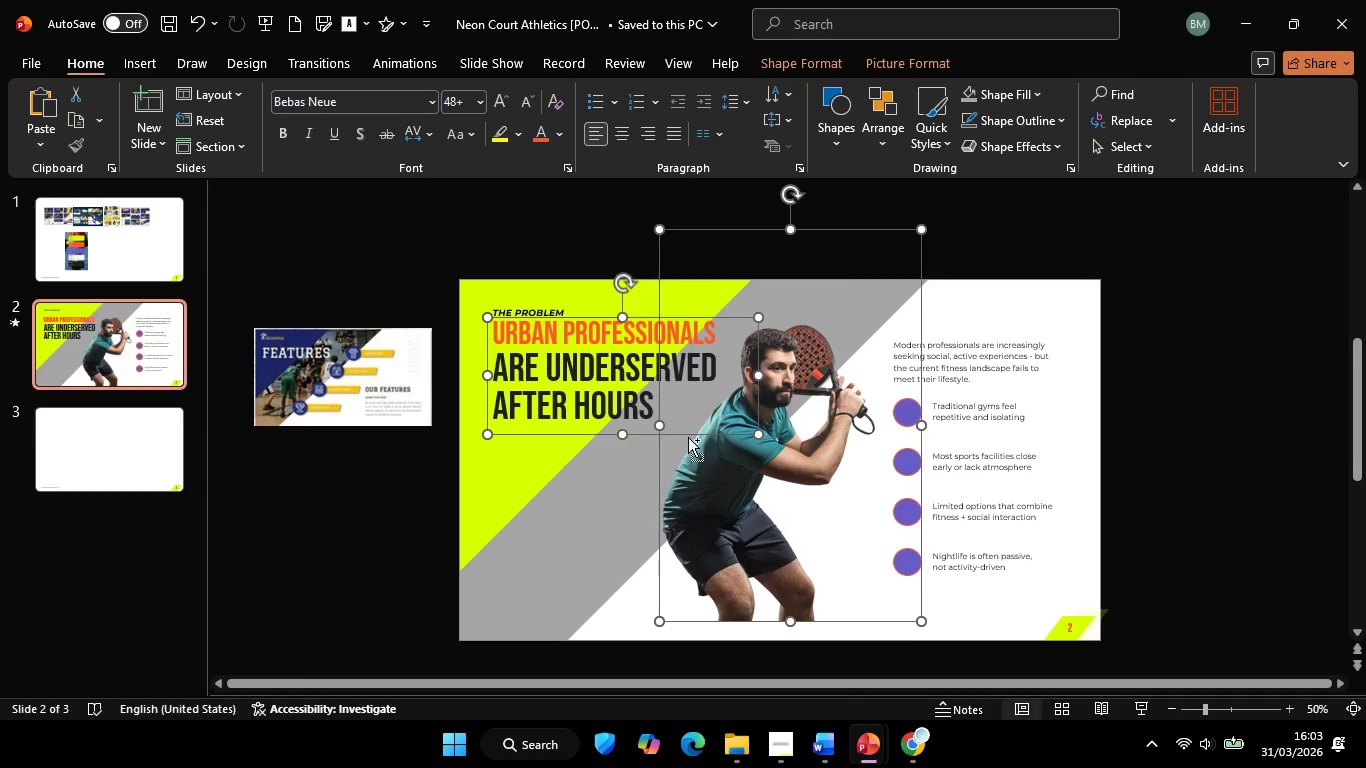 
key(Control+ControlLeft)
 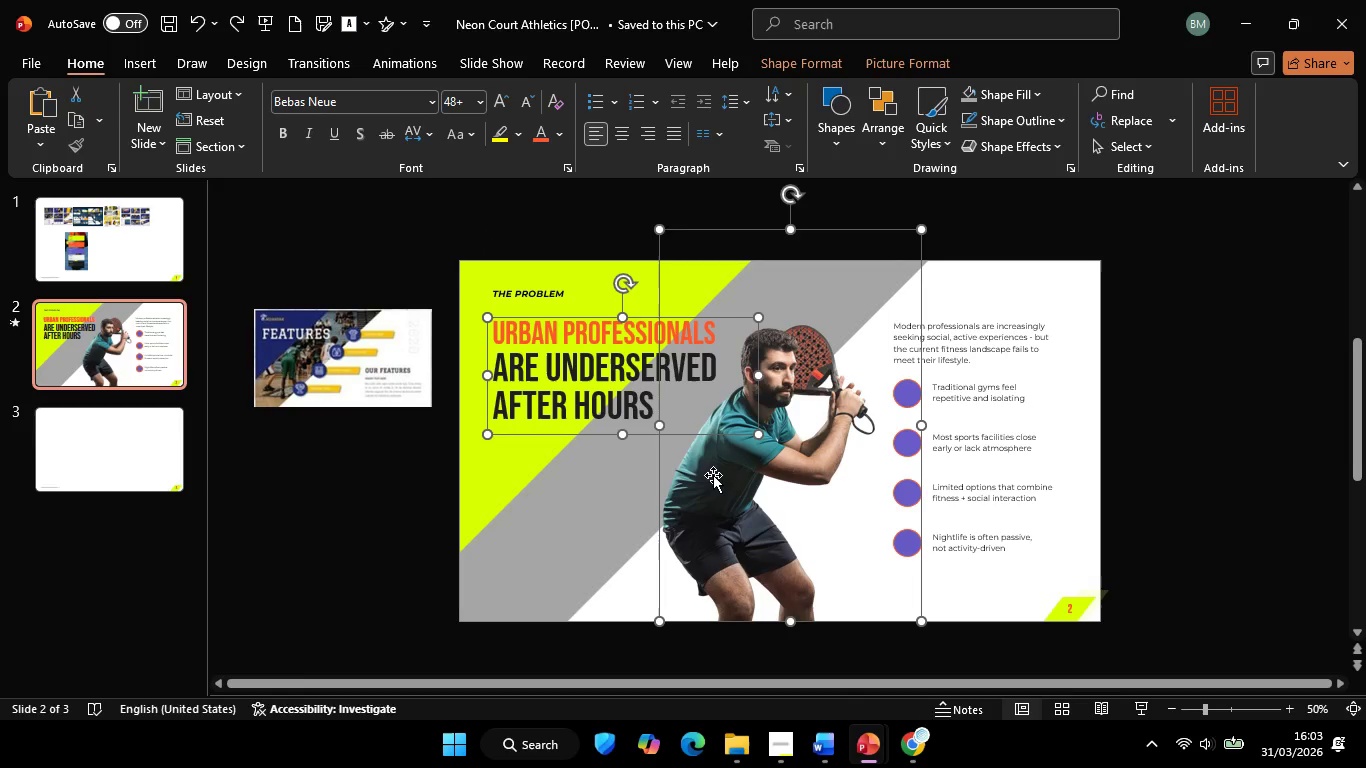 
key(Control+Z)
 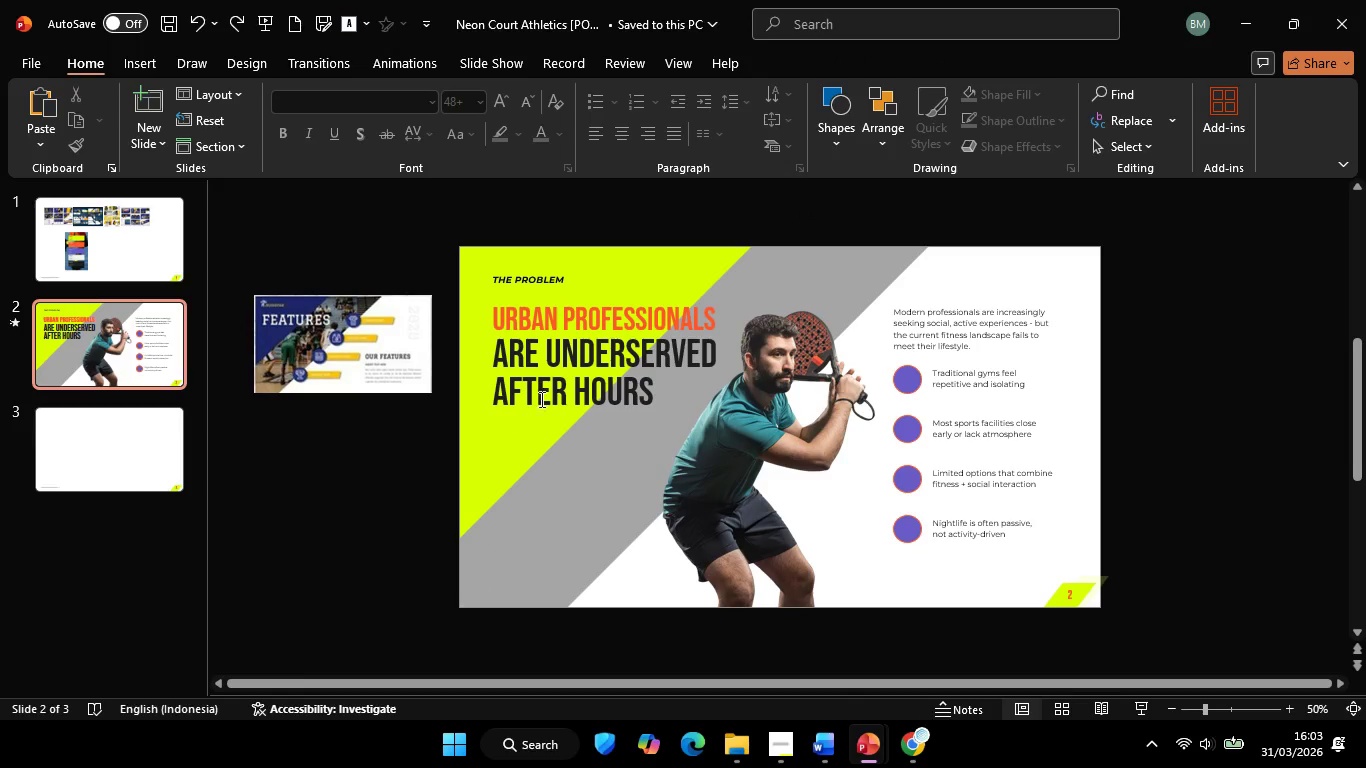 
double_click([540, 392])
 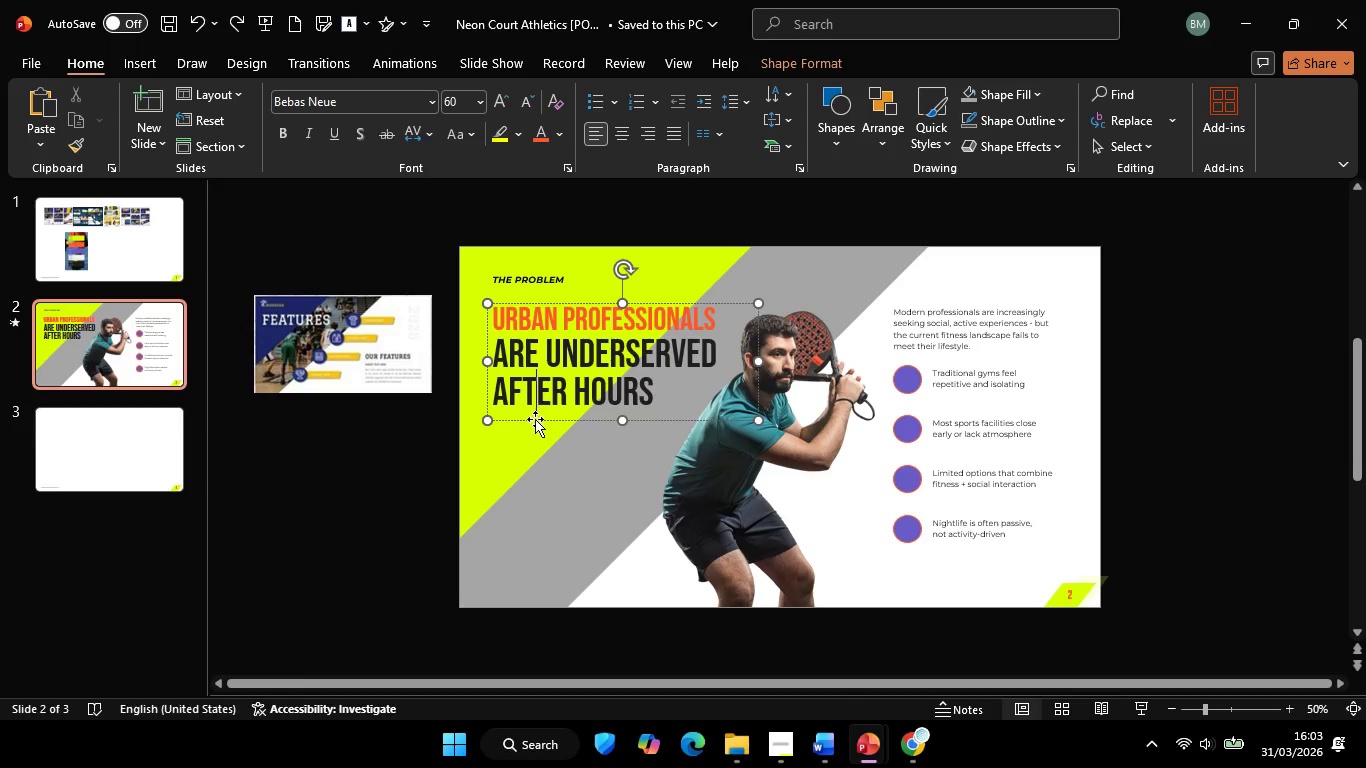 
hold_key(key=ShiftLeft, duration=2.58)
left_click_drag(start_coordinate=[531, 417], to_coordinate=[528, 404])
 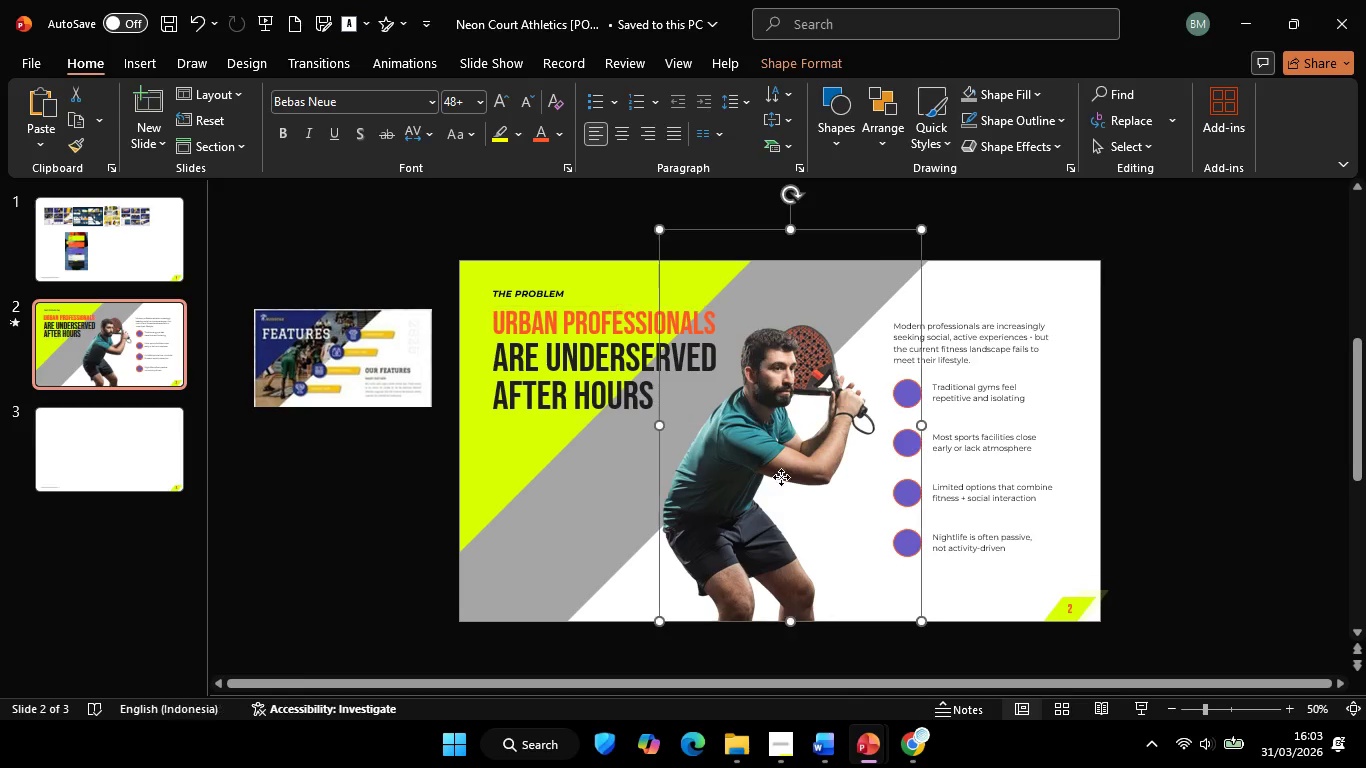 
left_click([781, 477])
 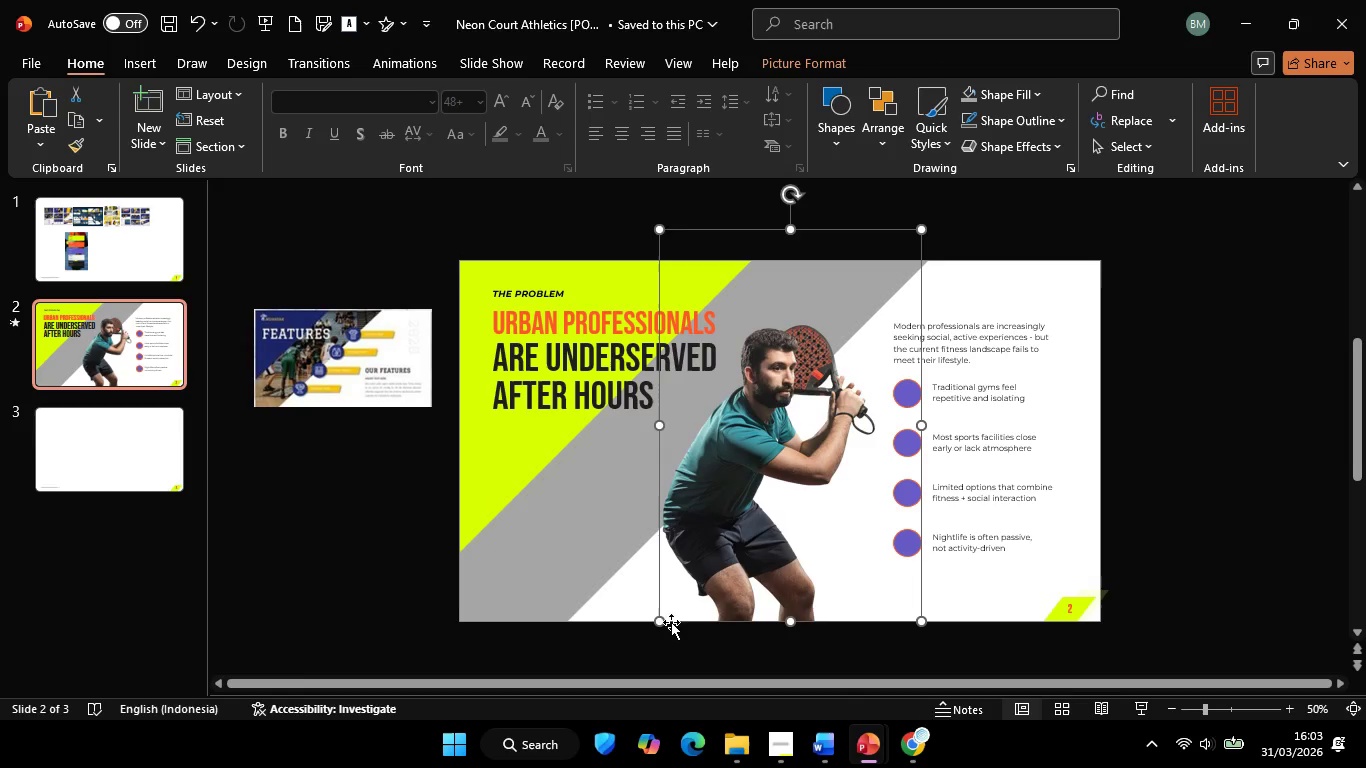 
hold_key(key=ShiftLeft, duration=1.76)
left_click_drag(start_coordinate=[657, 628], to_coordinate=[642, 628])
 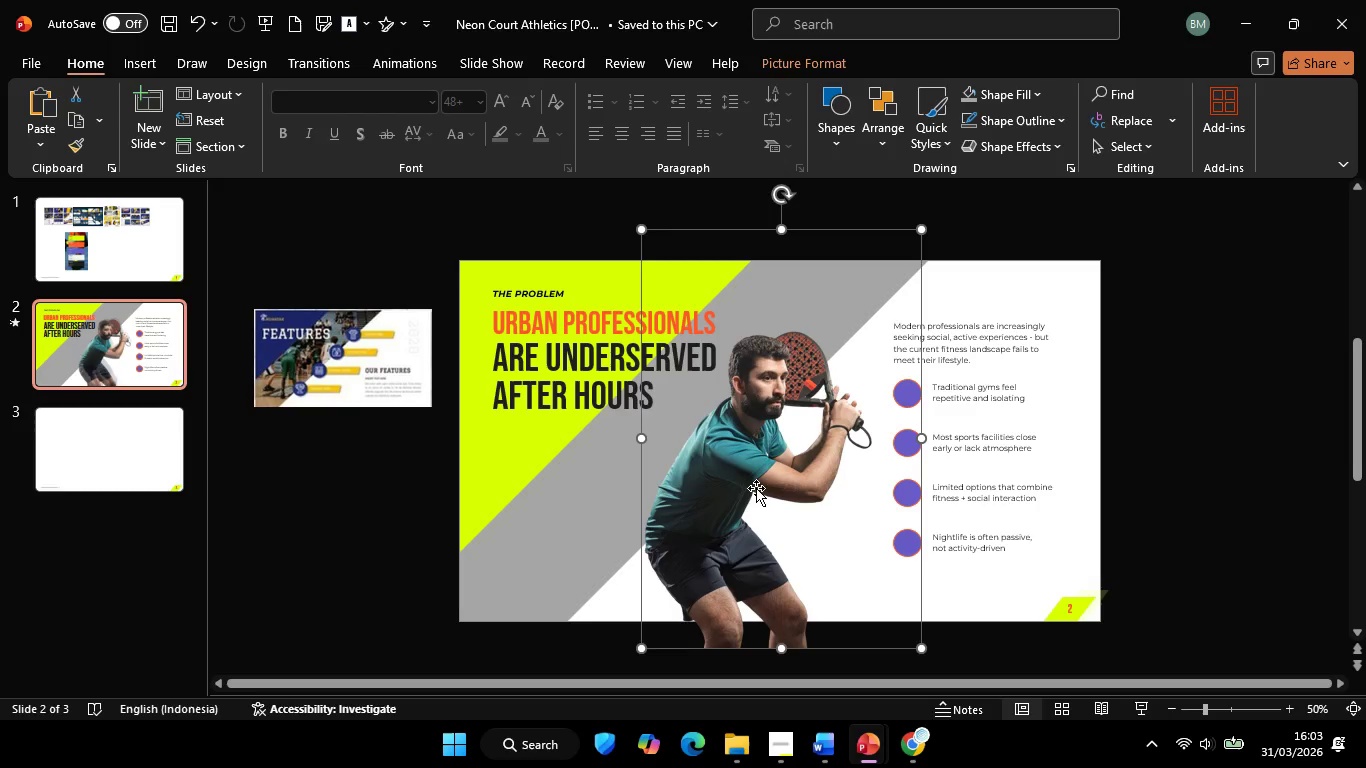 
hold_key(key=ShiftLeft, duration=1.33)
left_click_drag(start_coordinate=[756, 480], to_coordinate=[767, 482])
 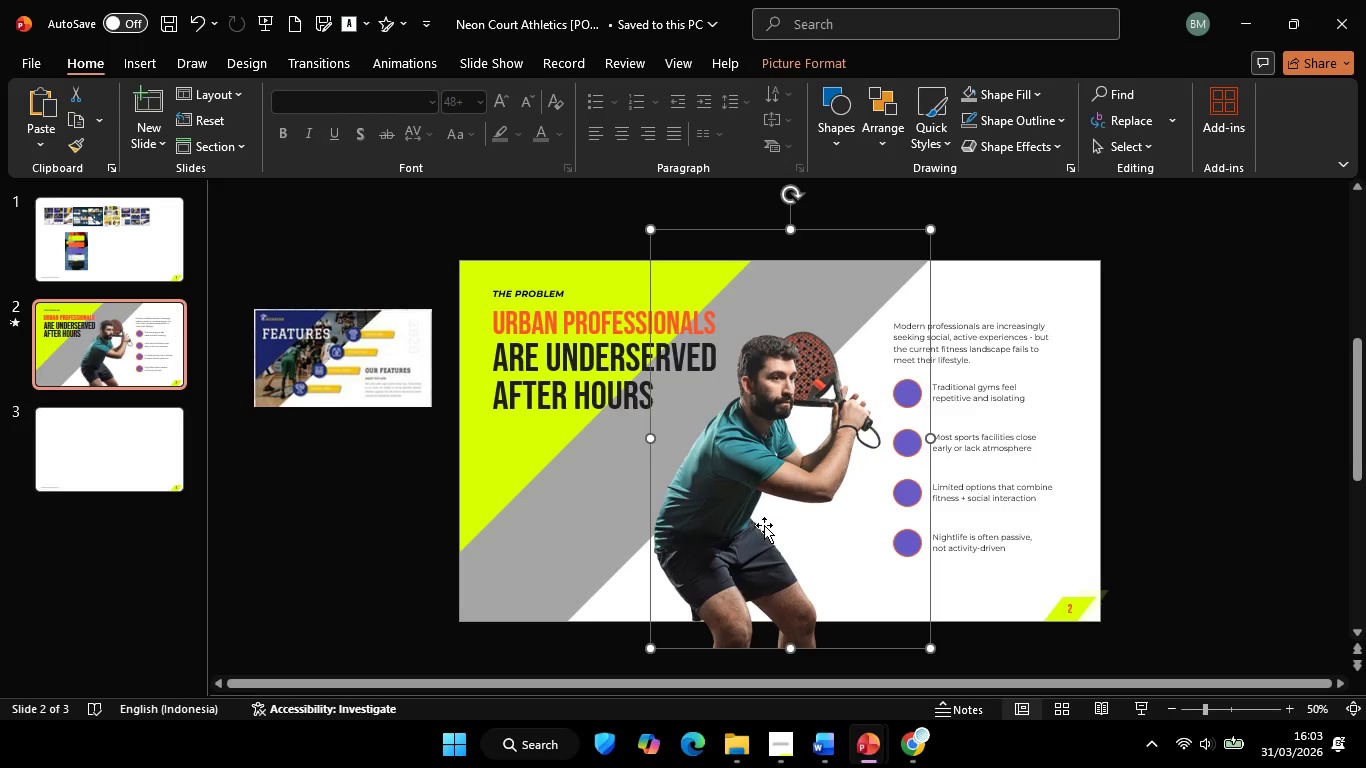 
hold_key(key=ShiftLeft, duration=1.28)
left_click_drag(start_coordinate=[764, 524], to_coordinate=[765, 506])
 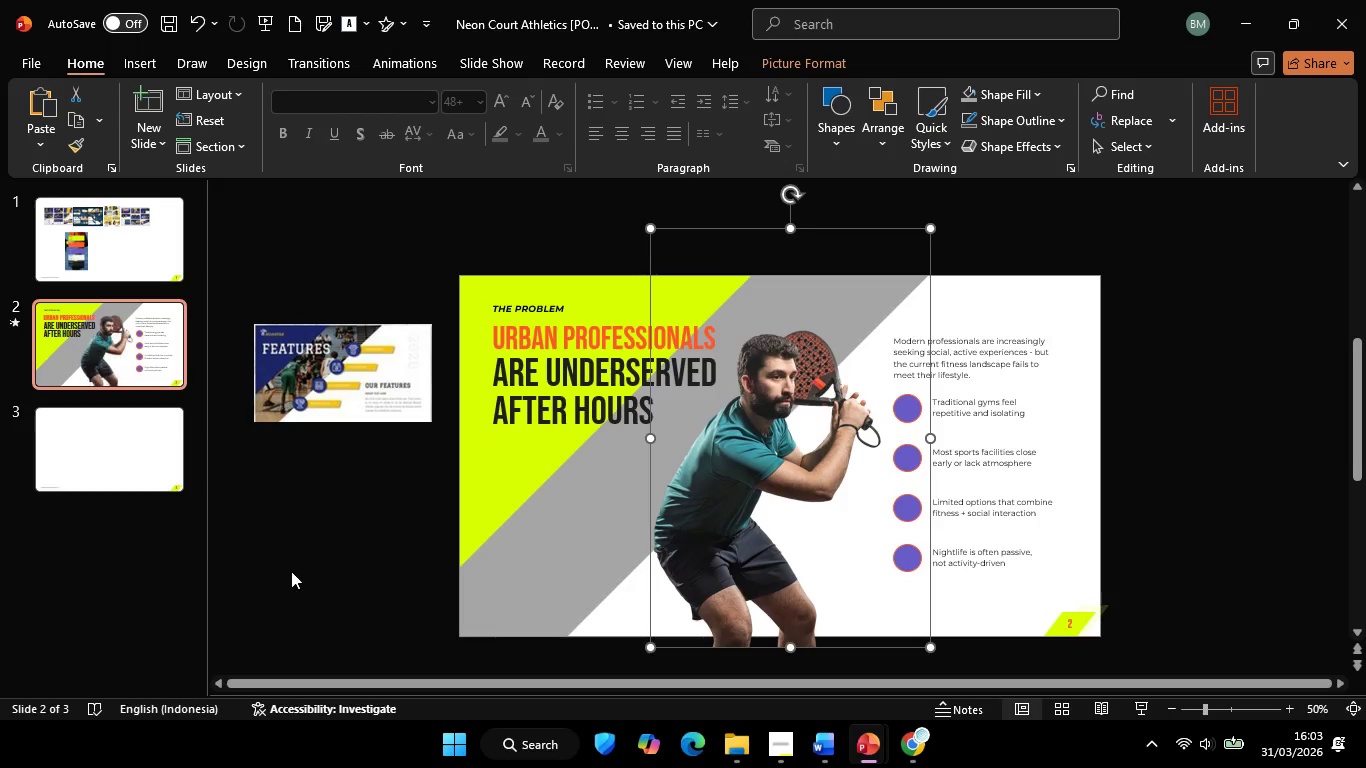 
left_click([291, 571])
 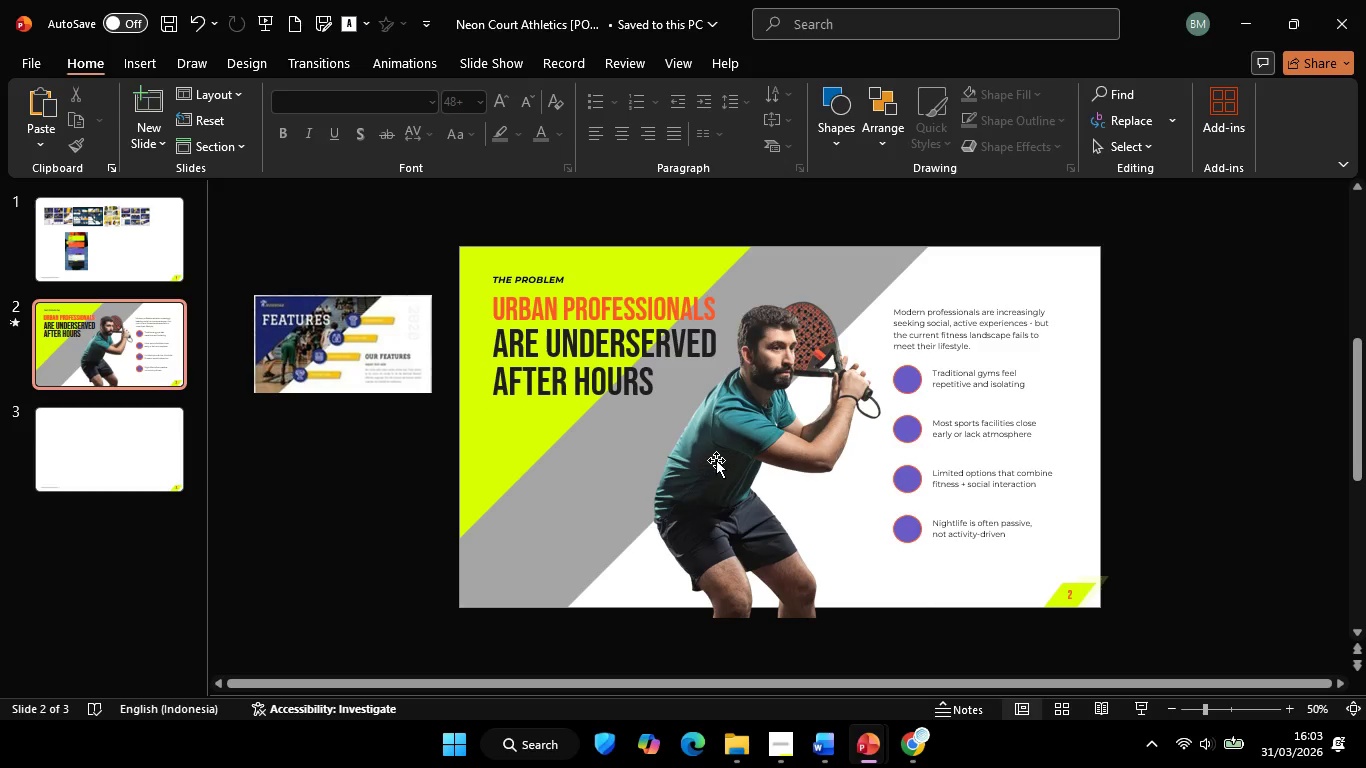 
left_click([717, 458])
 